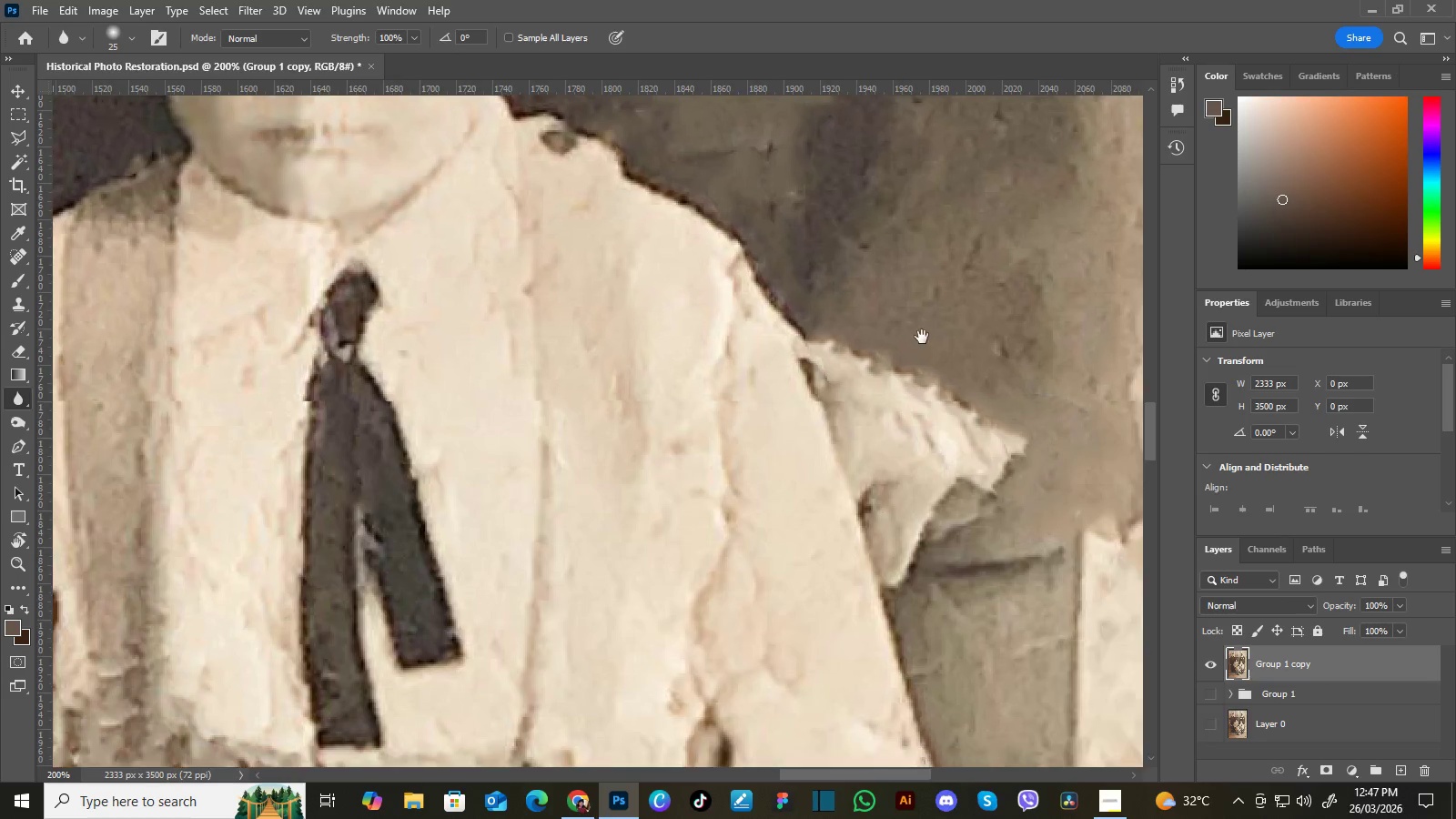 
left_click_drag(start_coordinate=[922, 333], to_coordinate=[792, 359])
 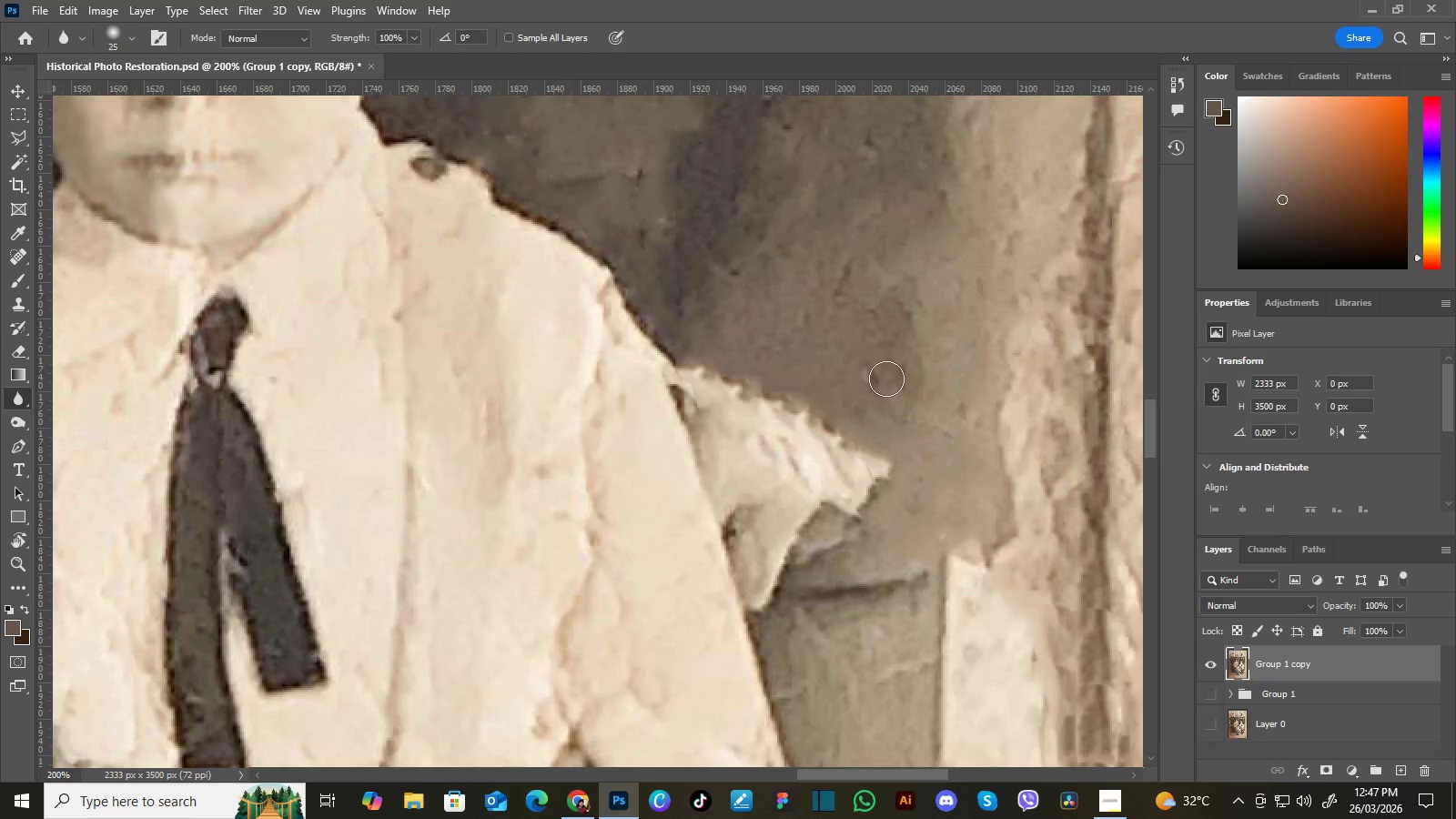 
key(Control+Minus)
 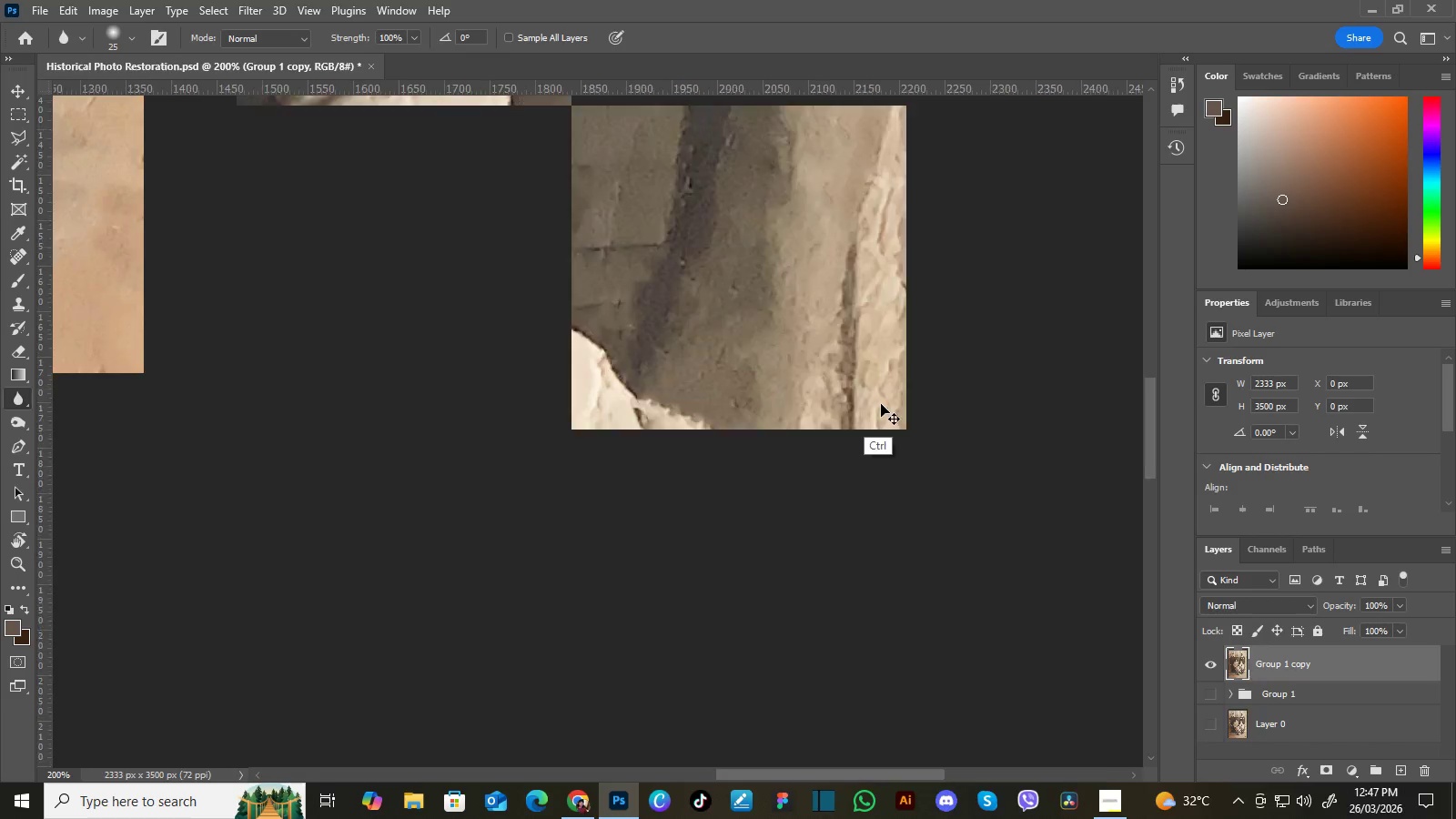 
key(Control+Minus)
 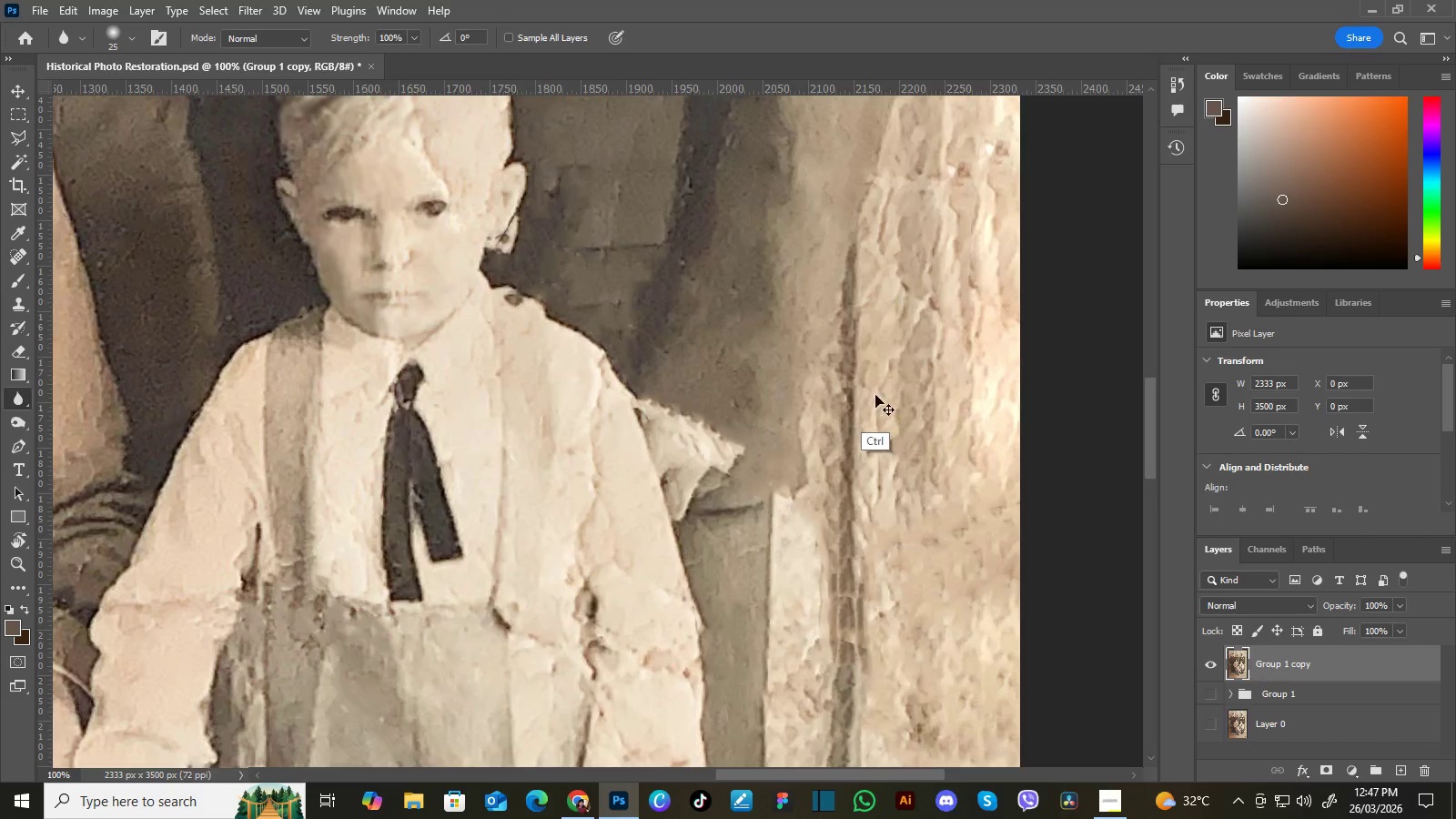 
key(Control+Minus)
 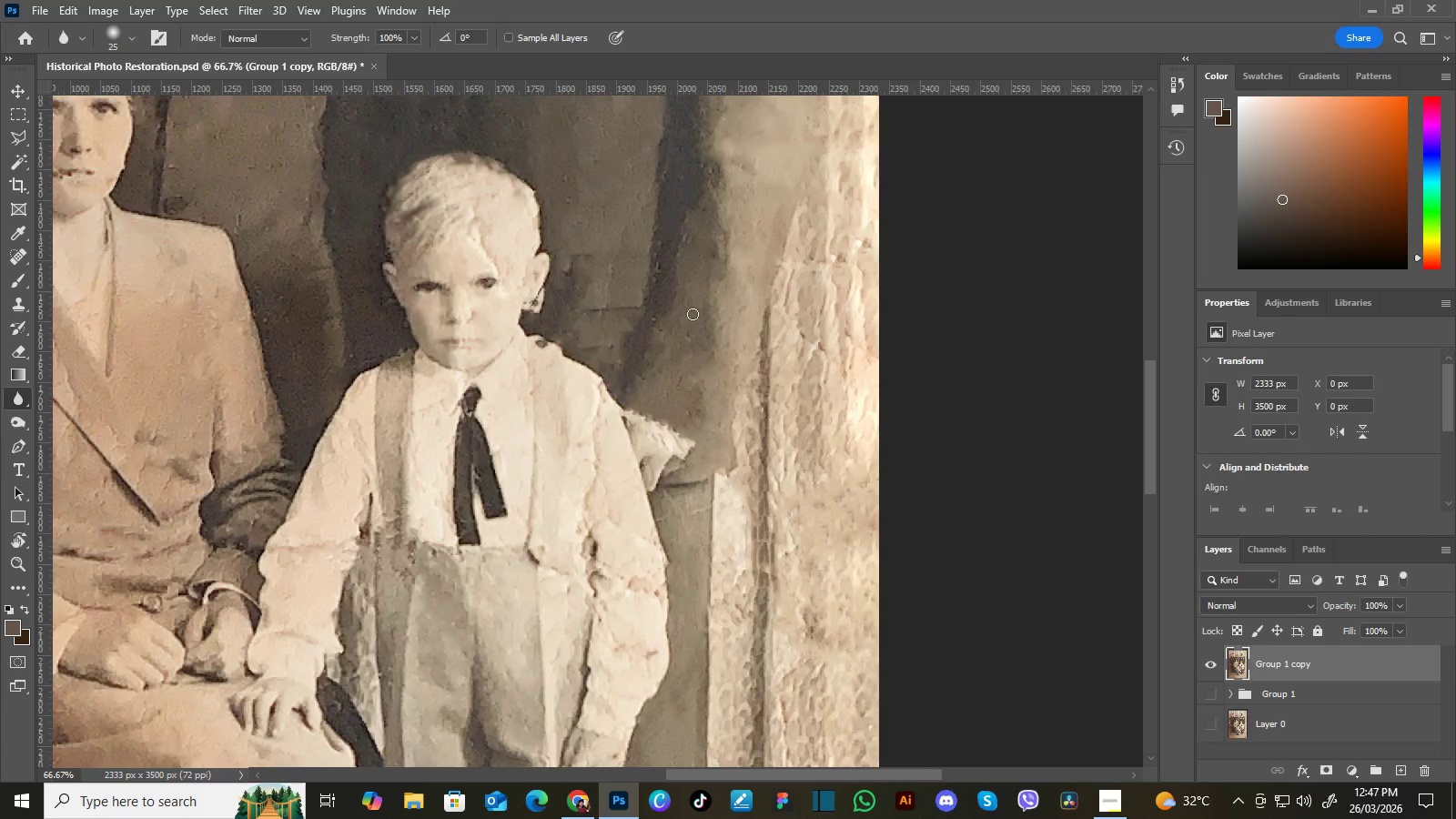 
hold_key(key=Space, duration=1.53)
 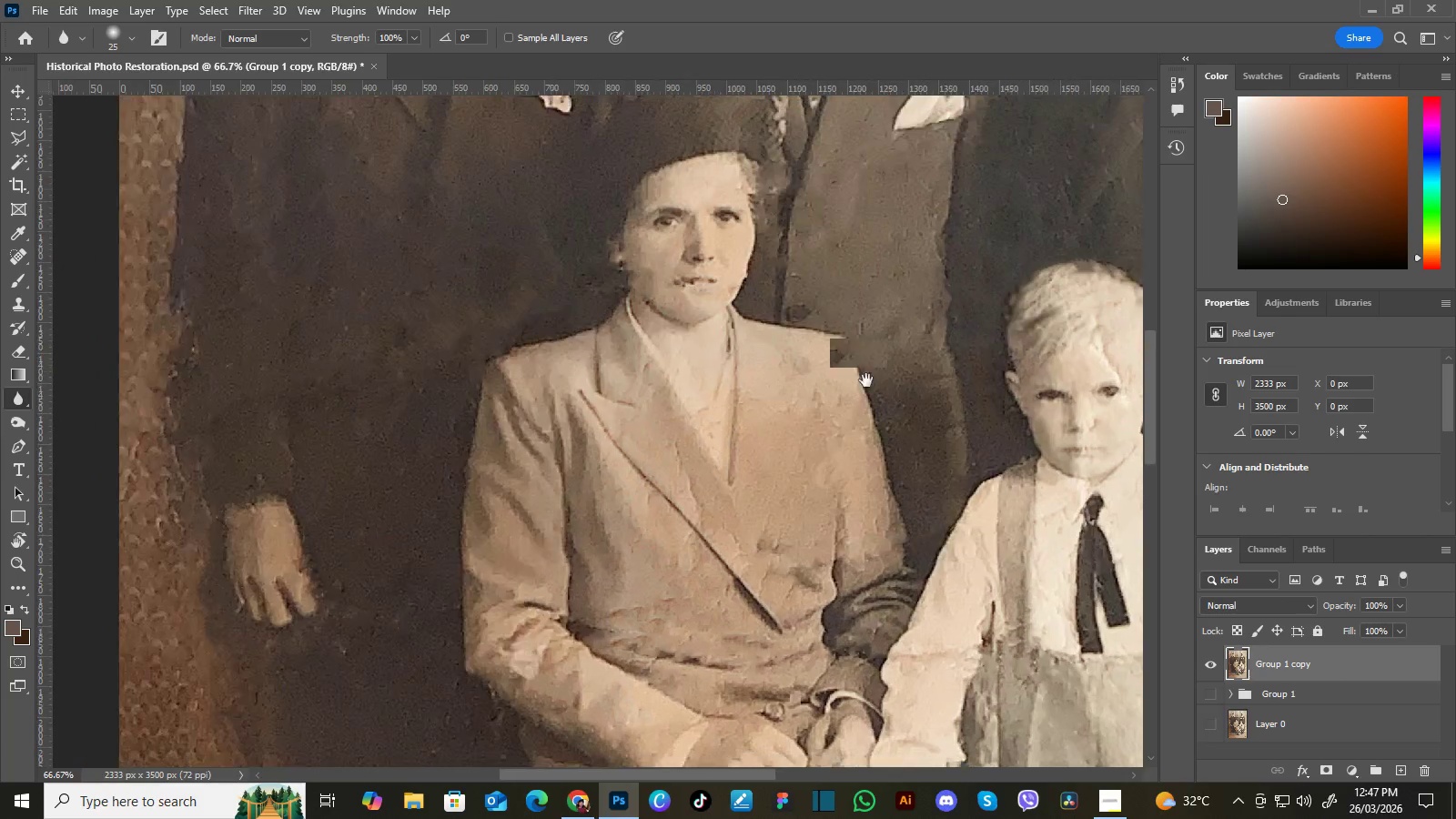 
left_click_drag(start_coordinate=[616, 375], to_coordinate=[835, 410])
 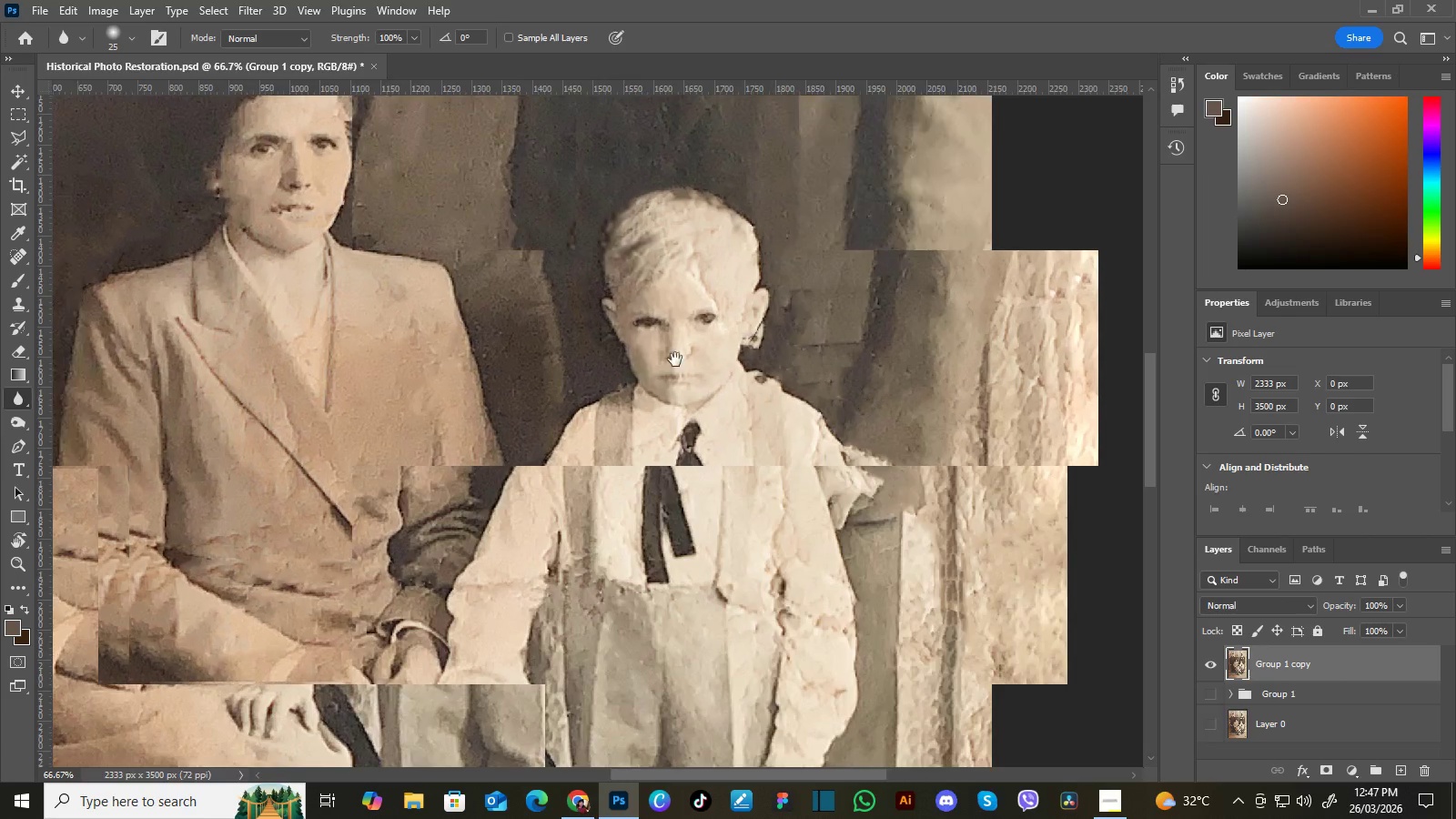 
left_click_drag(start_coordinate=[675, 359], to_coordinate=[828, 369])
 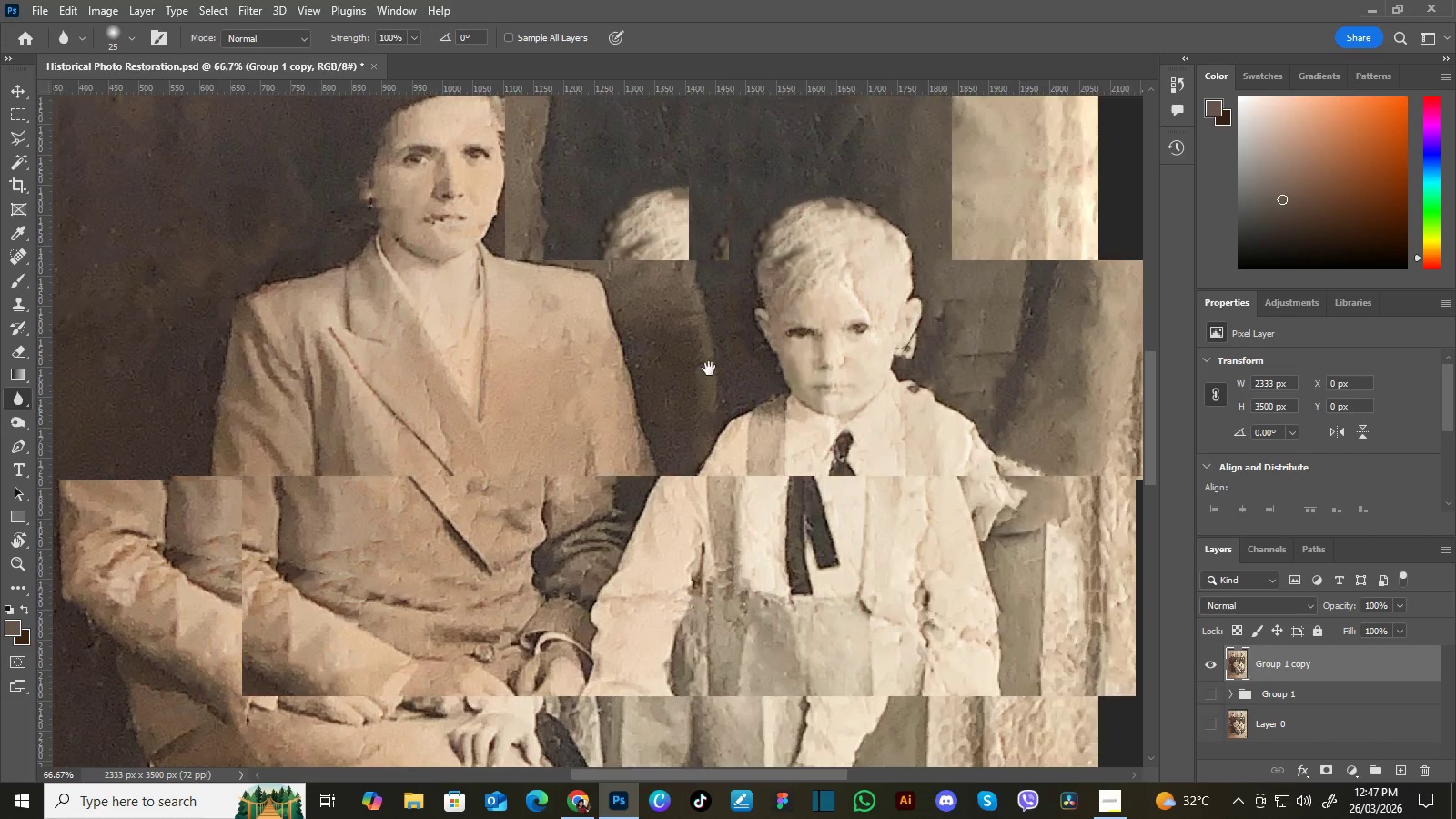 
left_click_drag(start_coordinate=[709, 369], to_coordinate=[855, 385])
 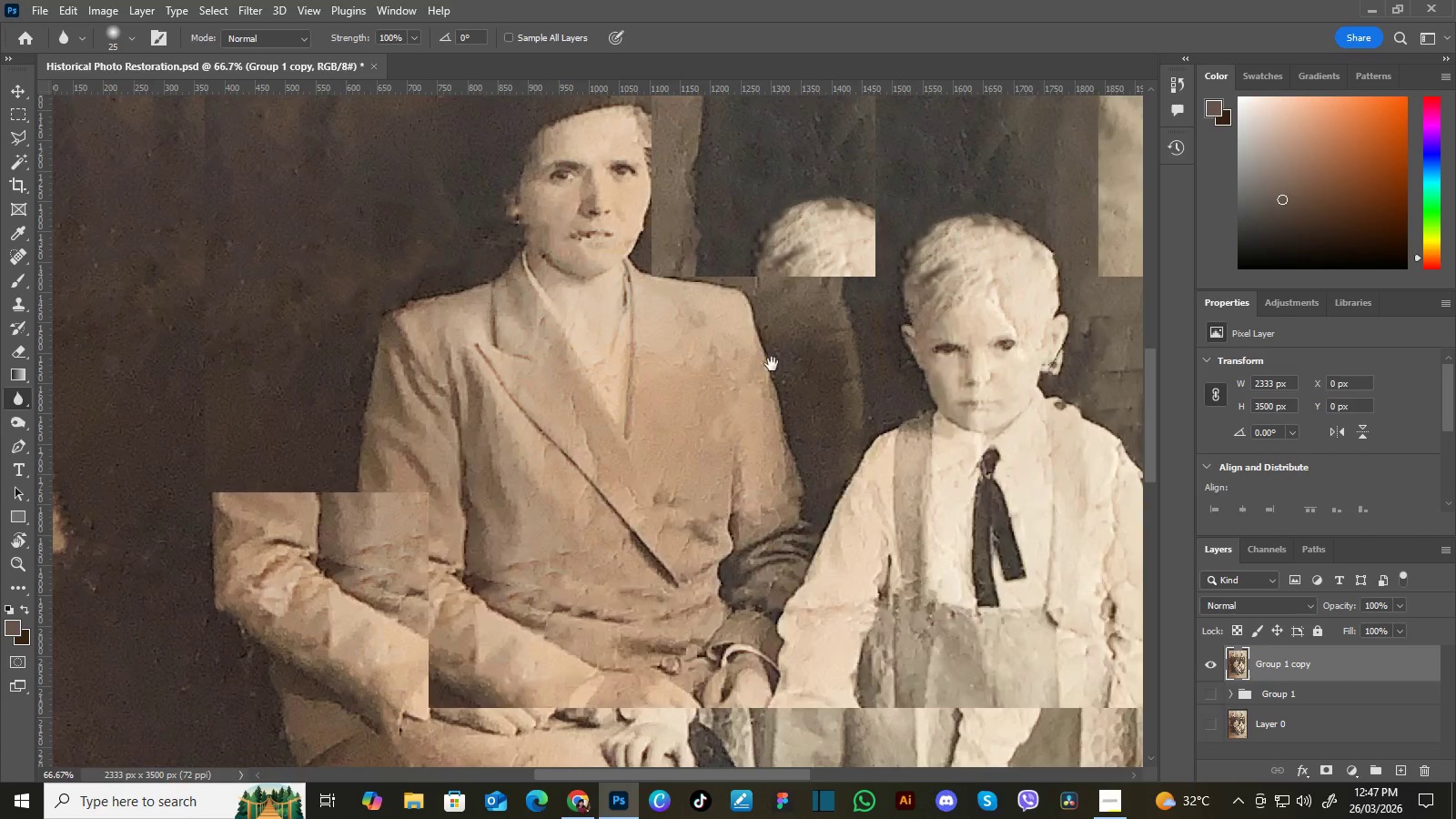 
hold_key(key=Space, duration=1.5)
 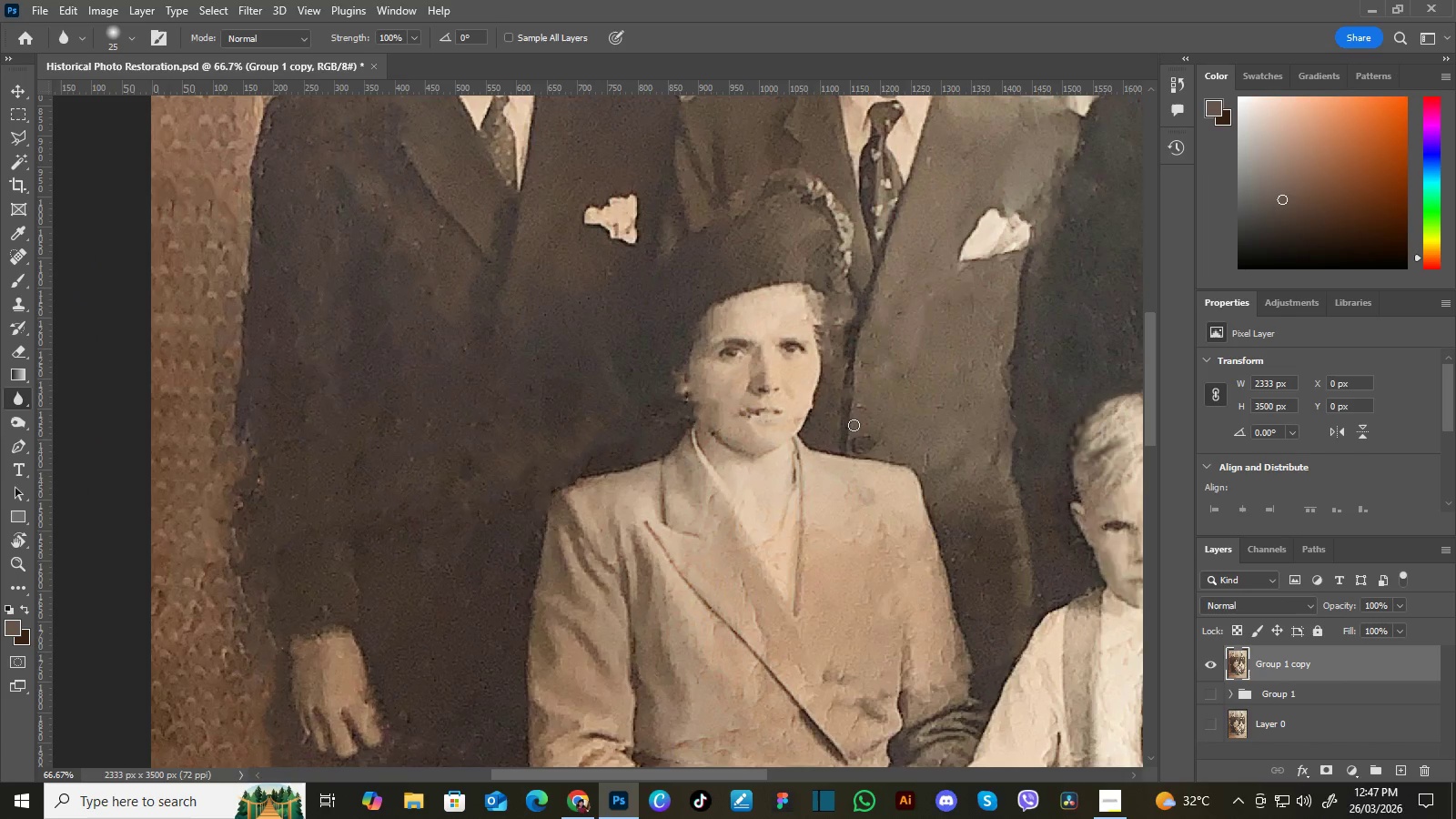 
left_click_drag(start_coordinate=[763, 358], to_coordinate=[868, 404])
 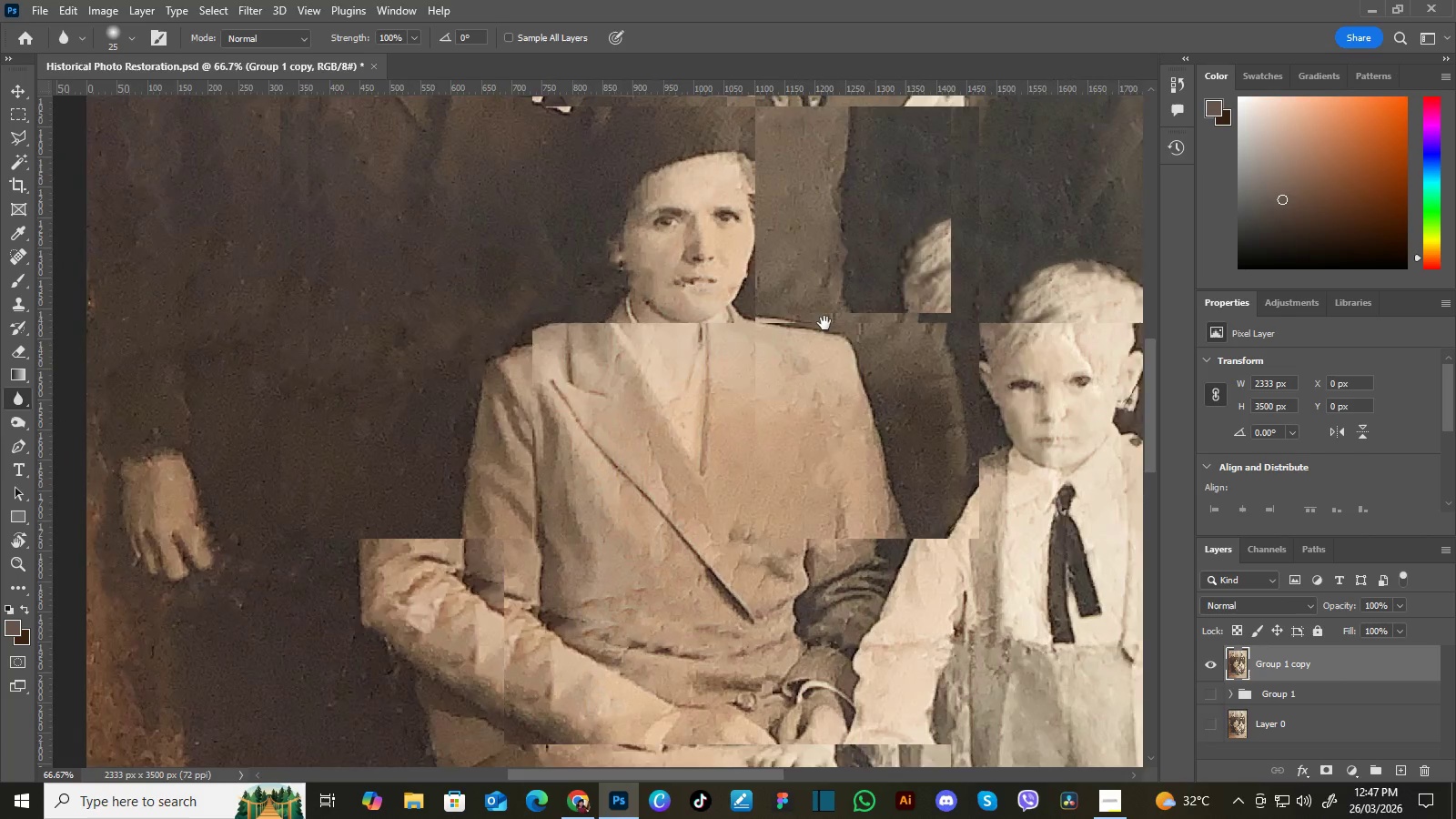 
left_click_drag(start_coordinate=[824, 321], to_coordinate=[866, 380])
 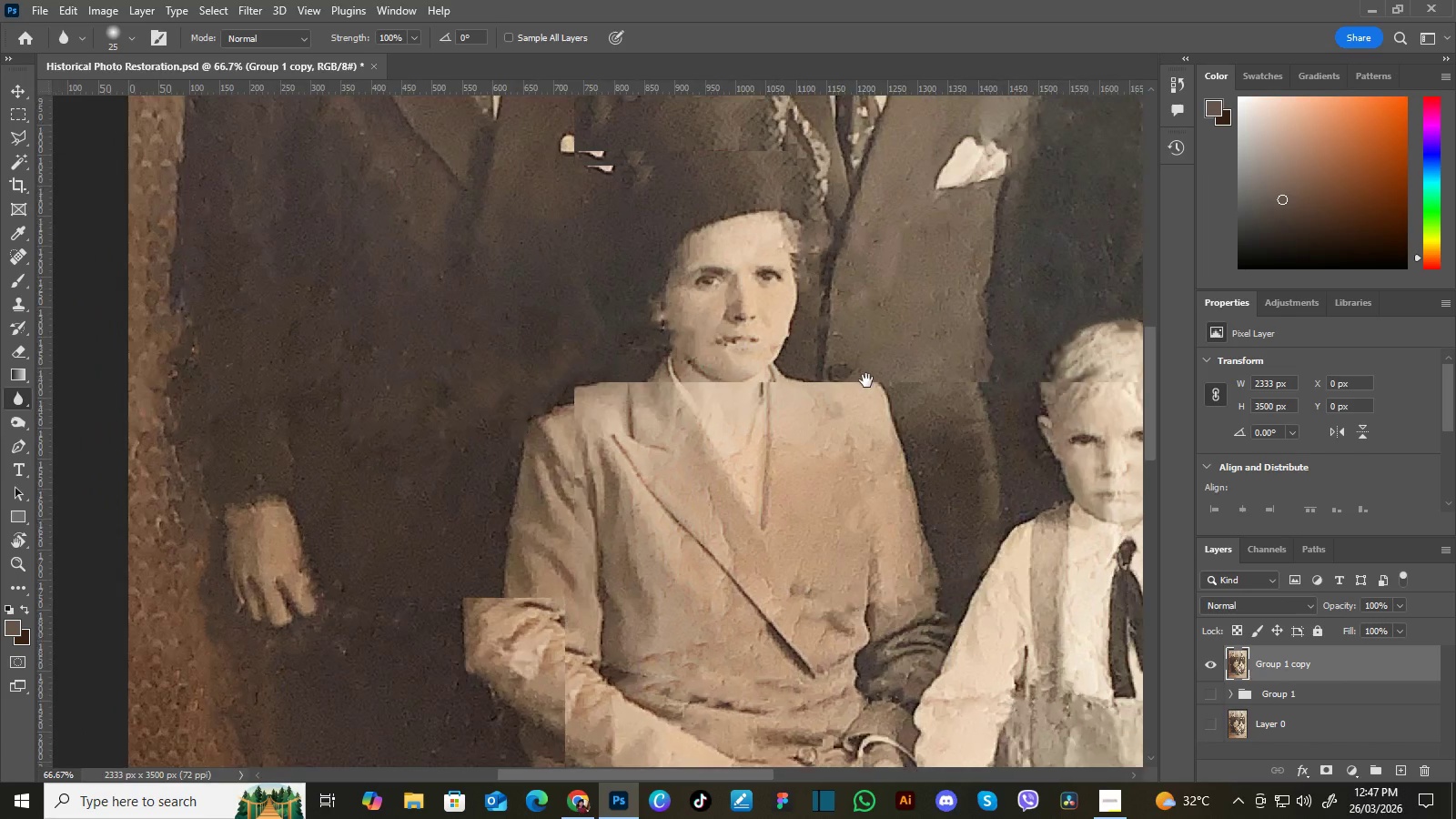 
left_click_drag(start_coordinate=[850, 322], to_coordinate=[869, 359])
 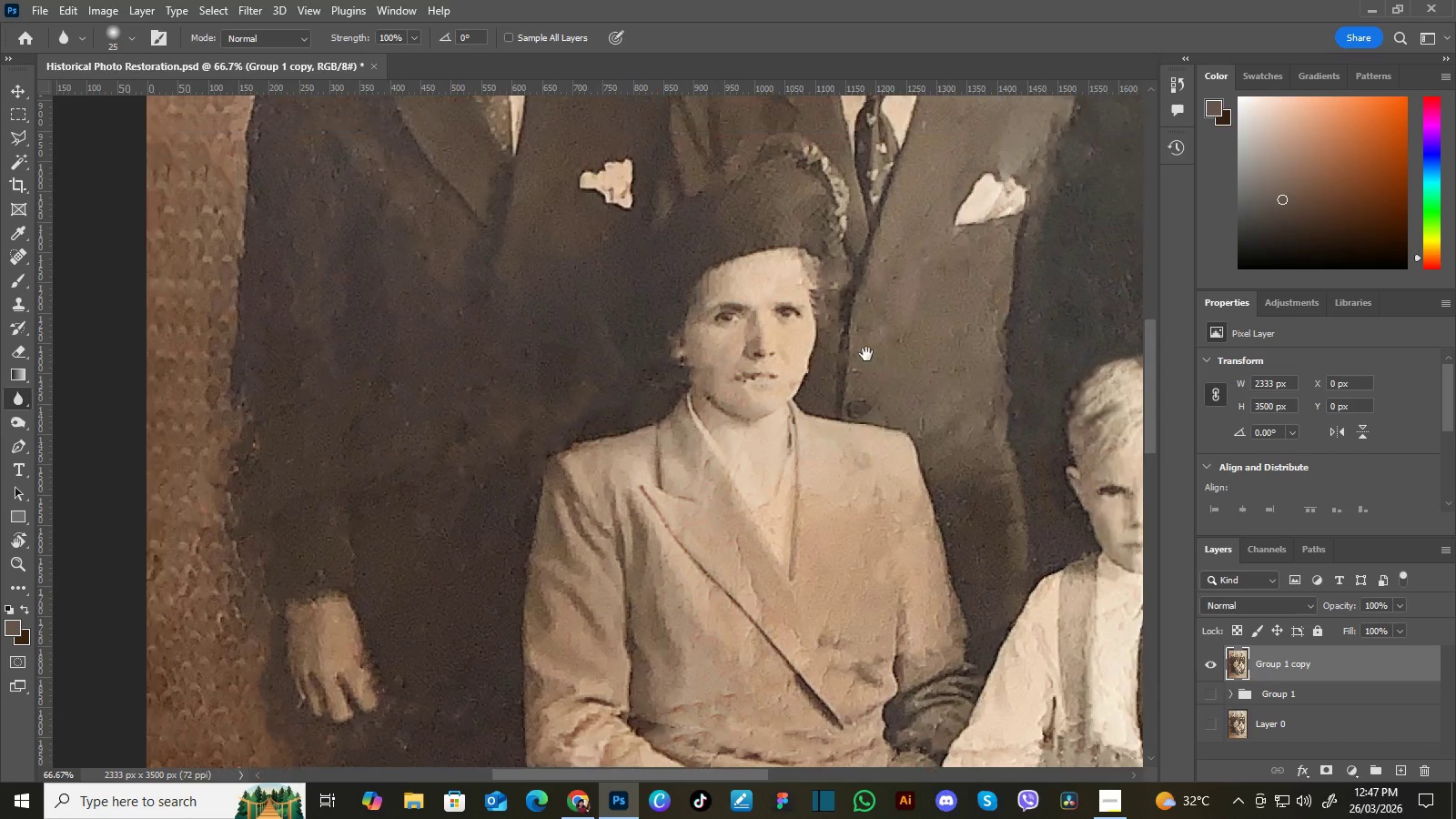 
left_click_drag(start_coordinate=[860, 327], to_coordinate=[864, 362])
 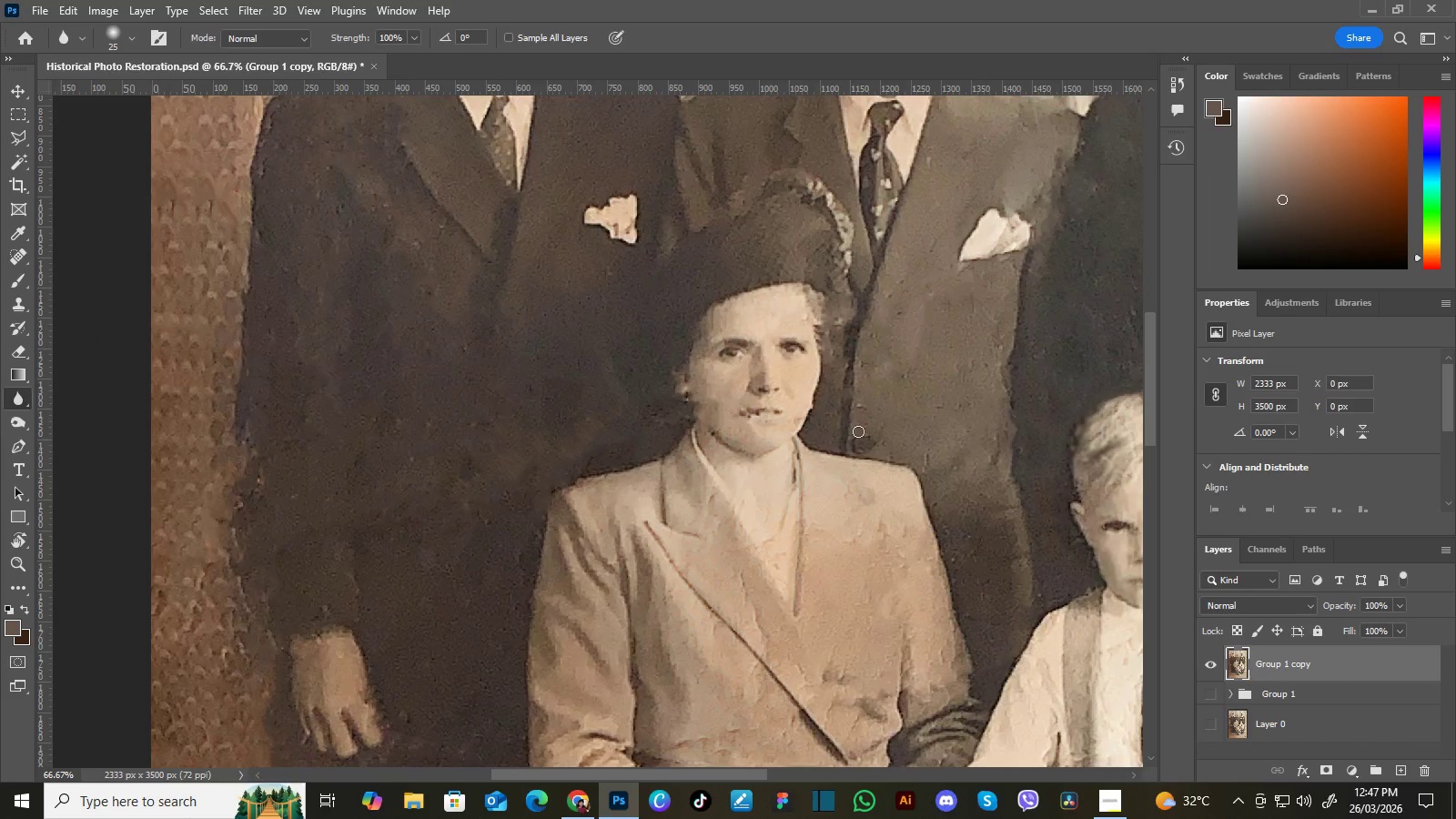 
key(Control+Equal)
 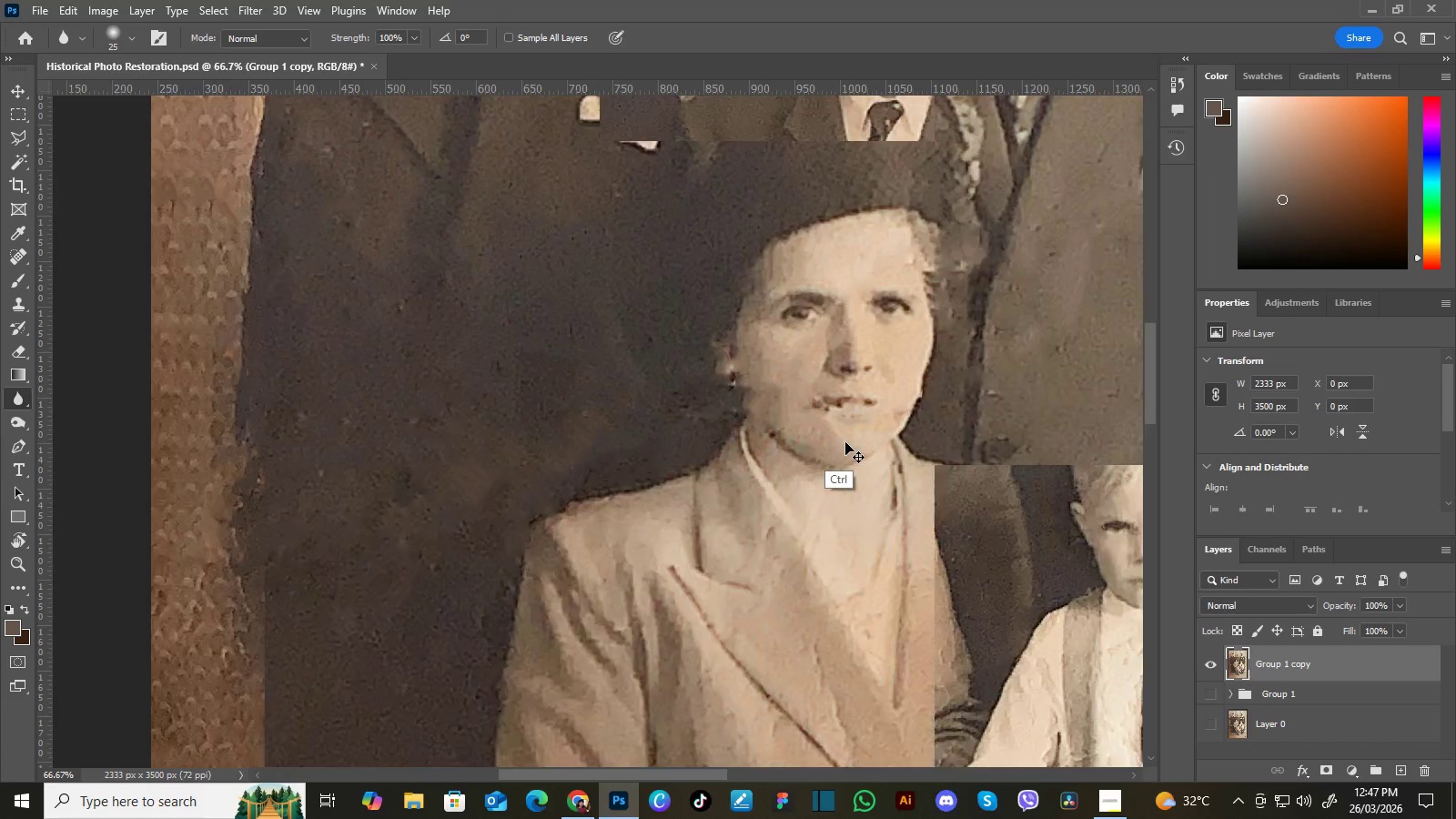 
key(Control+Equal)
 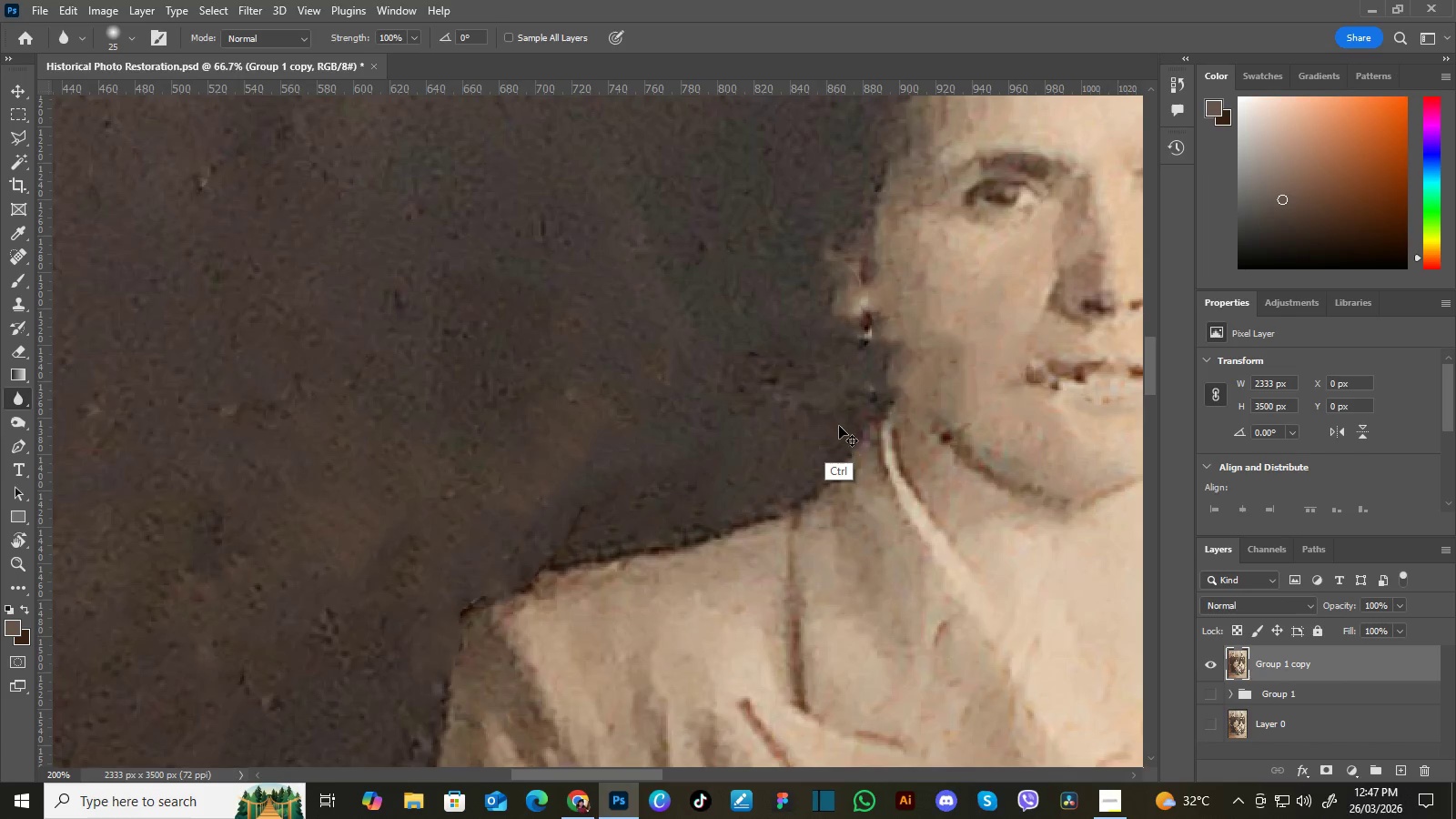 
key(Control+Equal)
 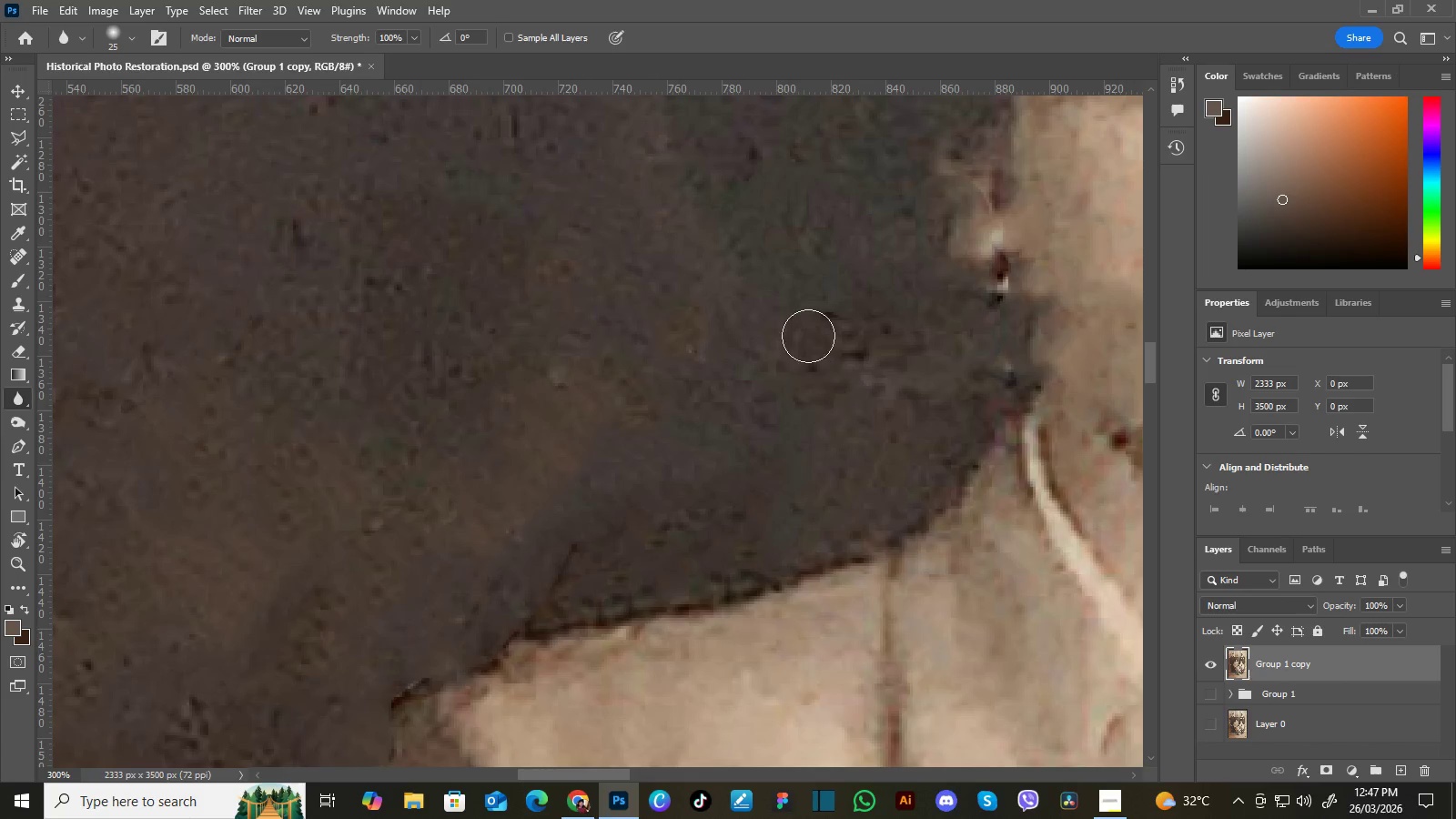 
hold_key(key=Space, duration=1.51)
 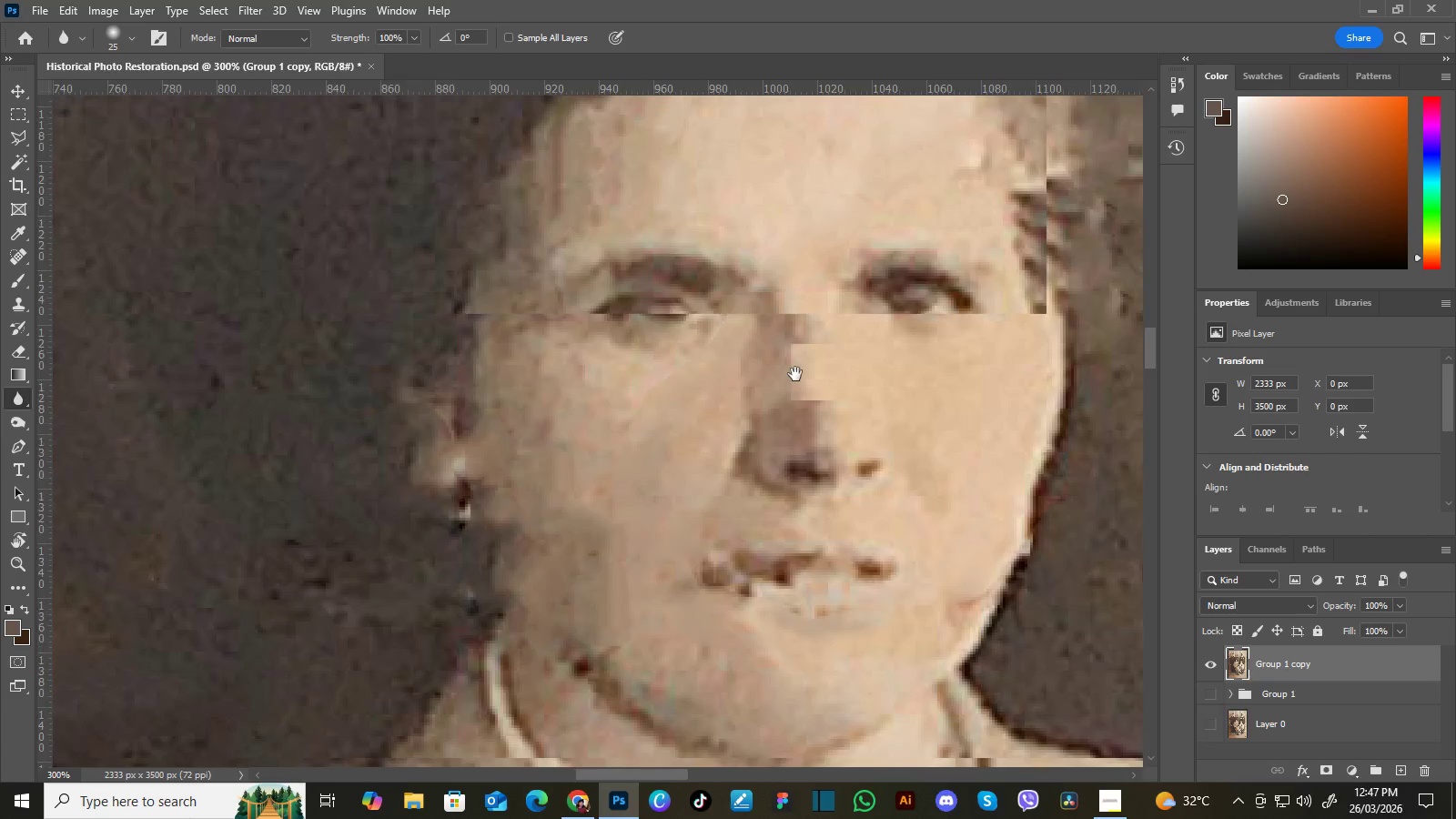 
left_click_drag(start_coordinate=[895, 333], to_coordinate=[691, 446])
 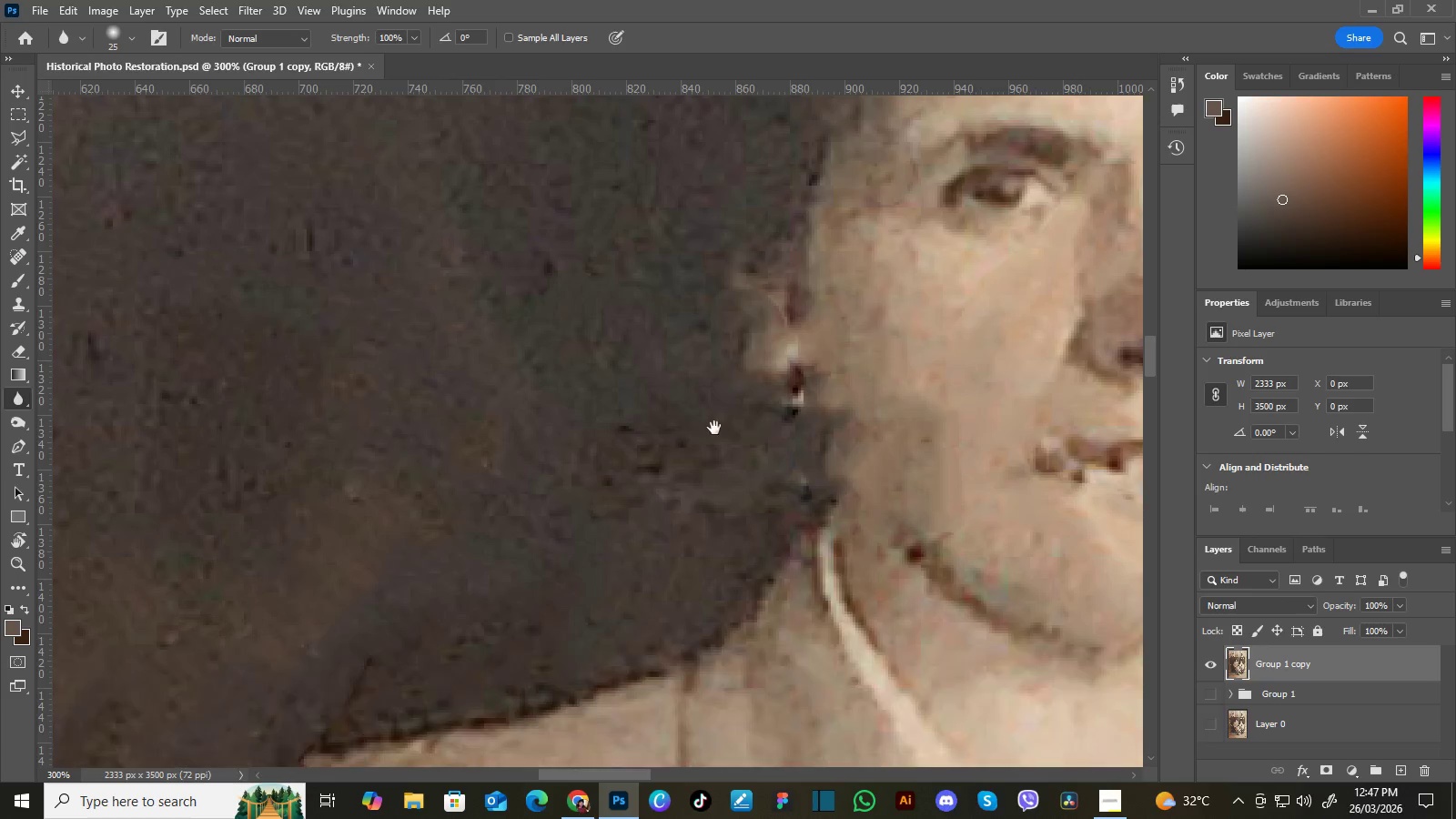 
left_click_drag(start_coordinate=[848, 384], to_coordinate=[719, 426])
 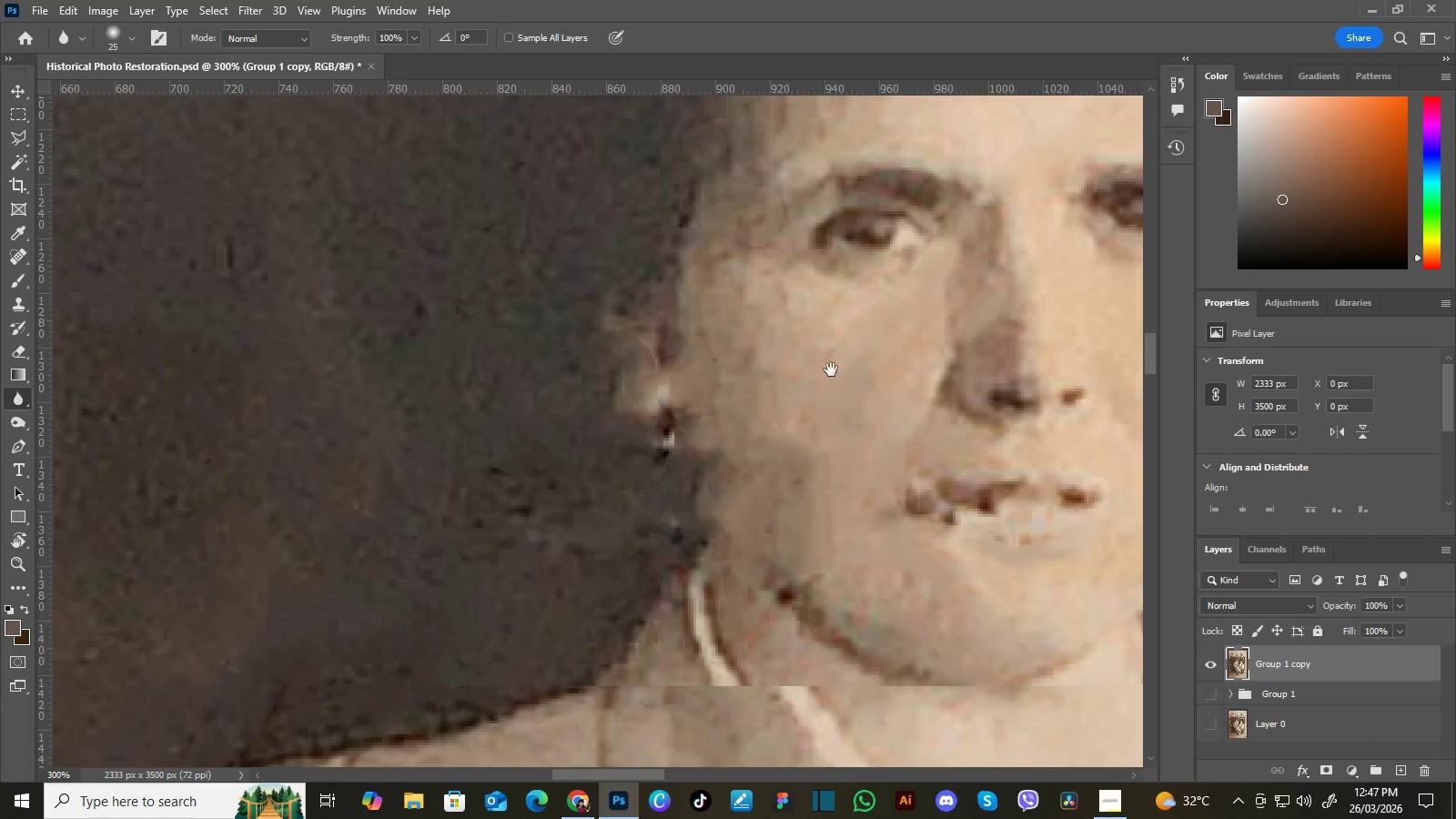 
left_click_drag(start_coordinate=[831, 369], to_coordinate=[702, 420])
 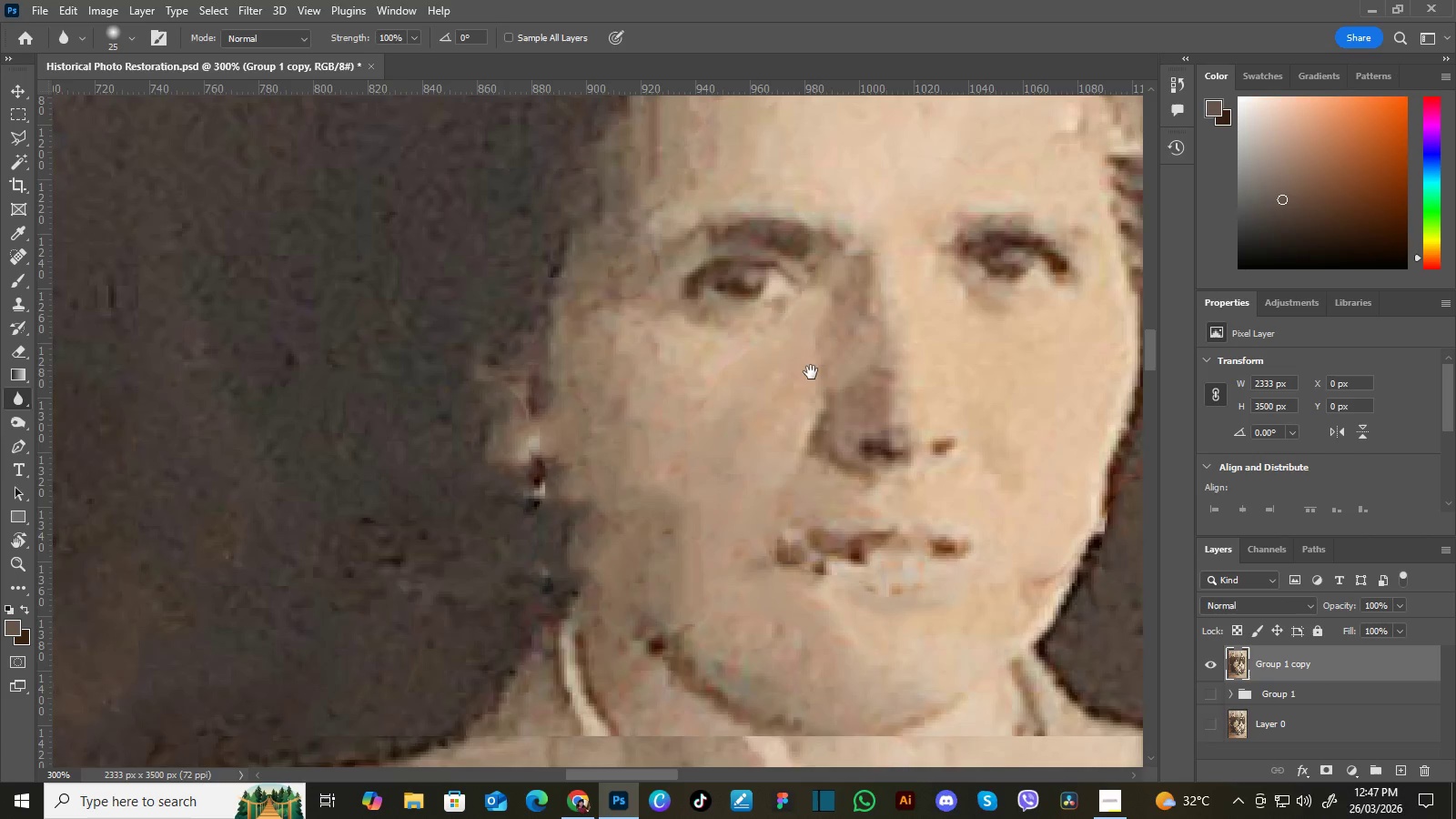 
left_click_drag(start_coordinate=[811, 372], to_coordinate=[754, 389])
 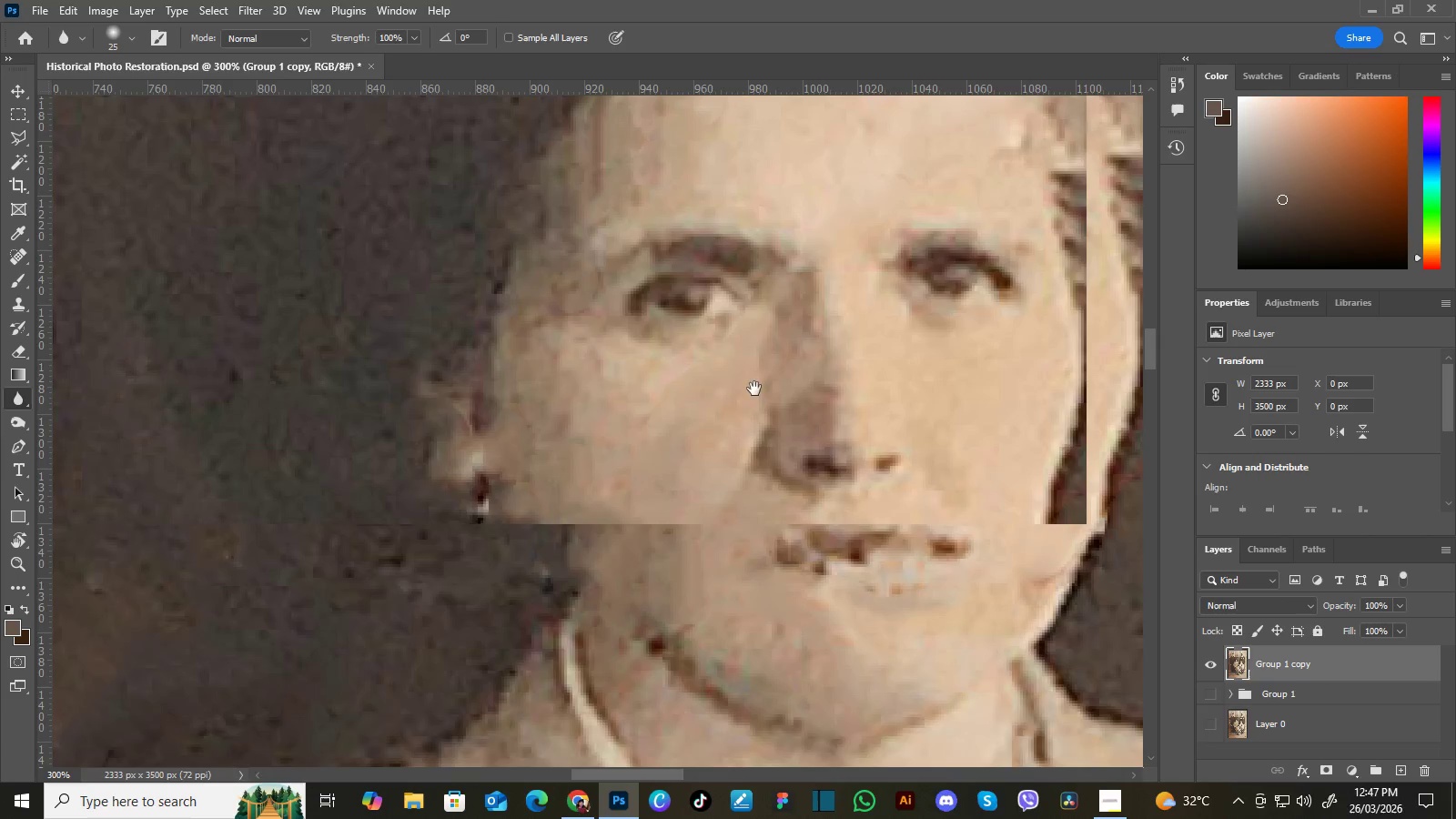 
hold_key(key=Space, duration=0.55)
 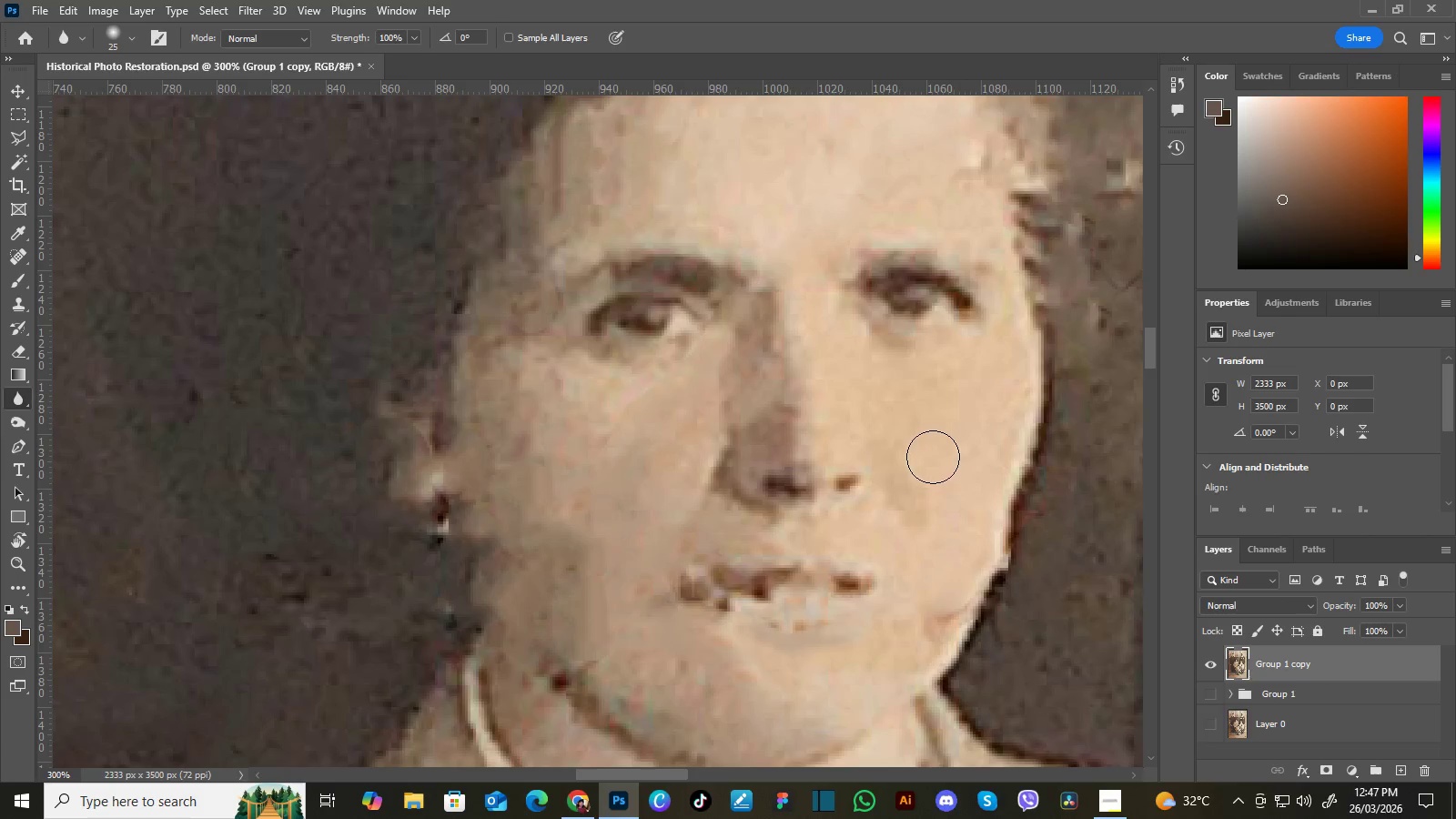 
left_click_drag(start_coordinate=[835, 354], to_coordinate=[795, 374])
 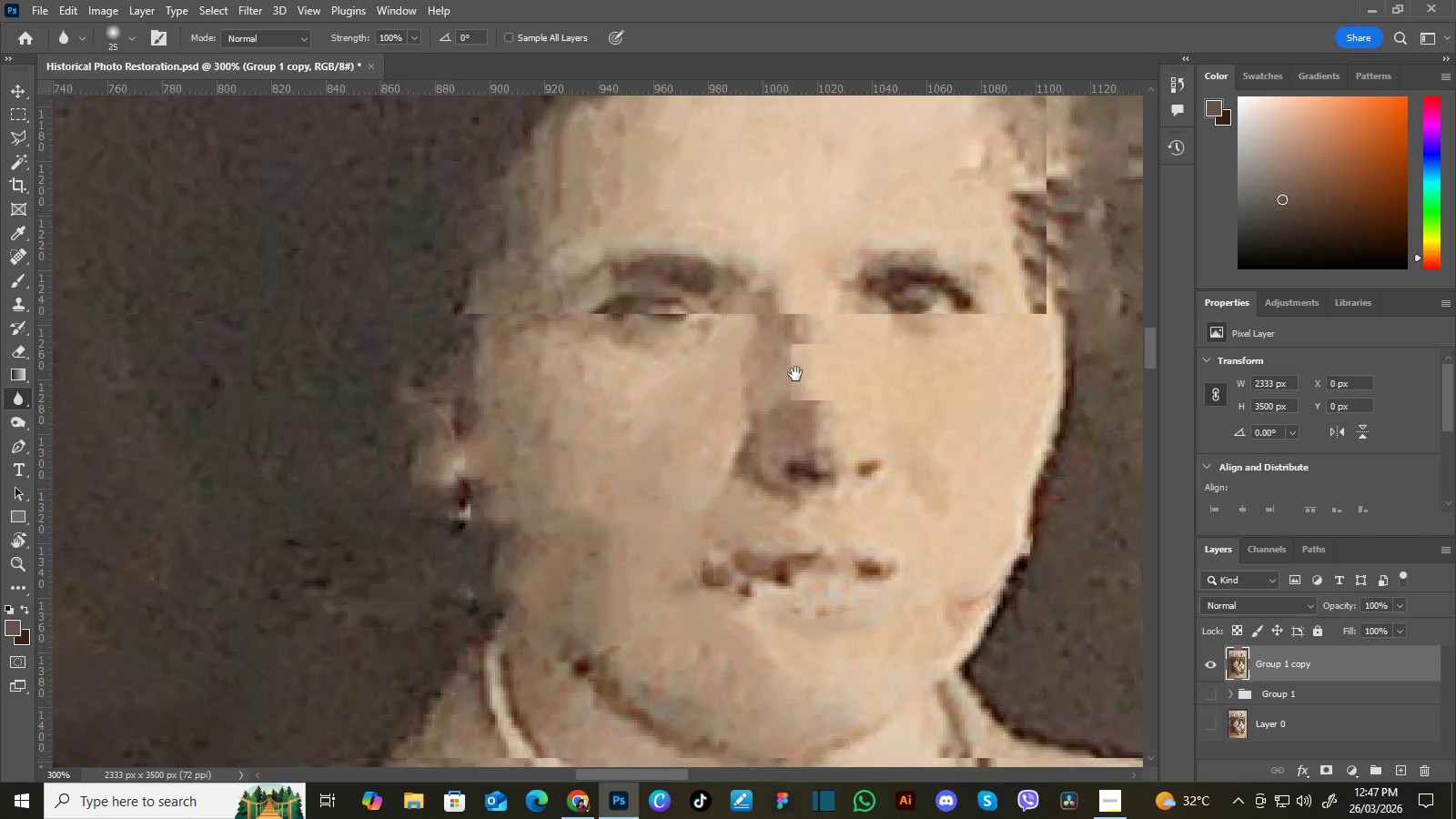 
hold_key(key=Space, duration=13.06)
 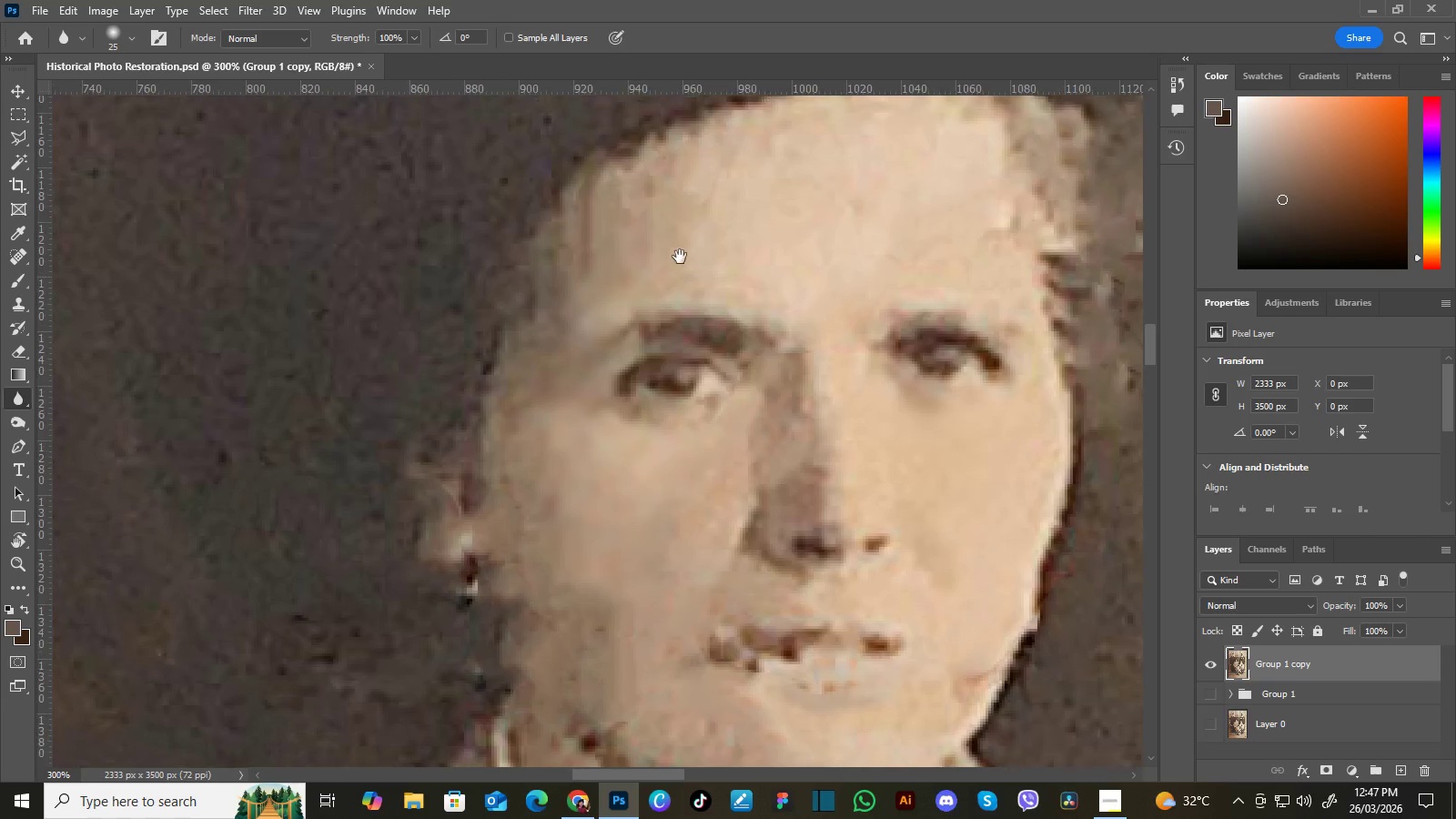 
hold_key(key=Space, duration=0.47)
 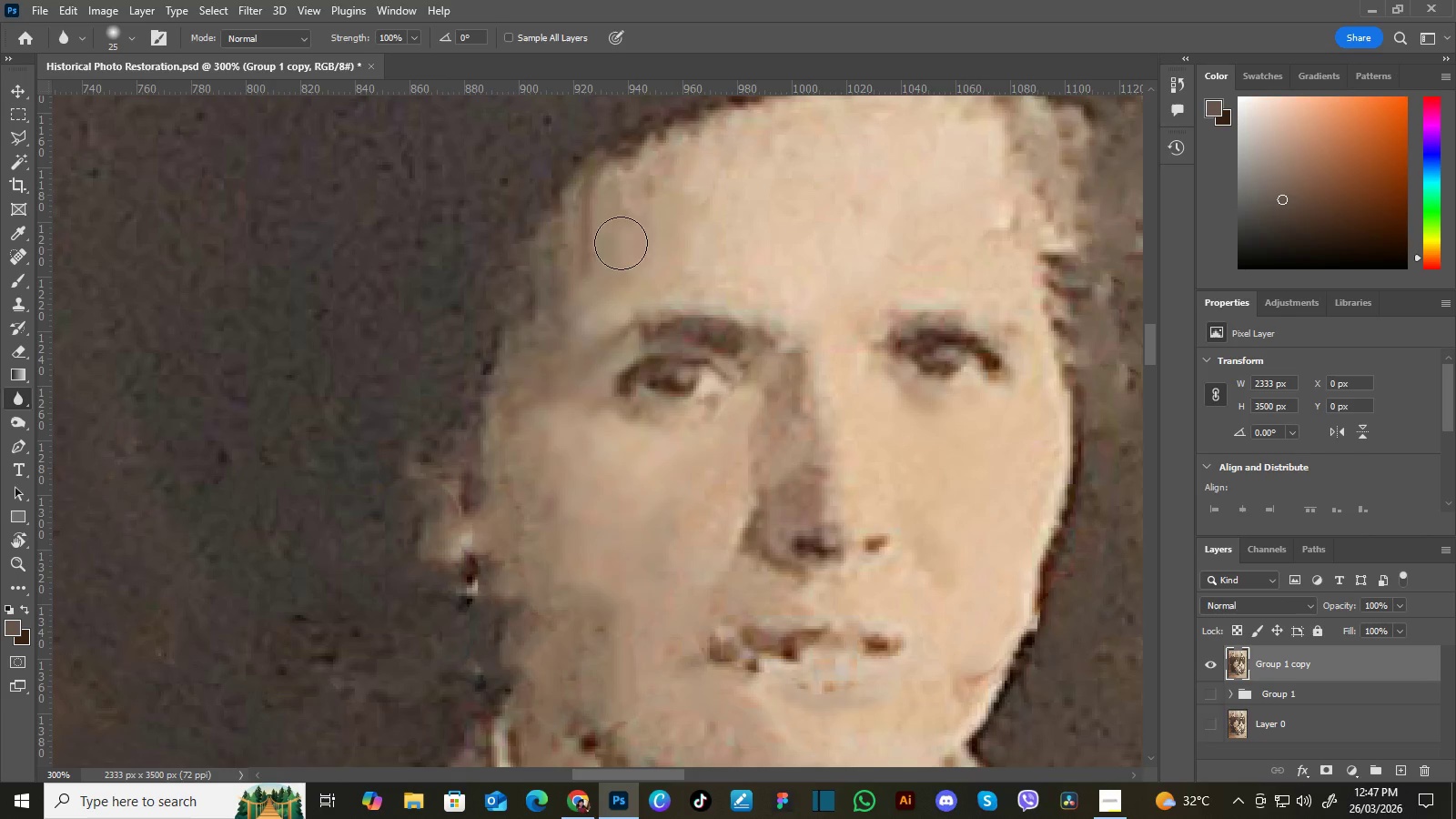 
left_click_drag(start_coordinate=[651, 195], to_coordinate=[680, 257])
 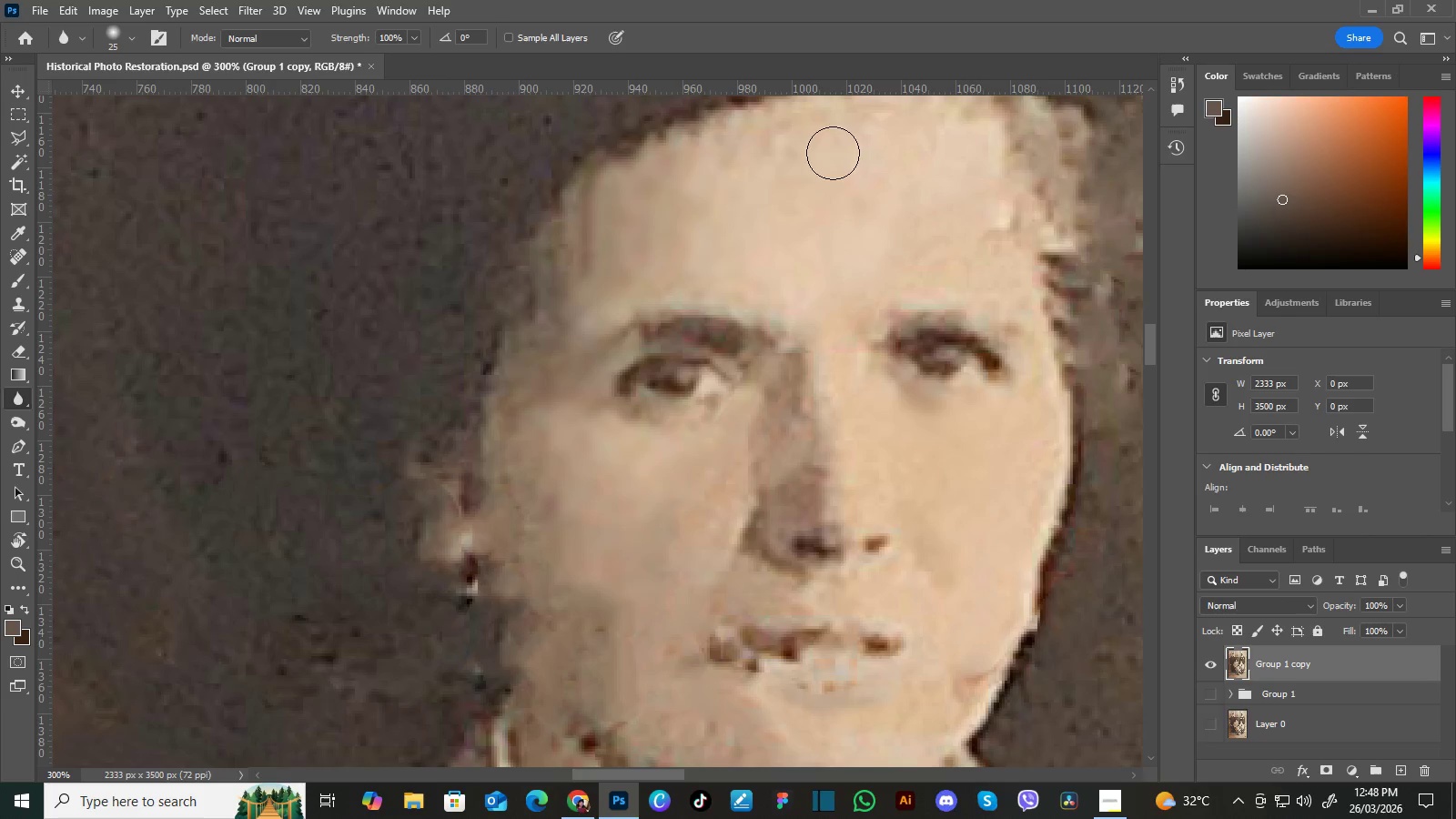 
wait(5.23)
 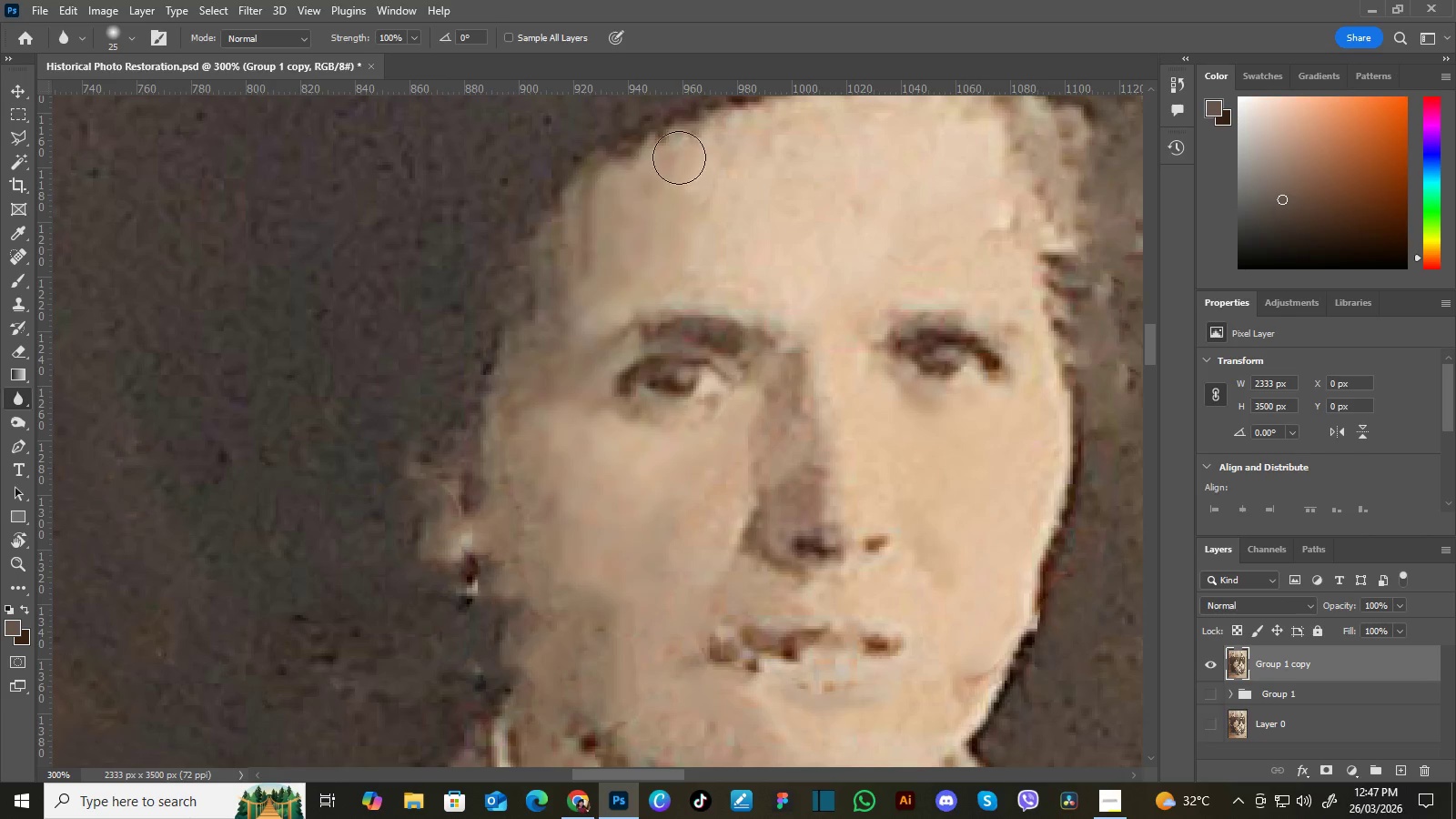 
hold_key(key=Space, duration=0.47)
 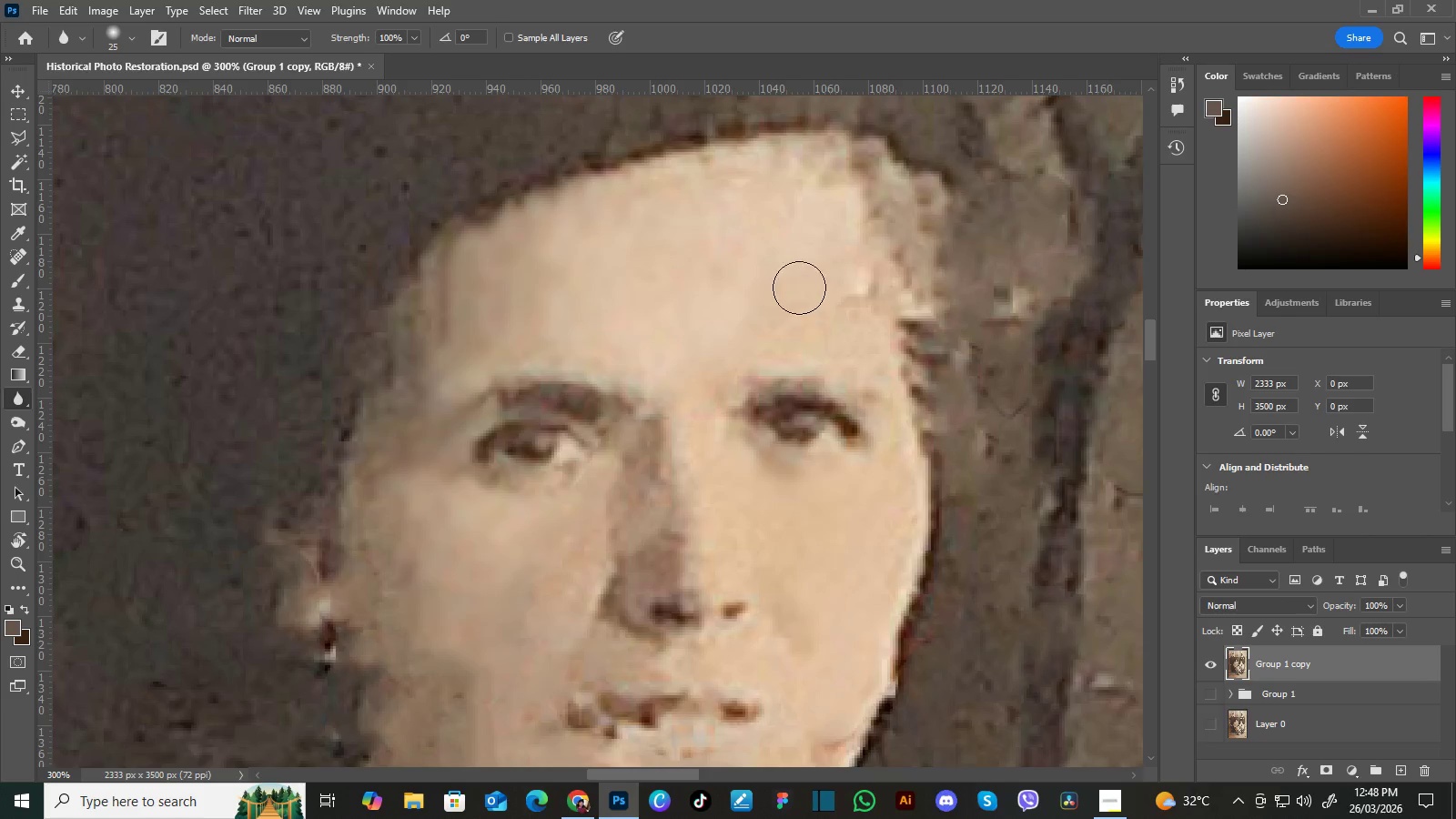 
left_click_drag(start_coordinate=[862, 172], to_coordinate=[720, 238])
 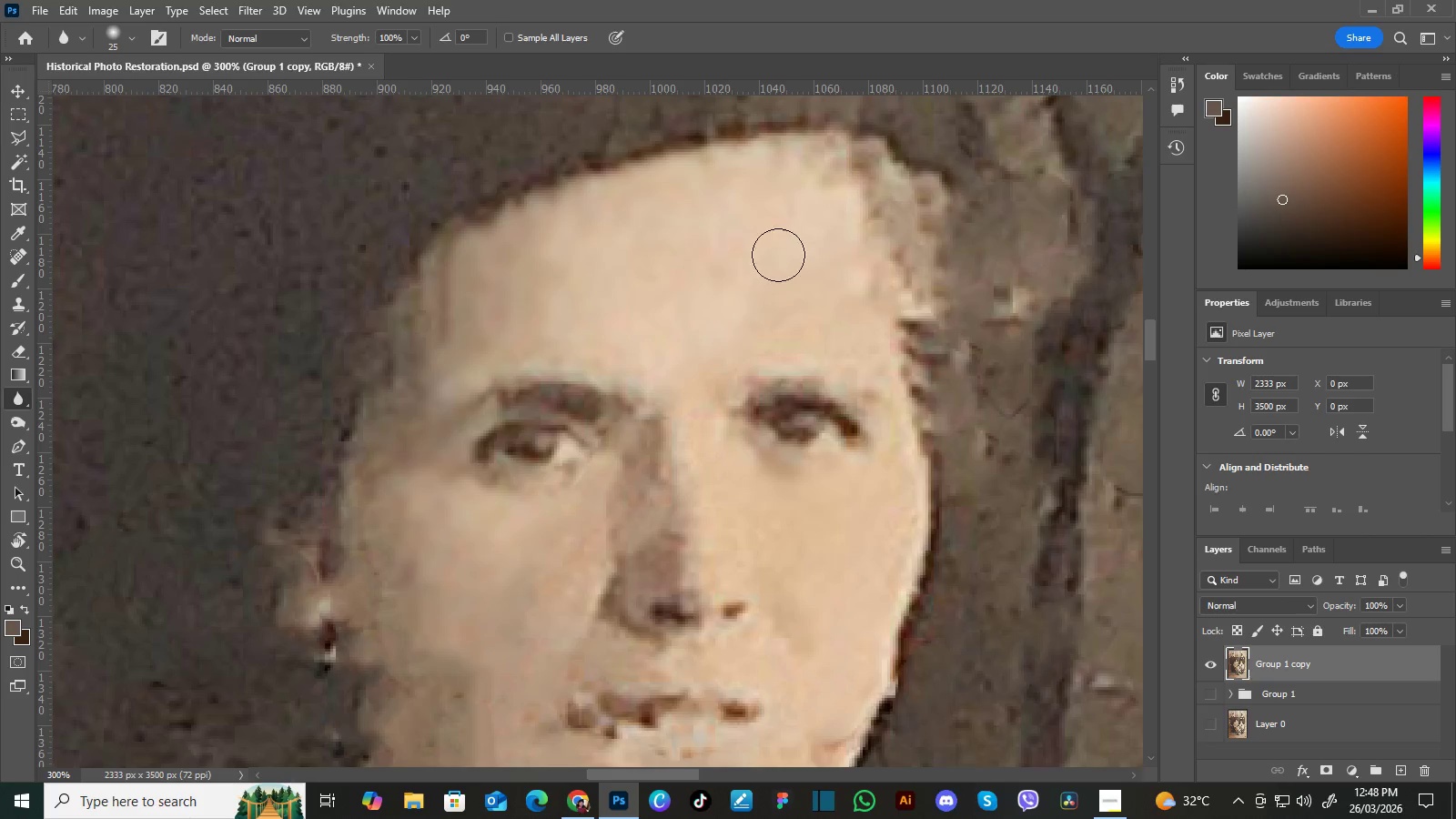 
hold_key(key=Space, duration=0.41)
 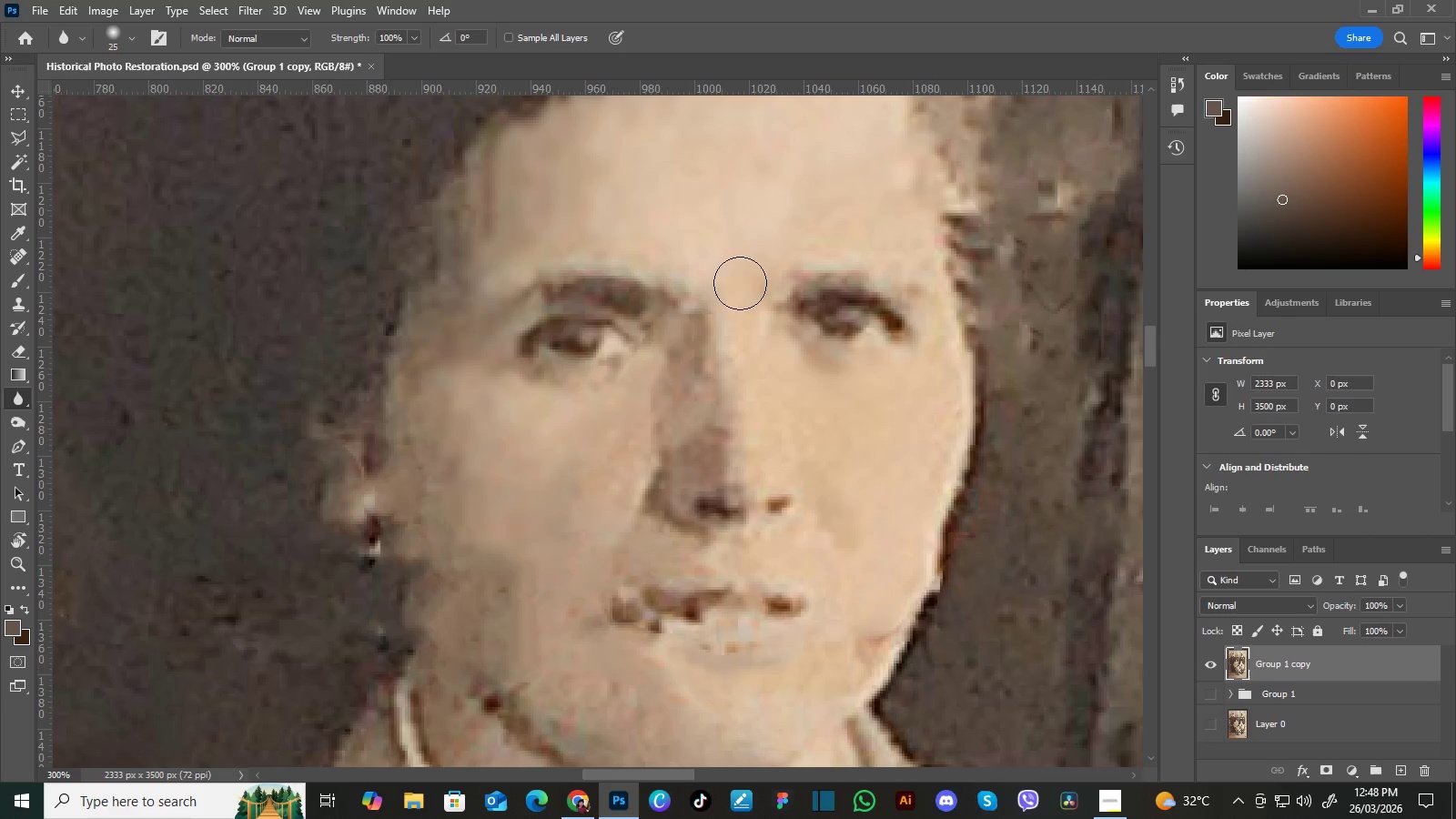 
left_click_drag(start_coordinate=[749, 313], to_coordinate=[793, 207])
 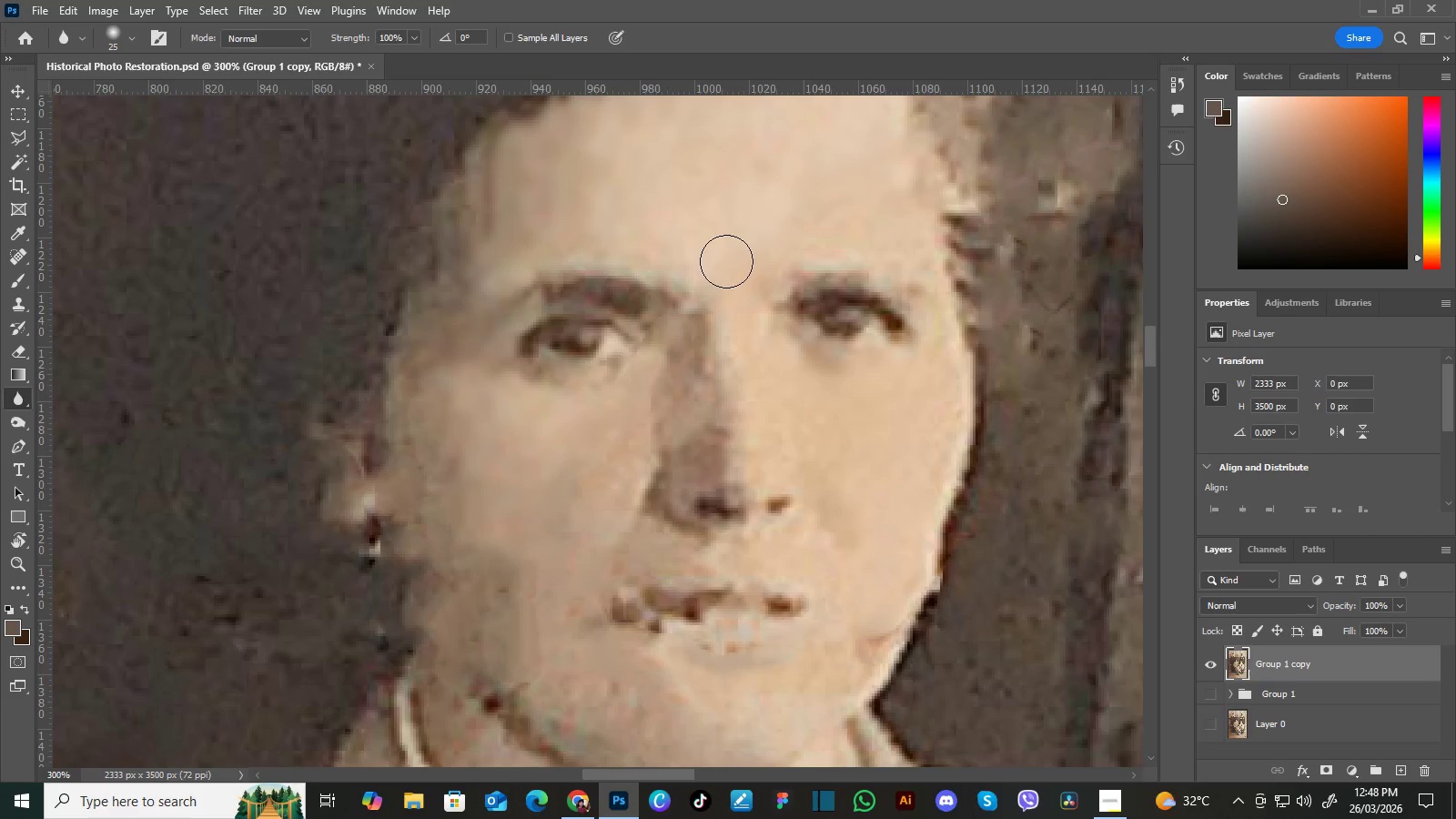 
hold_key(key=Space, duration=0.45)
 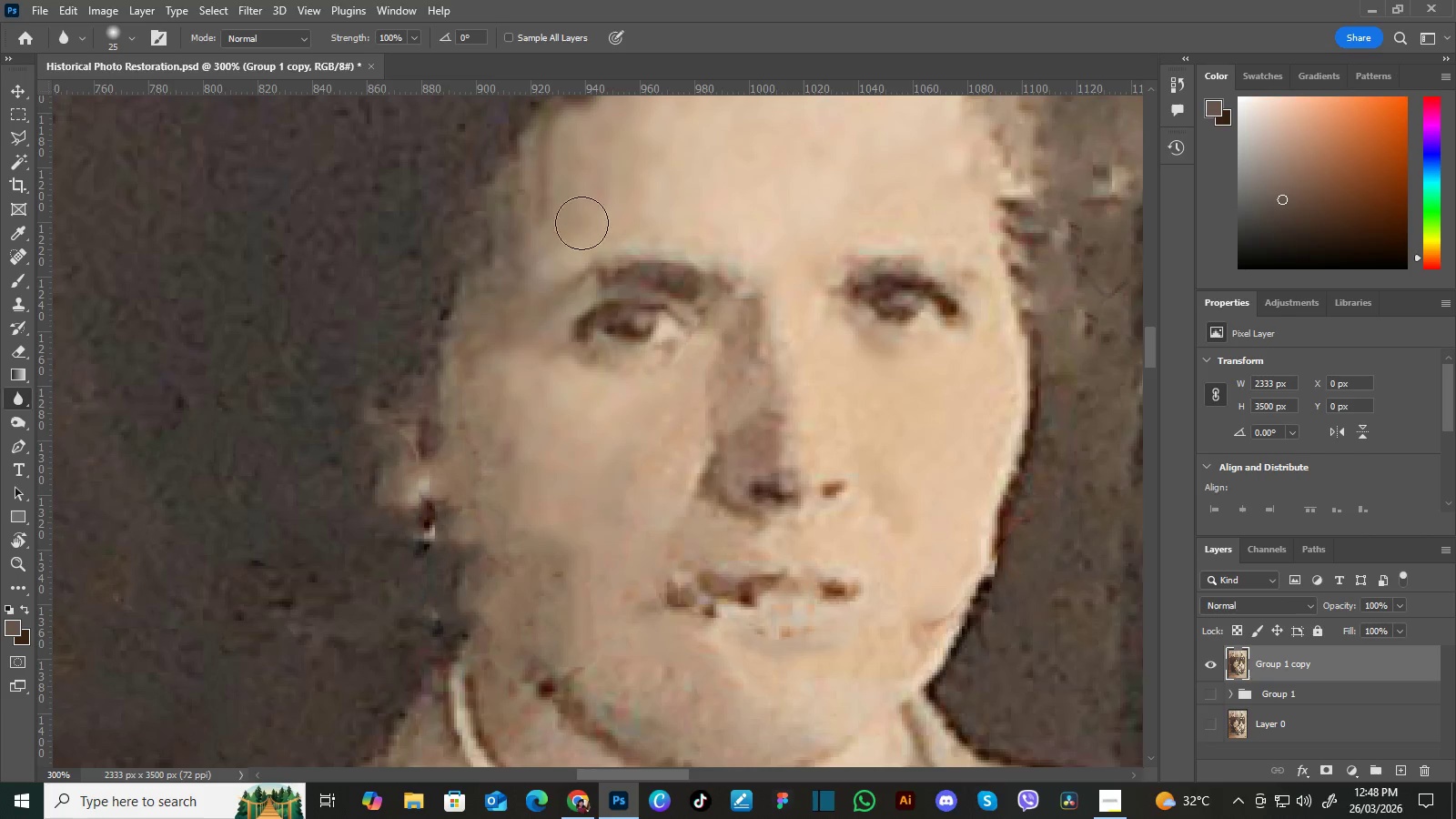 
left_click_drag(start_coordinate=[723, 243], to_coordinate=[777, 228])
 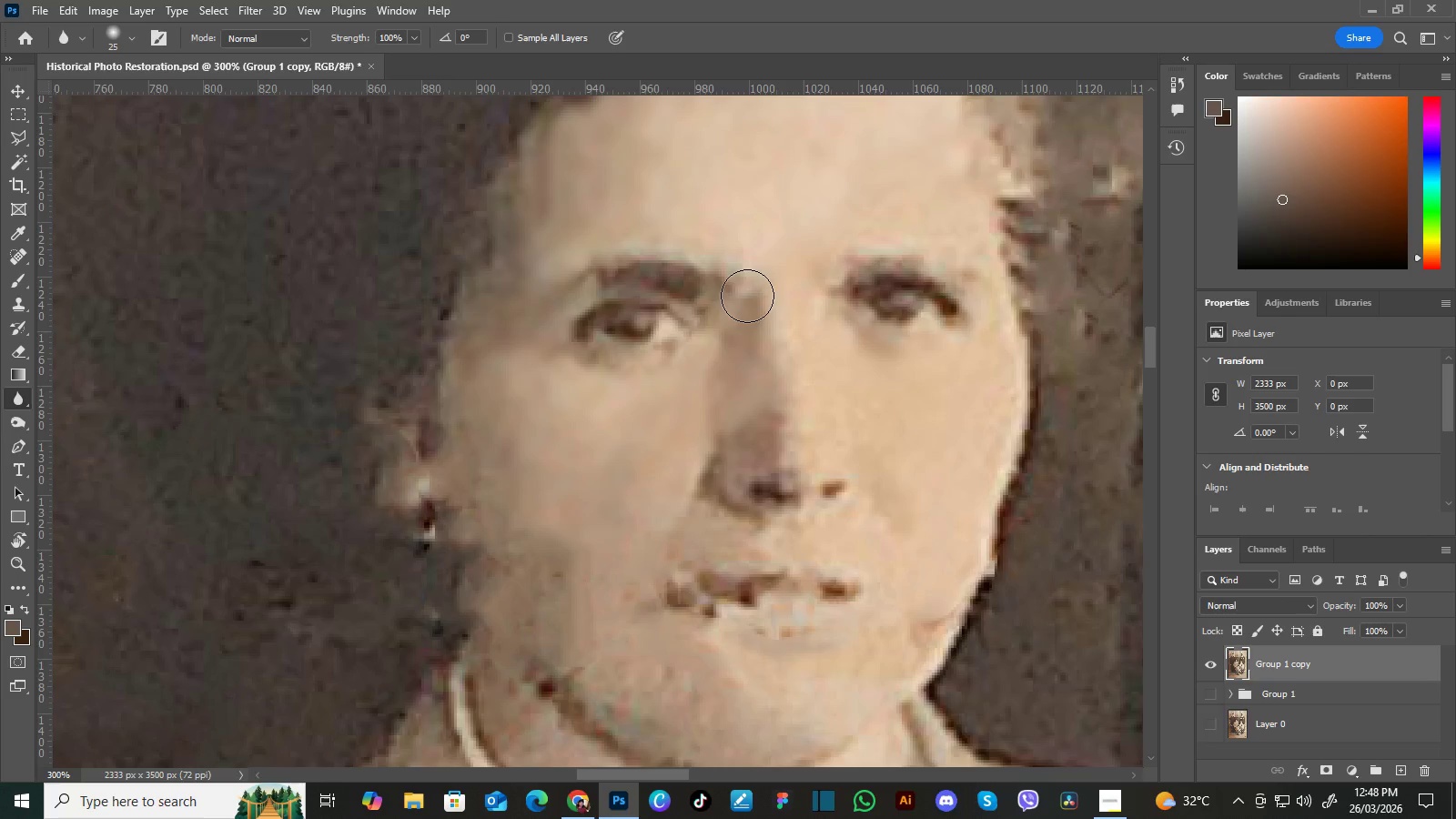 
wait(7.84)
 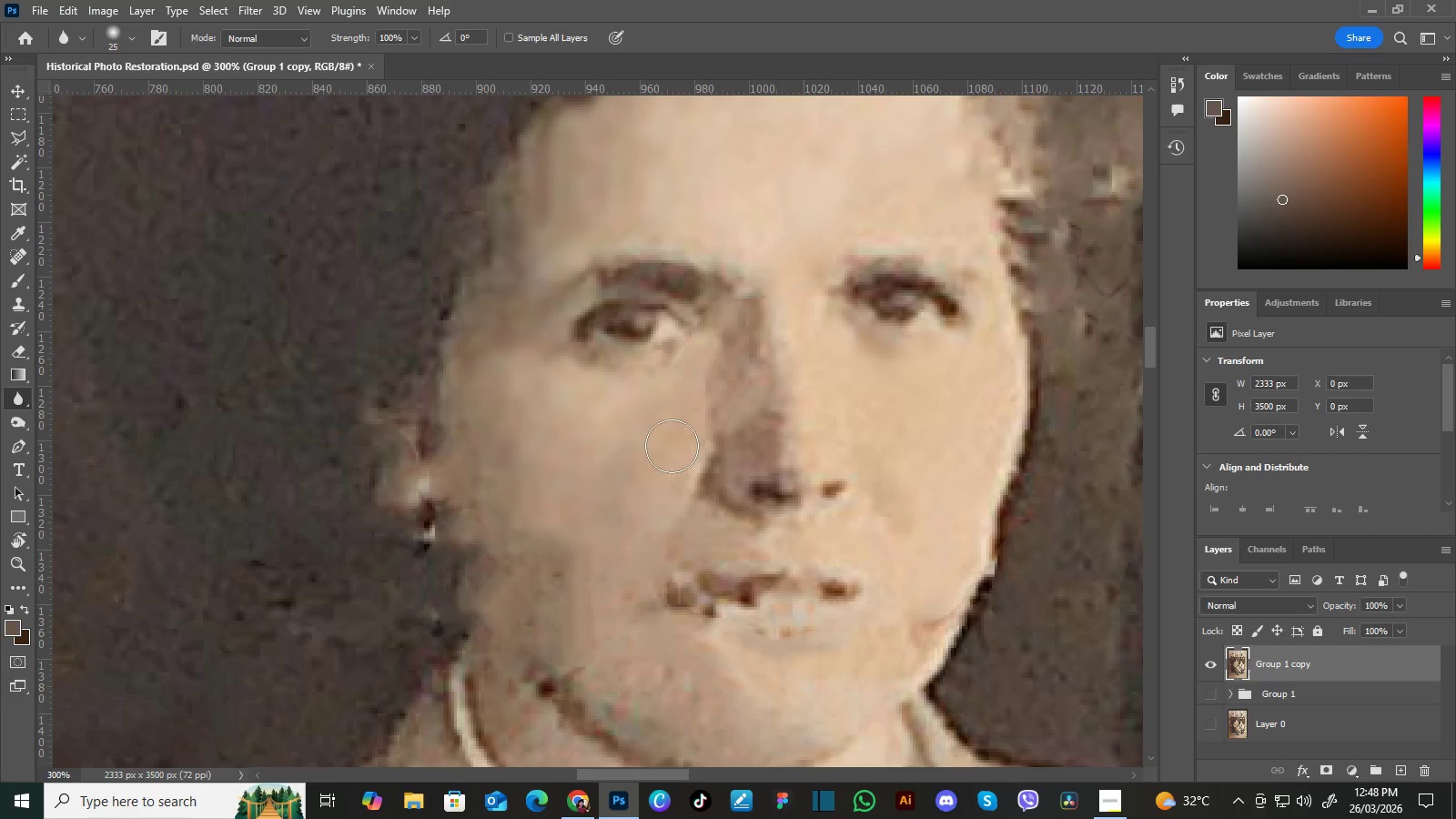 
hold_key(key=Space, duration=0.38)
 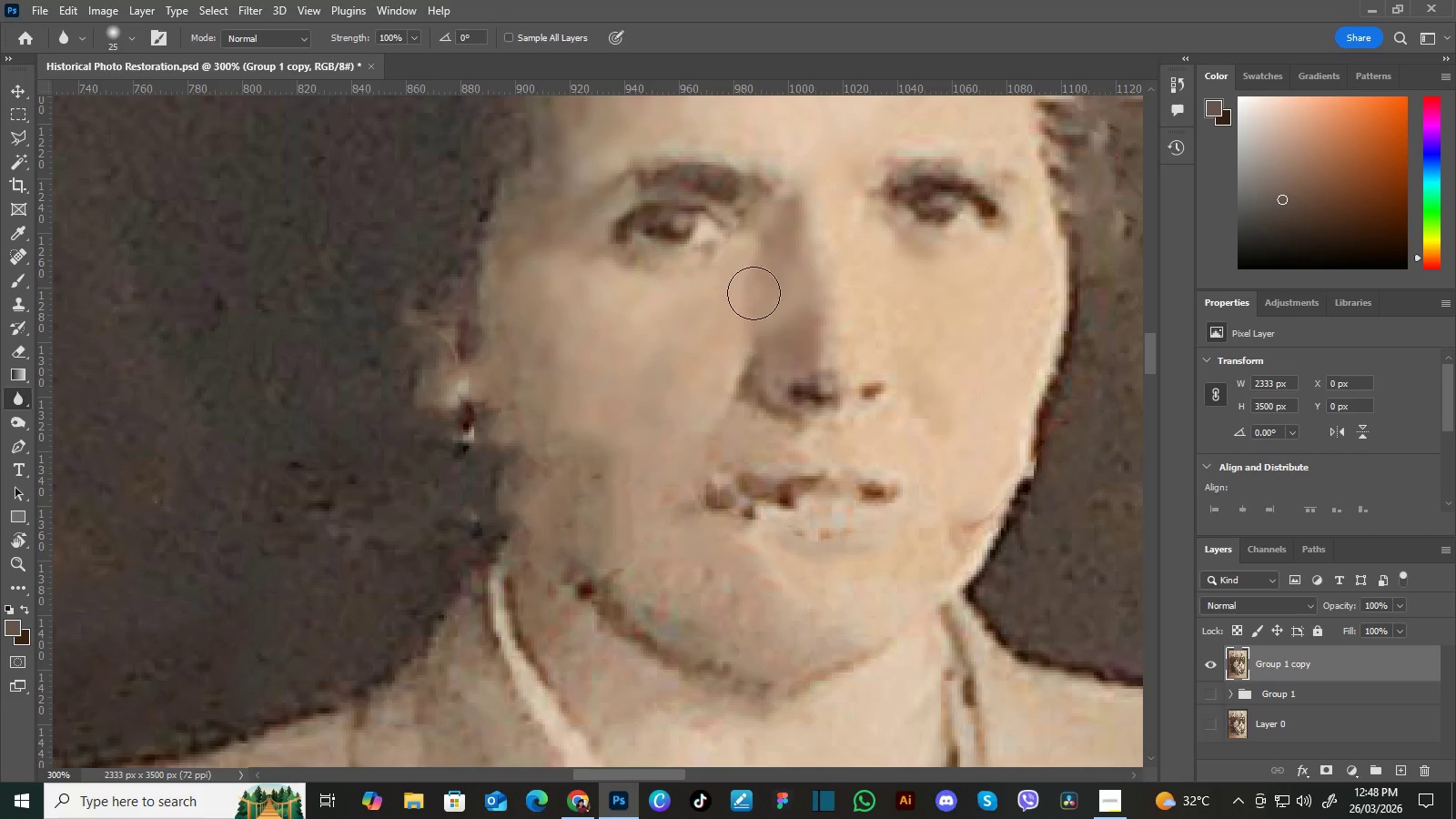 
left_click_drag(start_coordinate=[664, 463], to_coordinate=[703, 365])
 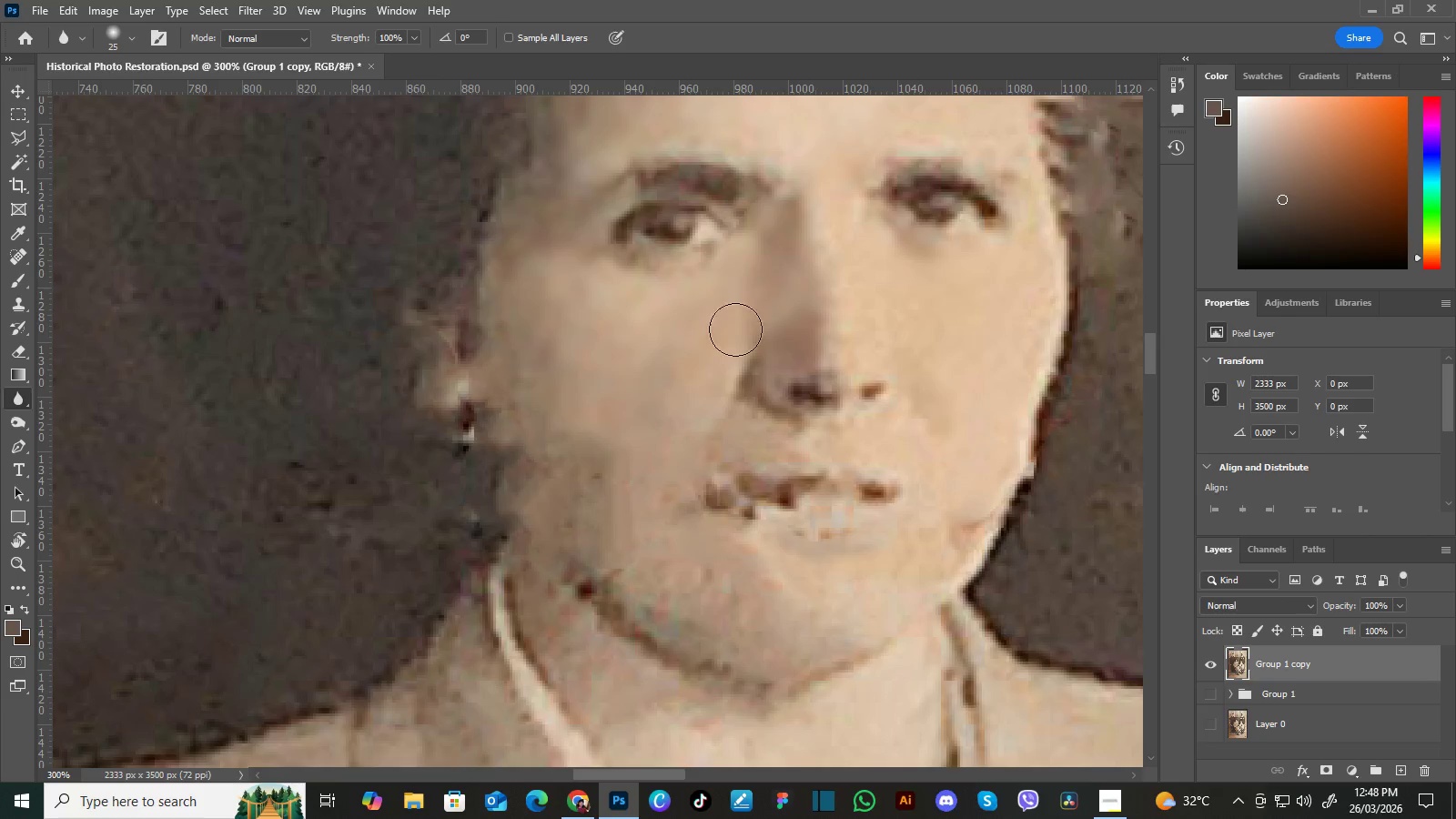 
hold_key(key=Space, duration=0.38)
 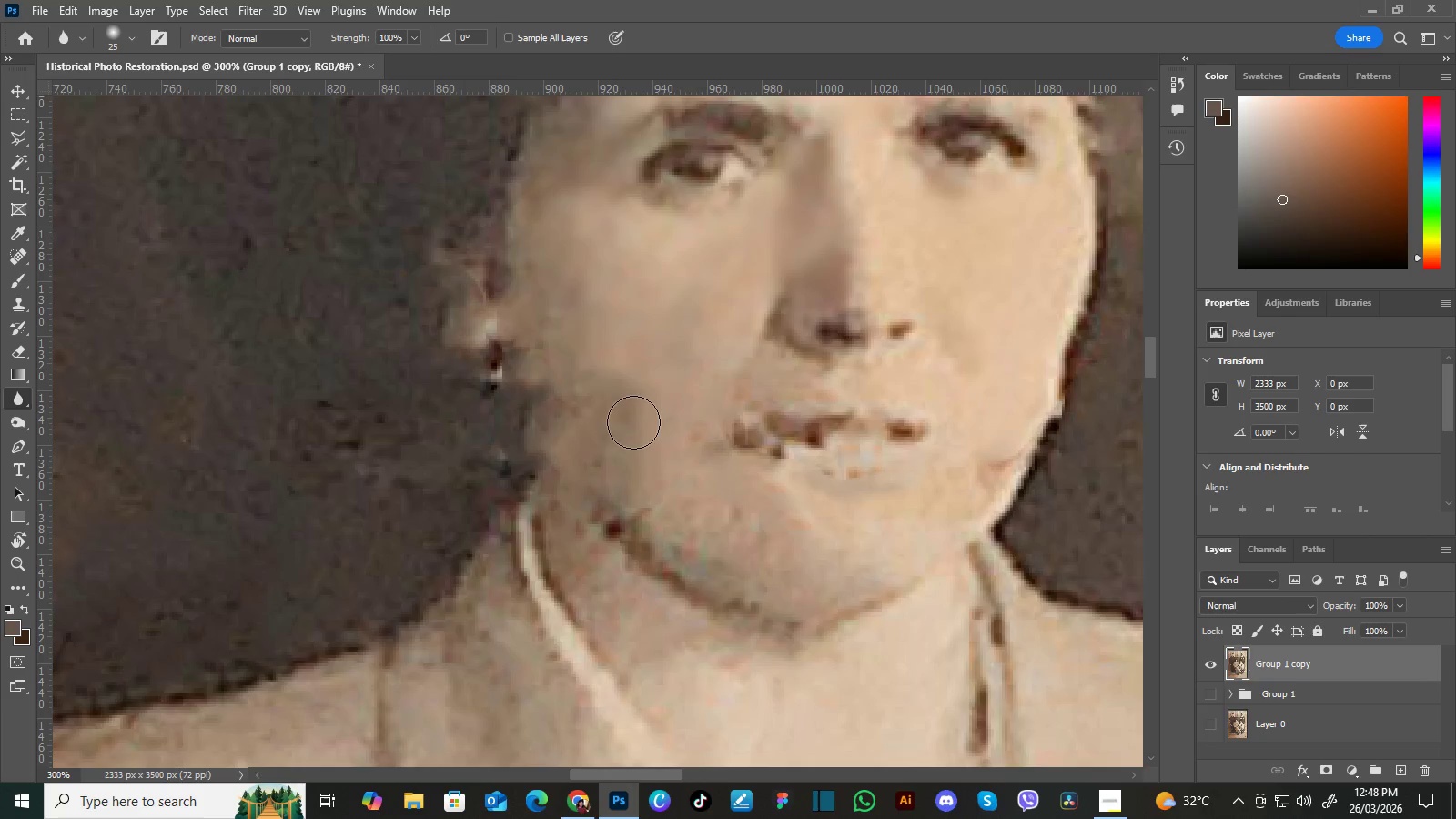 
left_click_drag(start_coordinate=[660, 430], to_coordinate=[688, 369])
 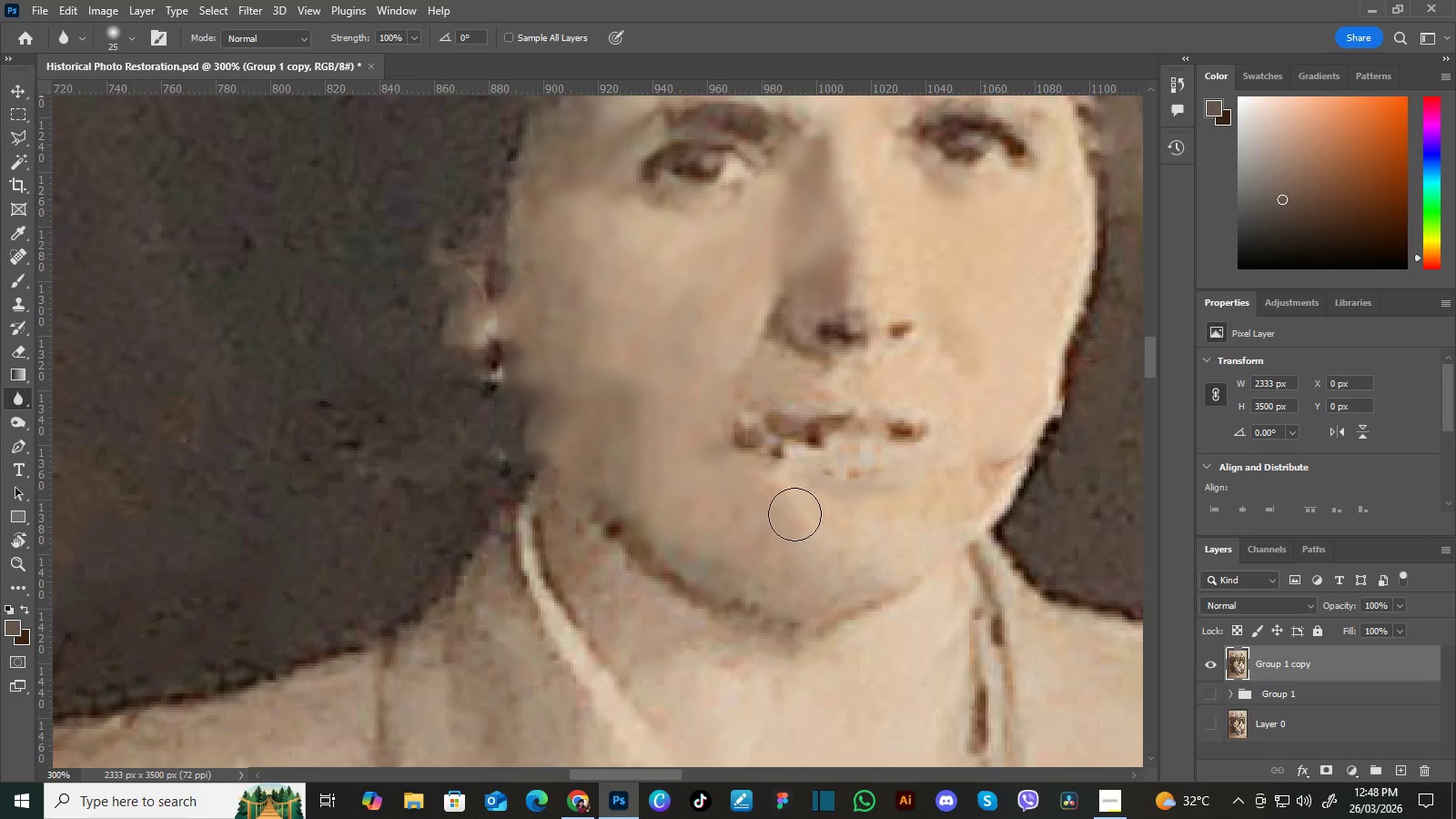 
wait(6.67)
 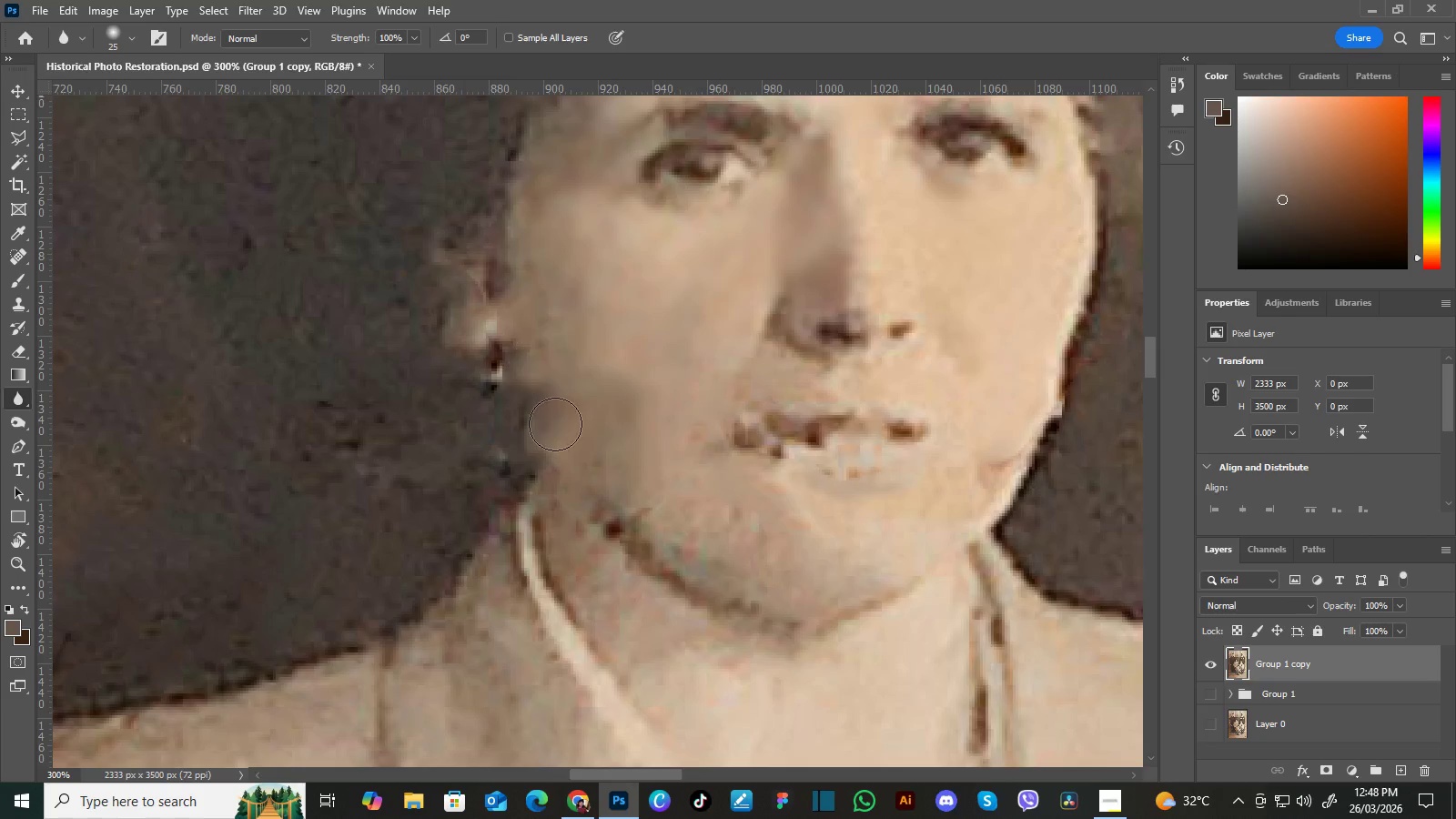 
hold_key(key=Space, duration=0.47)
 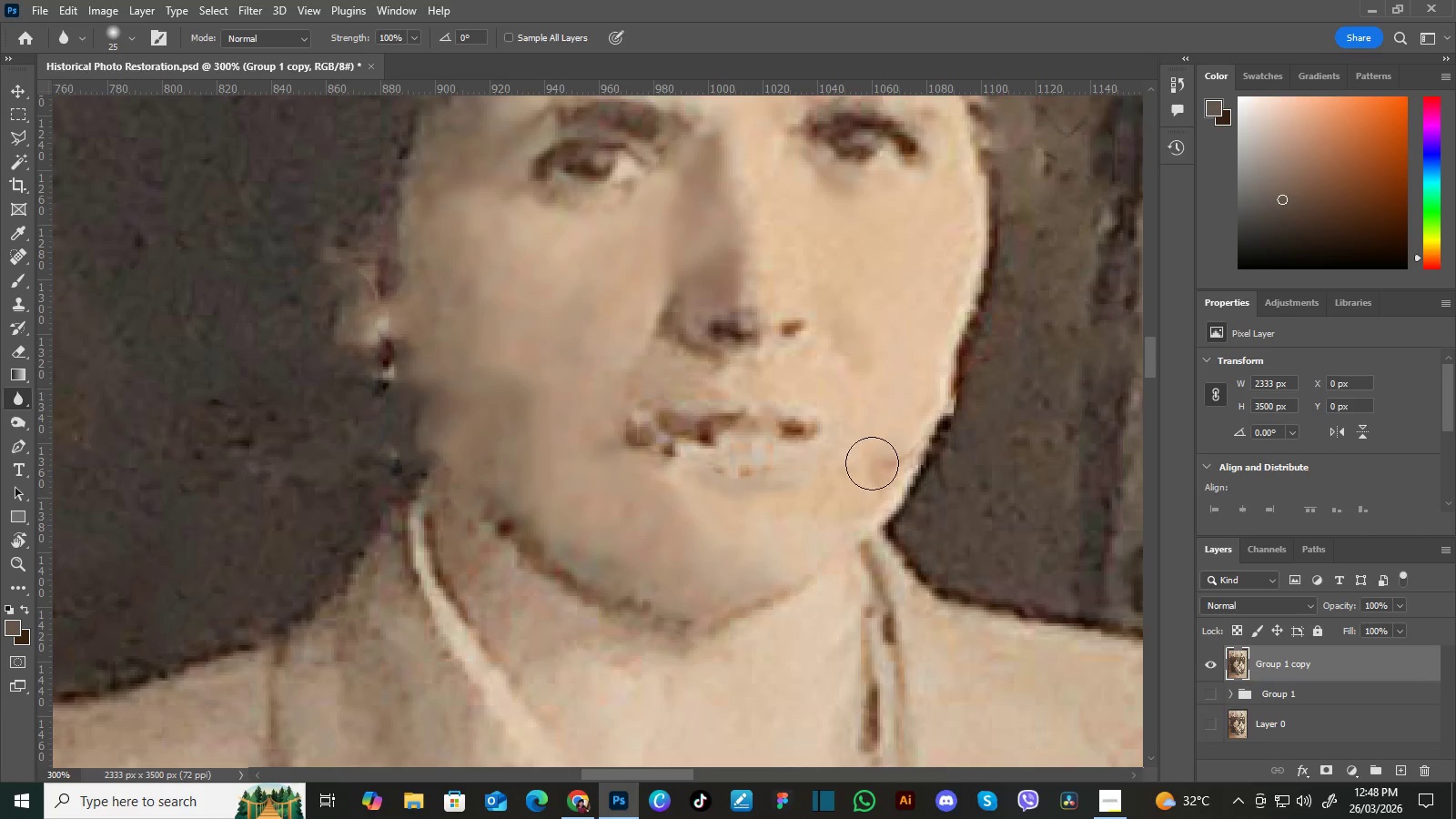 
left_click_drag(start_coordinate=[927, 490], to_coordinate=[819, 489])
 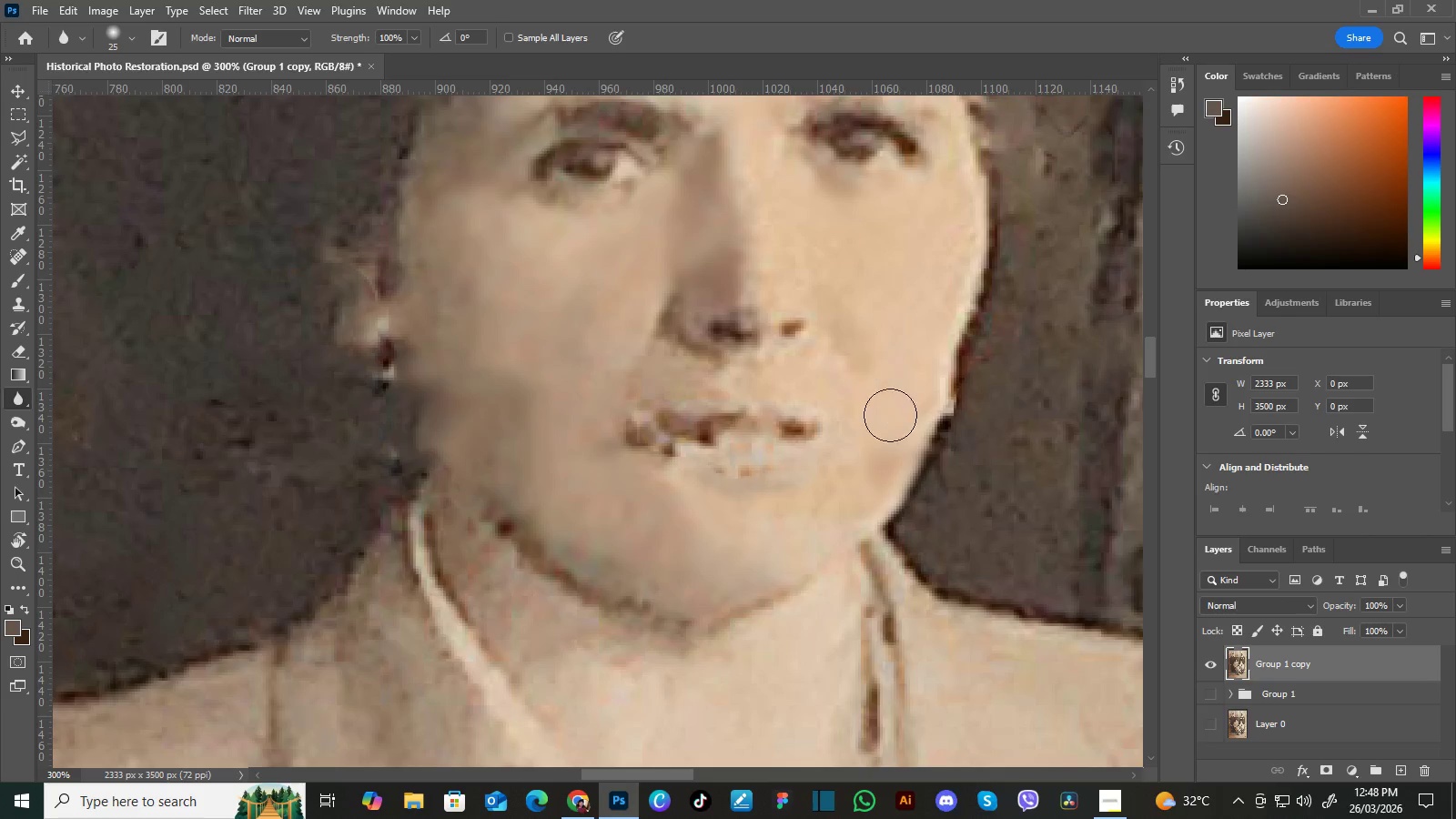 
hold_key(key=Space, duration=0.31)
 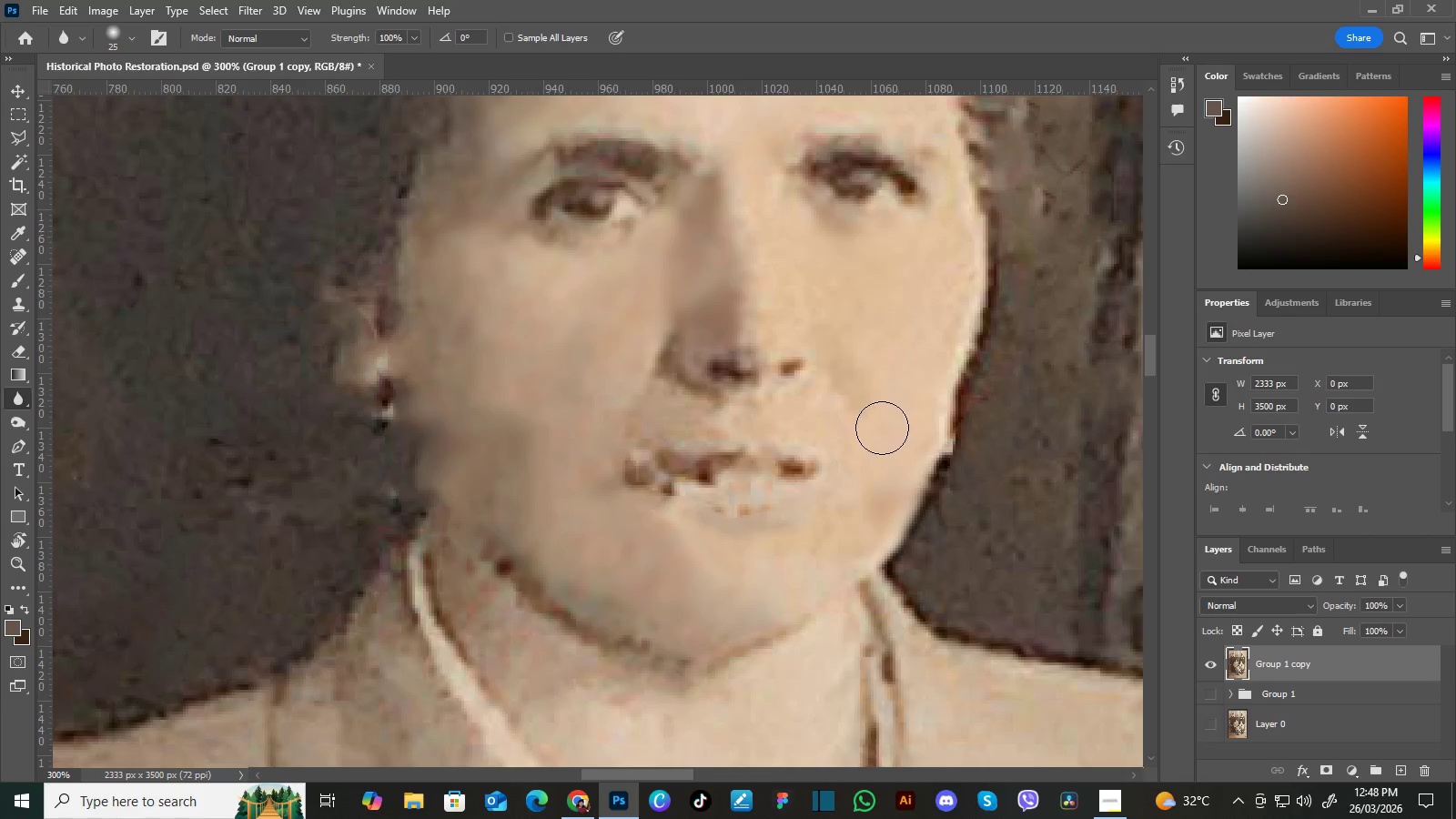 
left_click_drag(start_coordinate=[879, 392], to_coordinate=[878, 431])
 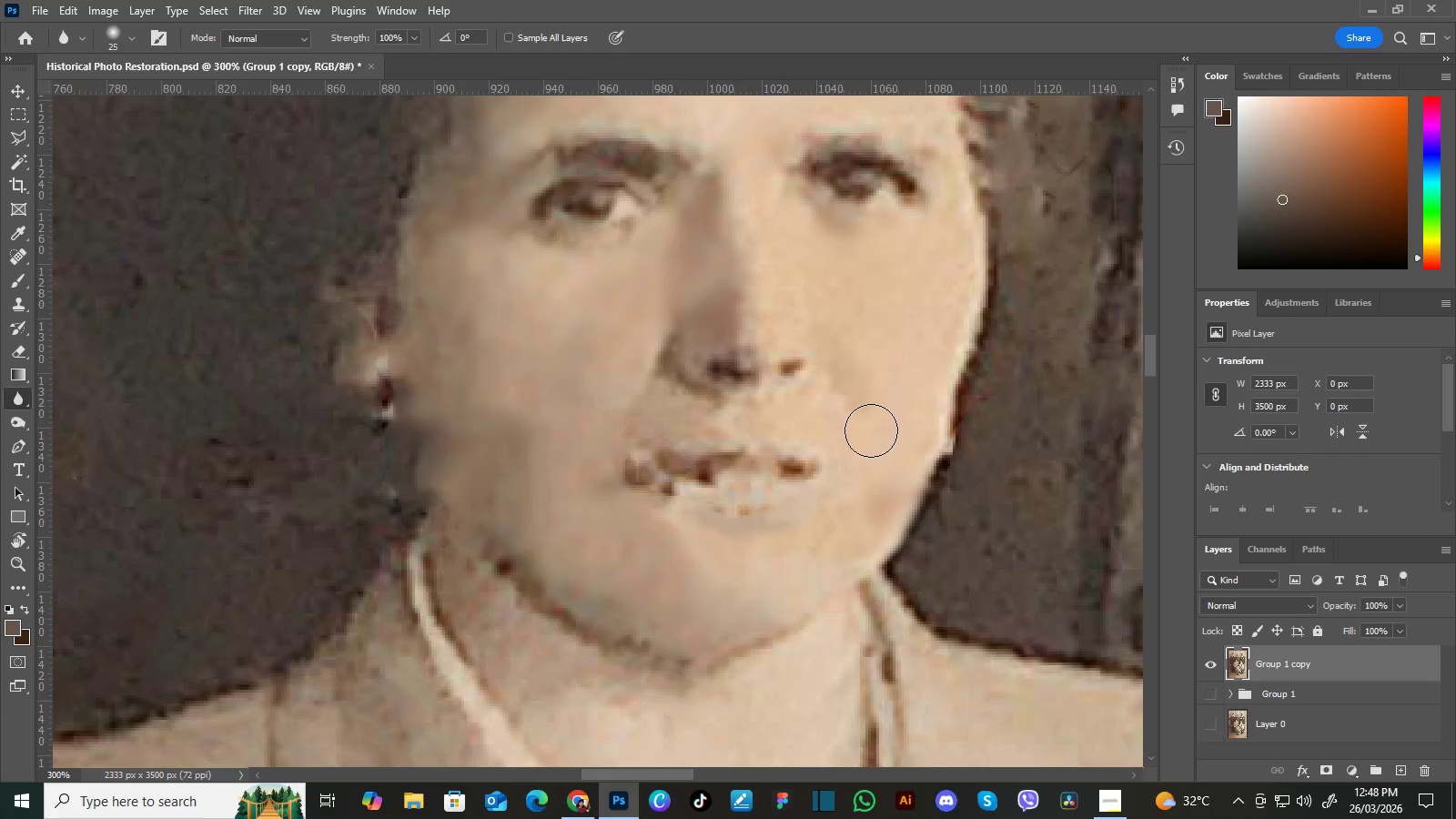 
key(BracketLeft)
 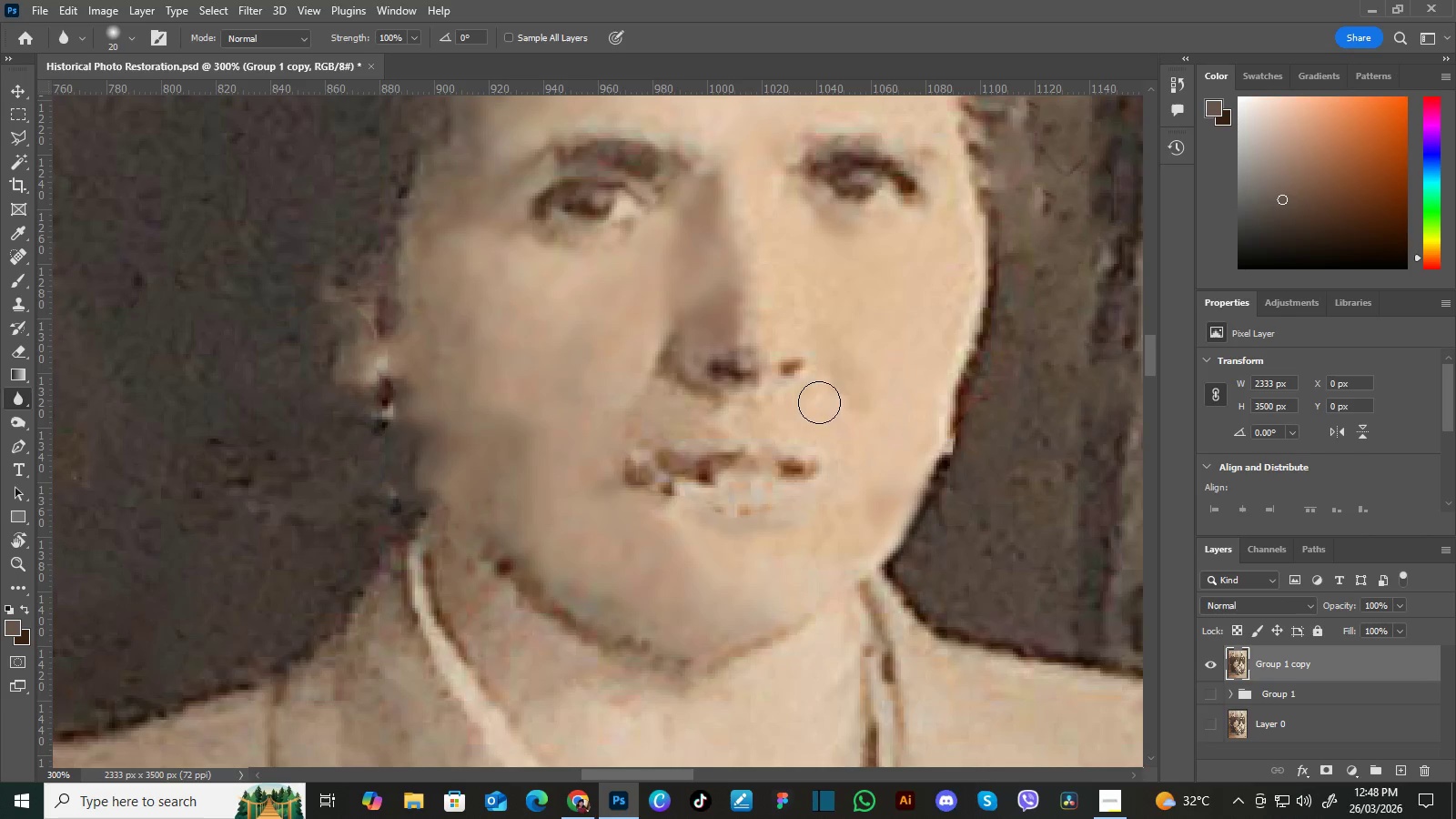 
key(BracketLeft)
 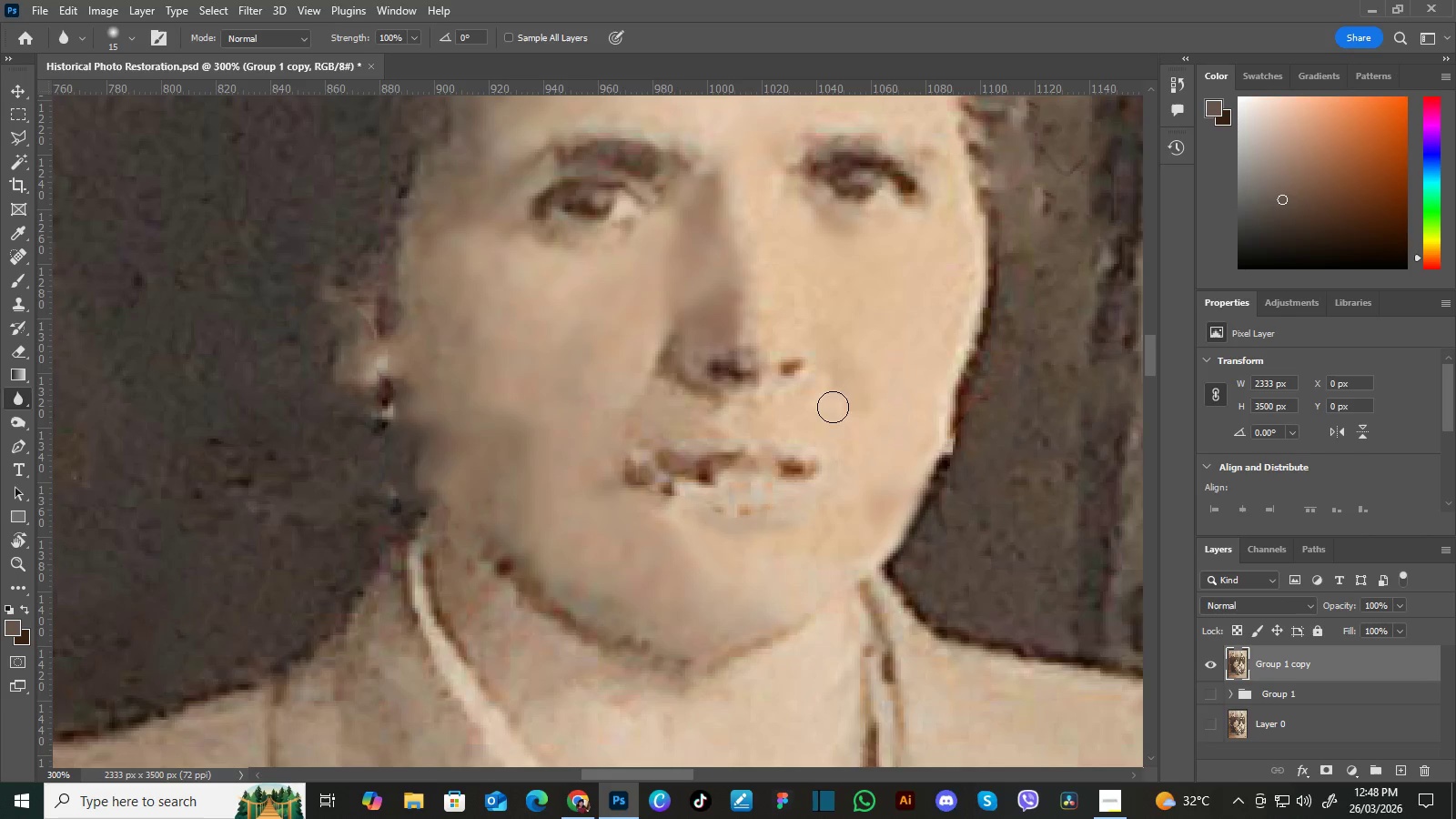 
key(BracketLeft)
 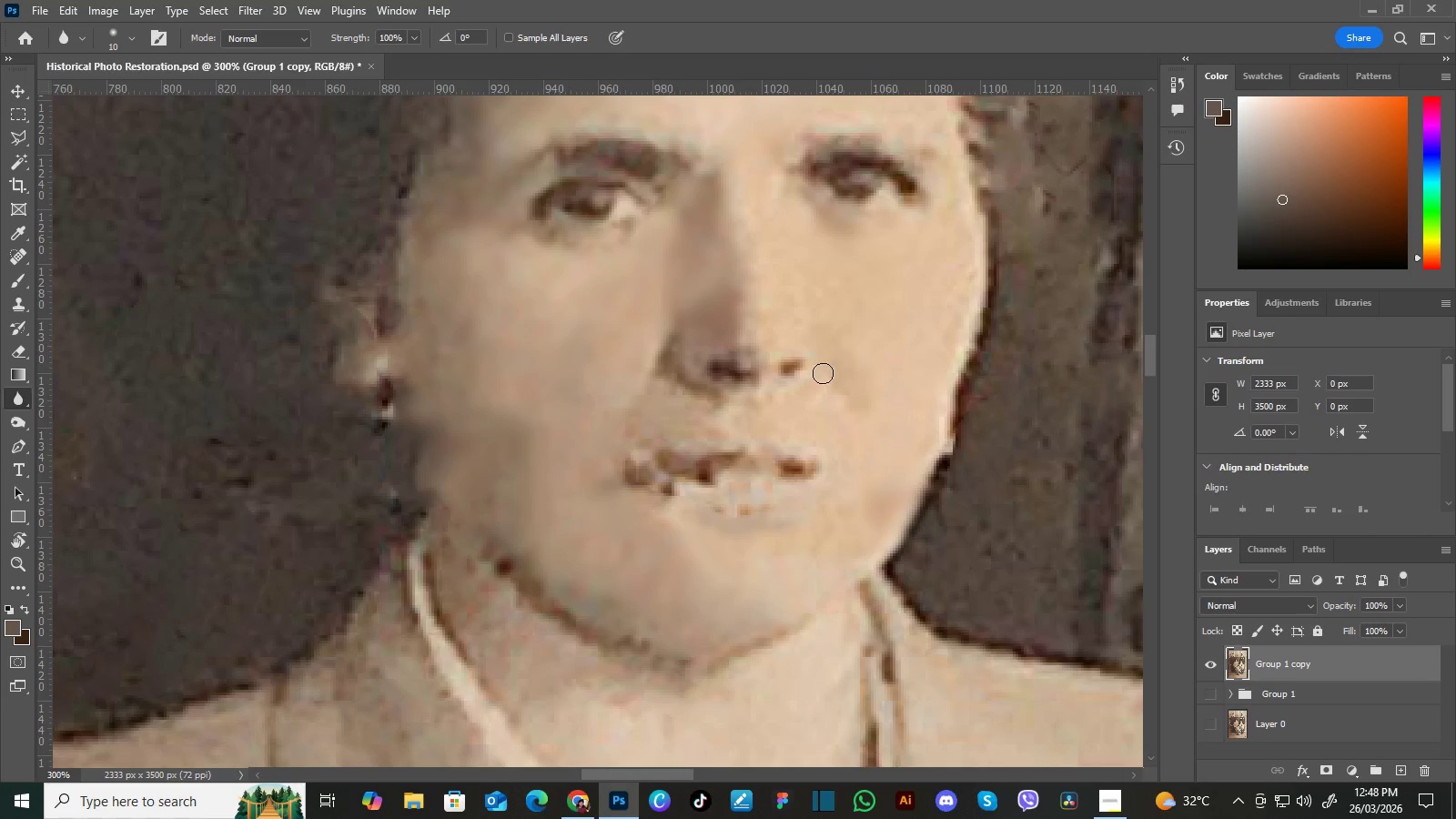 
key(BracketLeft)
 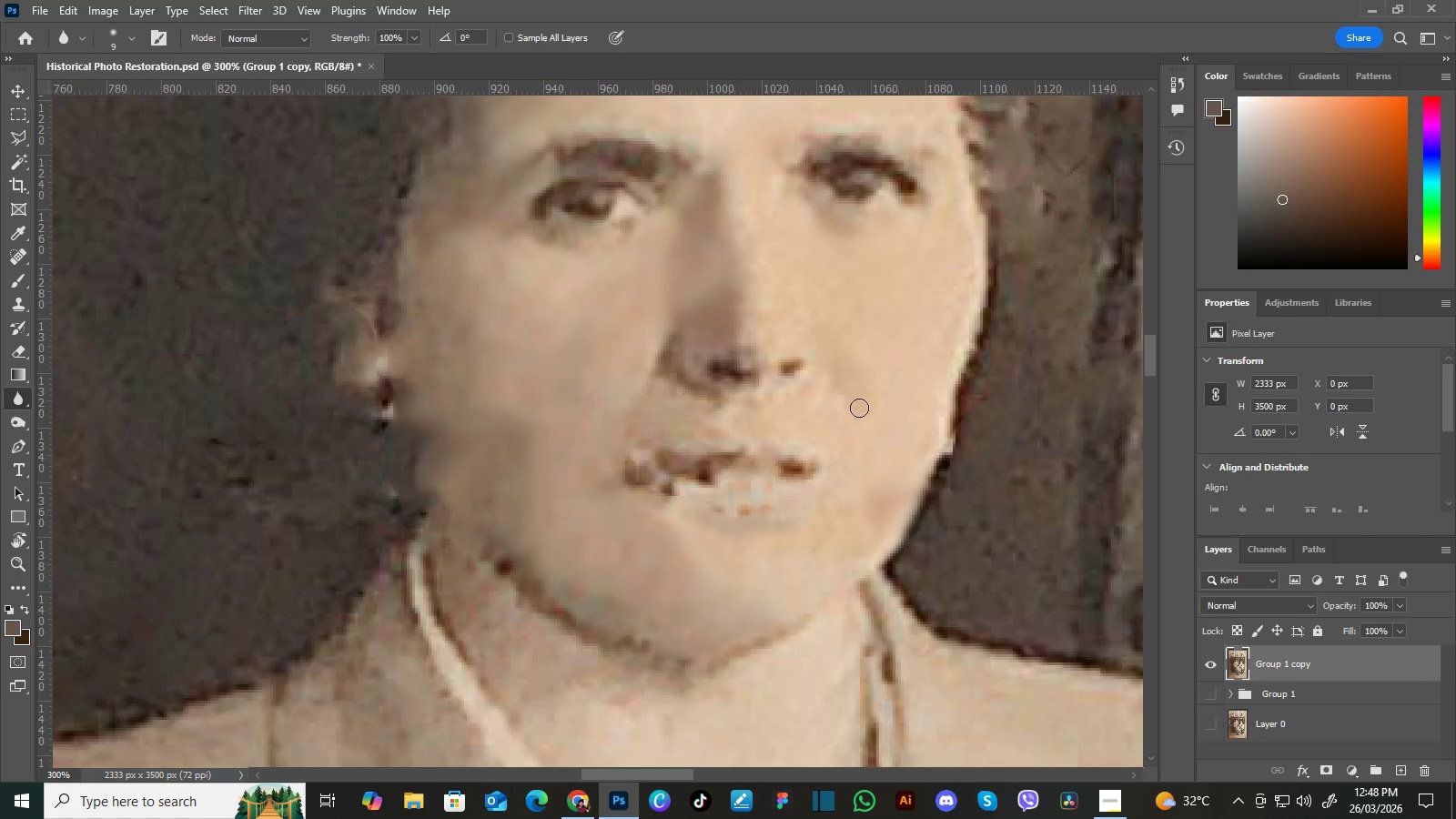 
key(BracketRight)
 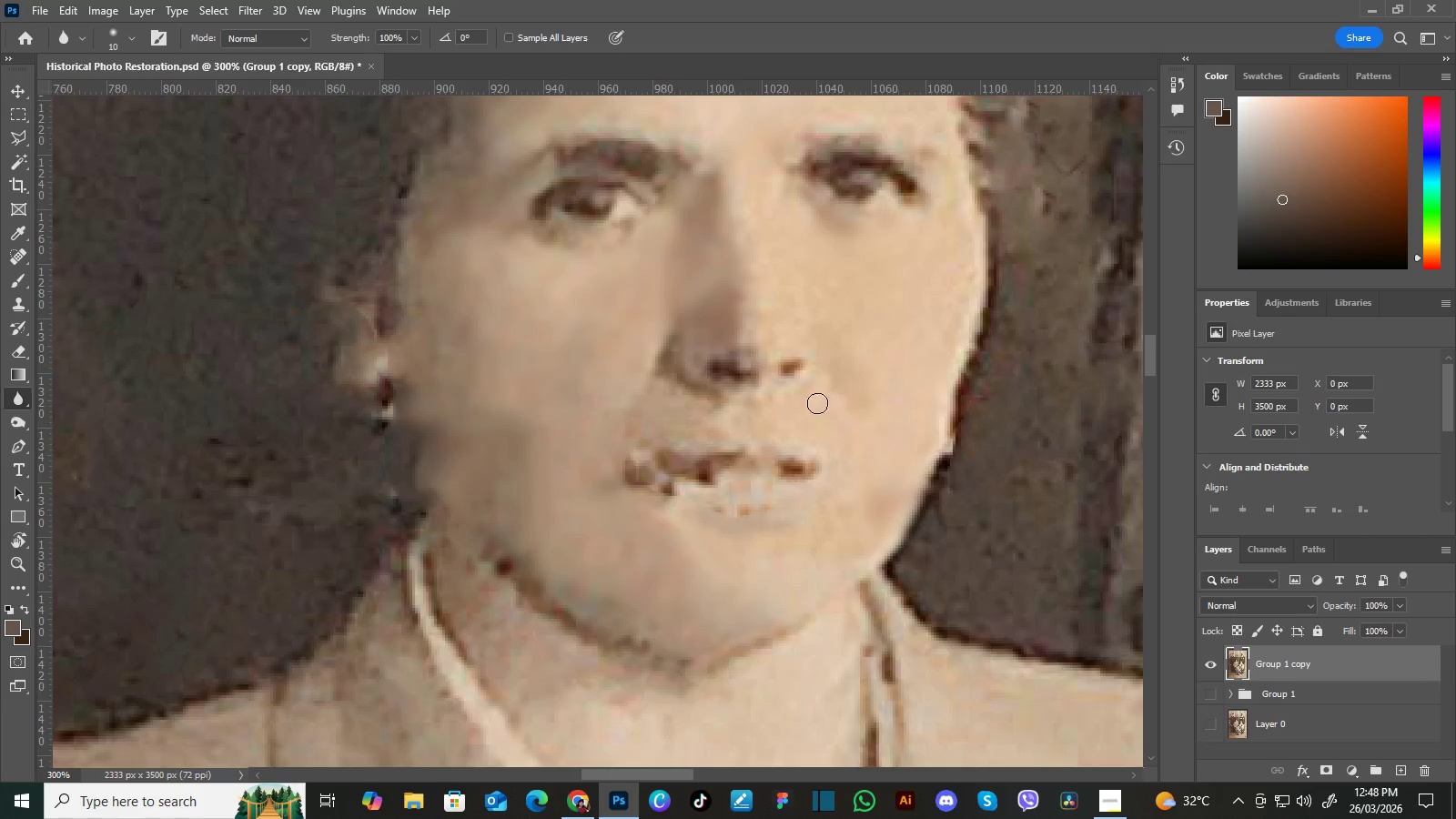 
key(BracketRight)
 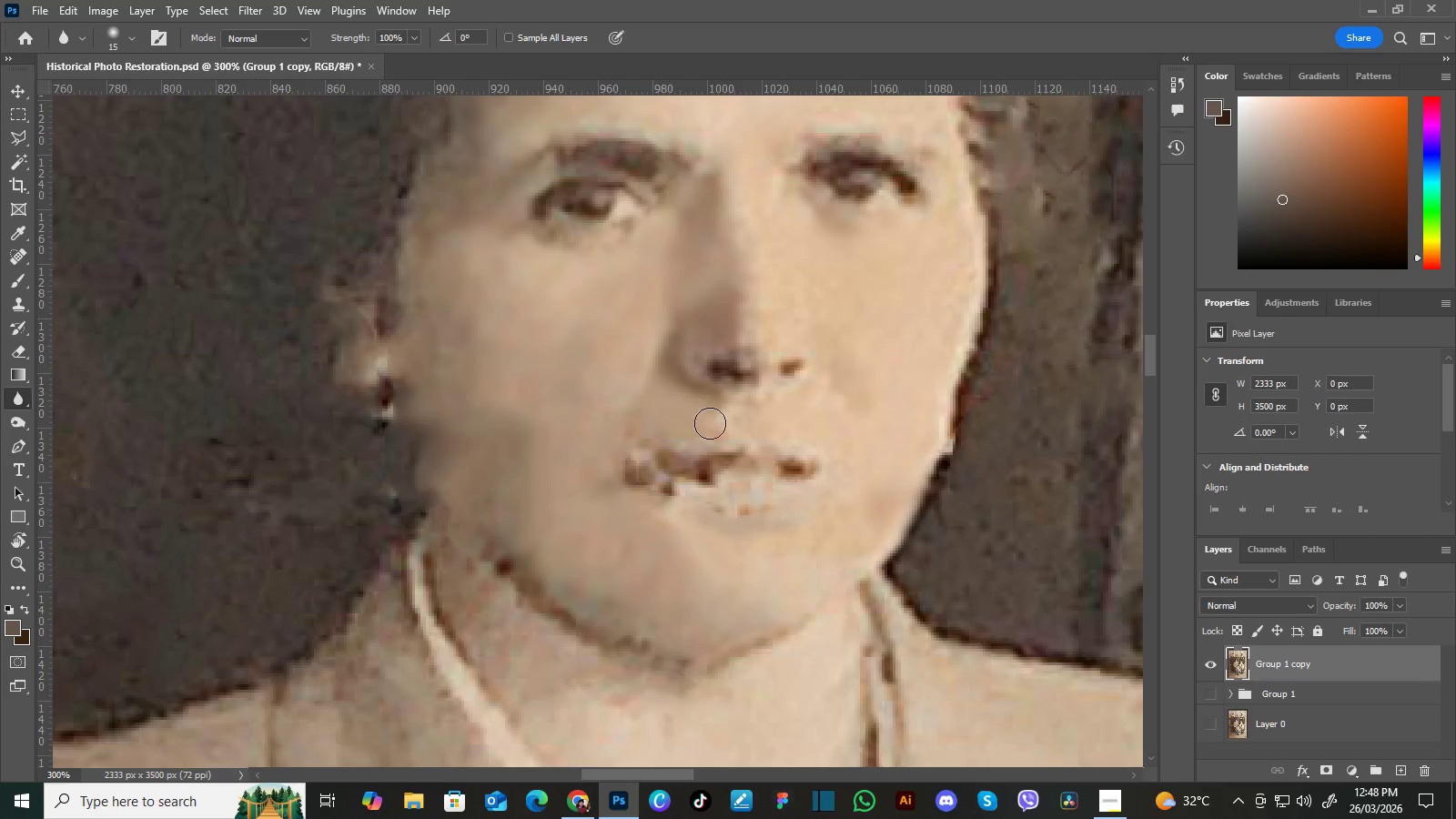 
wait(8.83)
 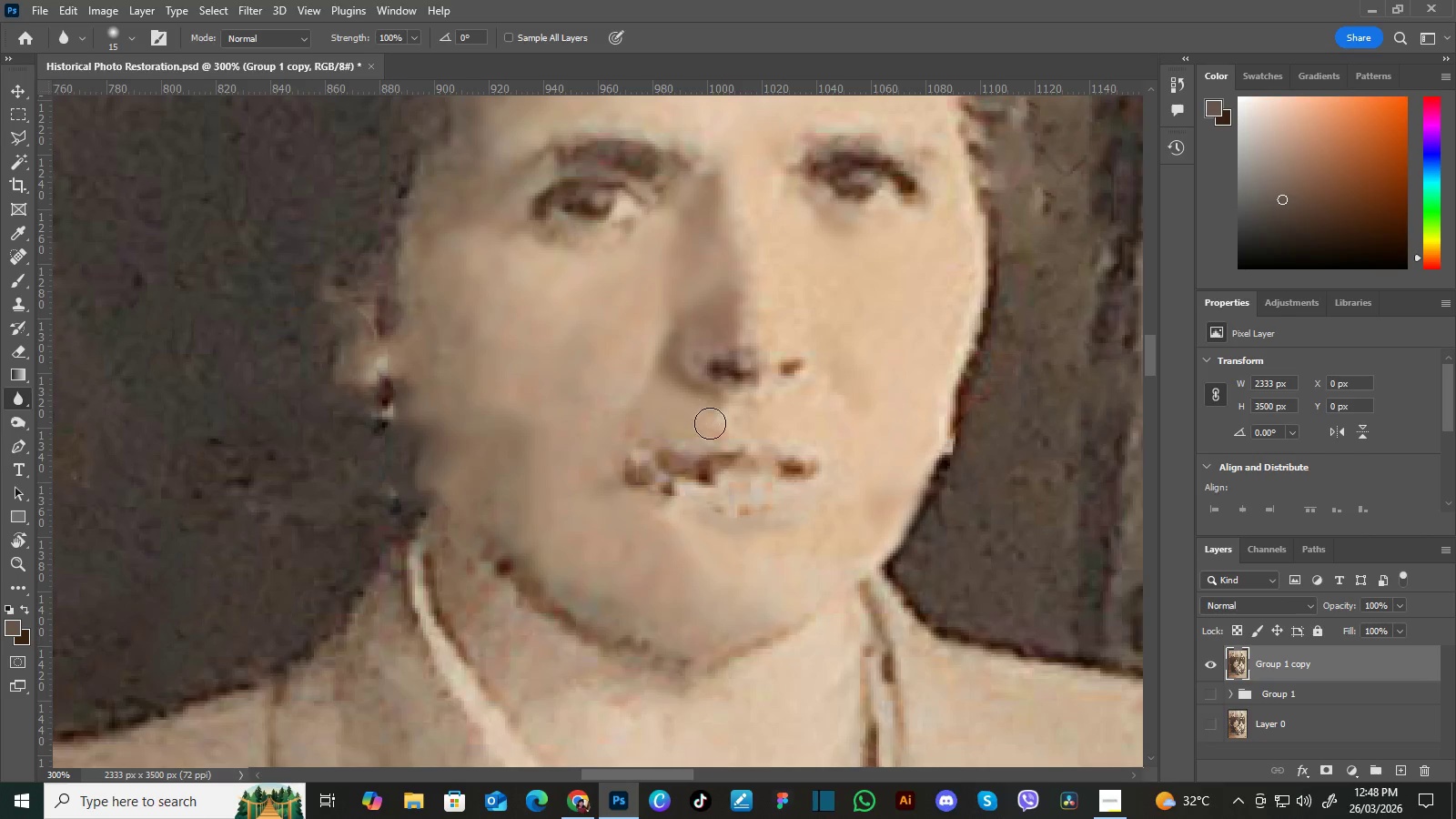 
hold_key(key=Space, duration=1.5)
 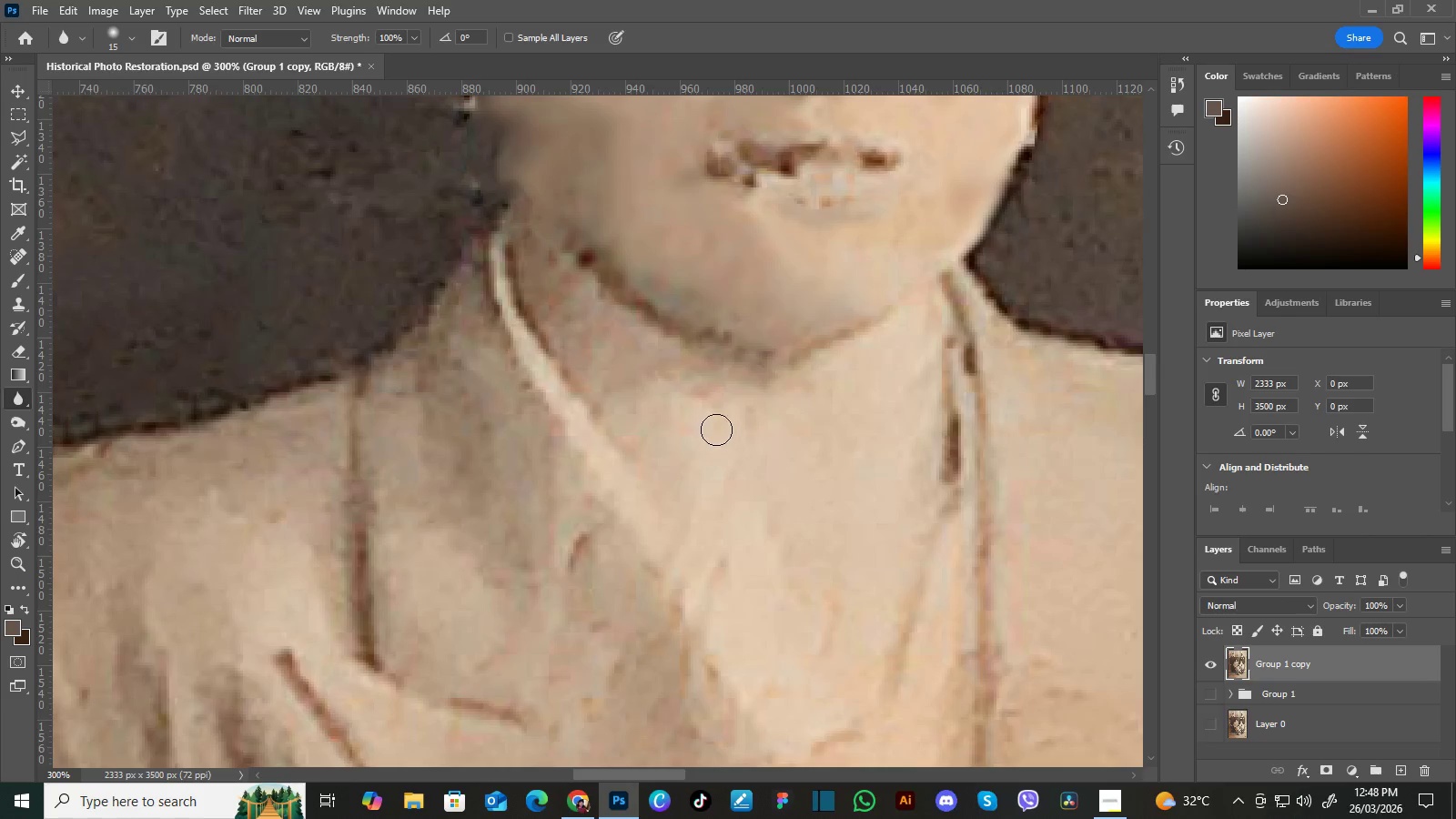 
left_click_drag(start_coordinate=[885, 418], to_coordinate=[860, 490])
 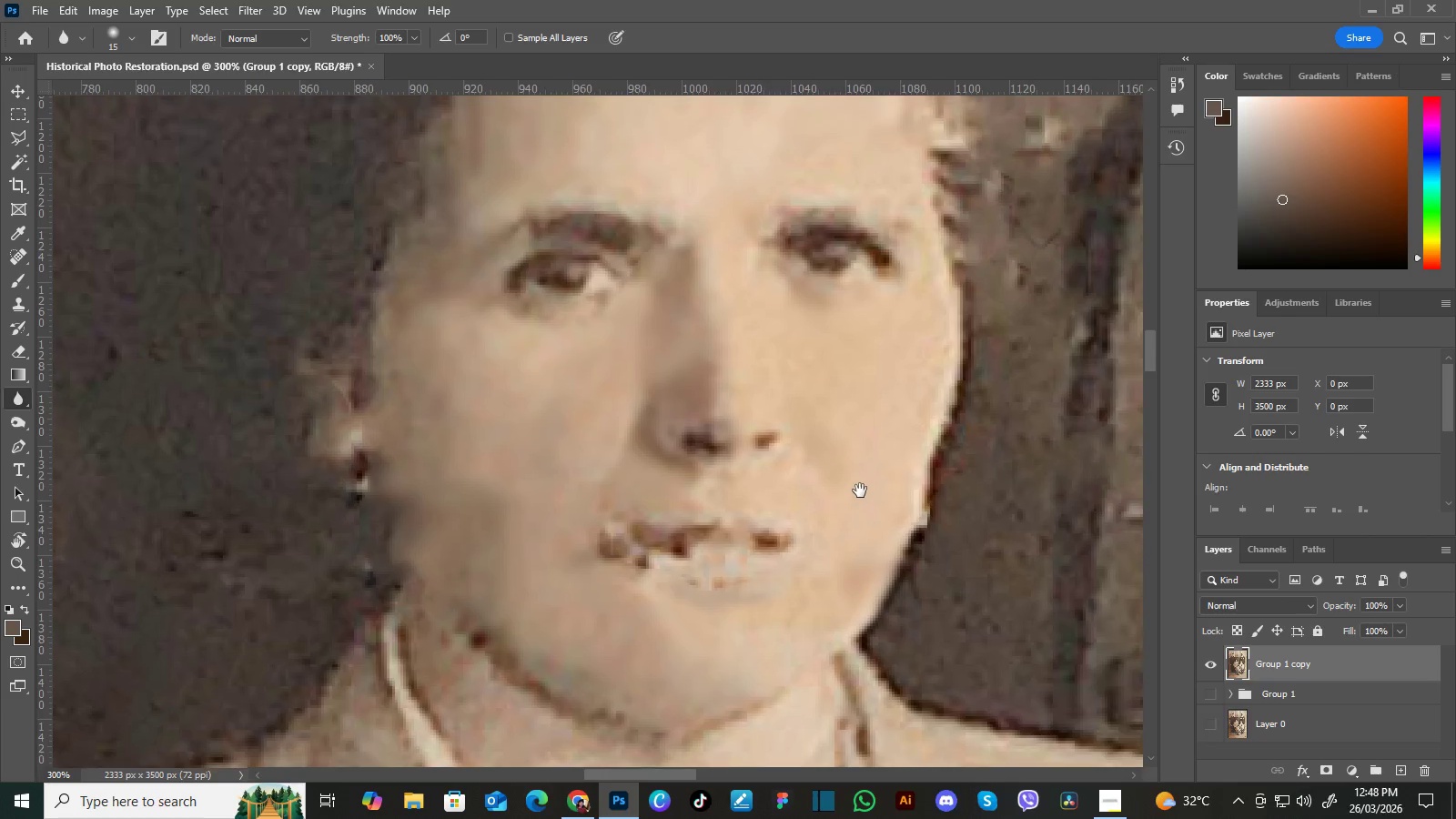 
left_click_drag(start_coordinate=[854, 541], to_coordinate=[889, 362])
 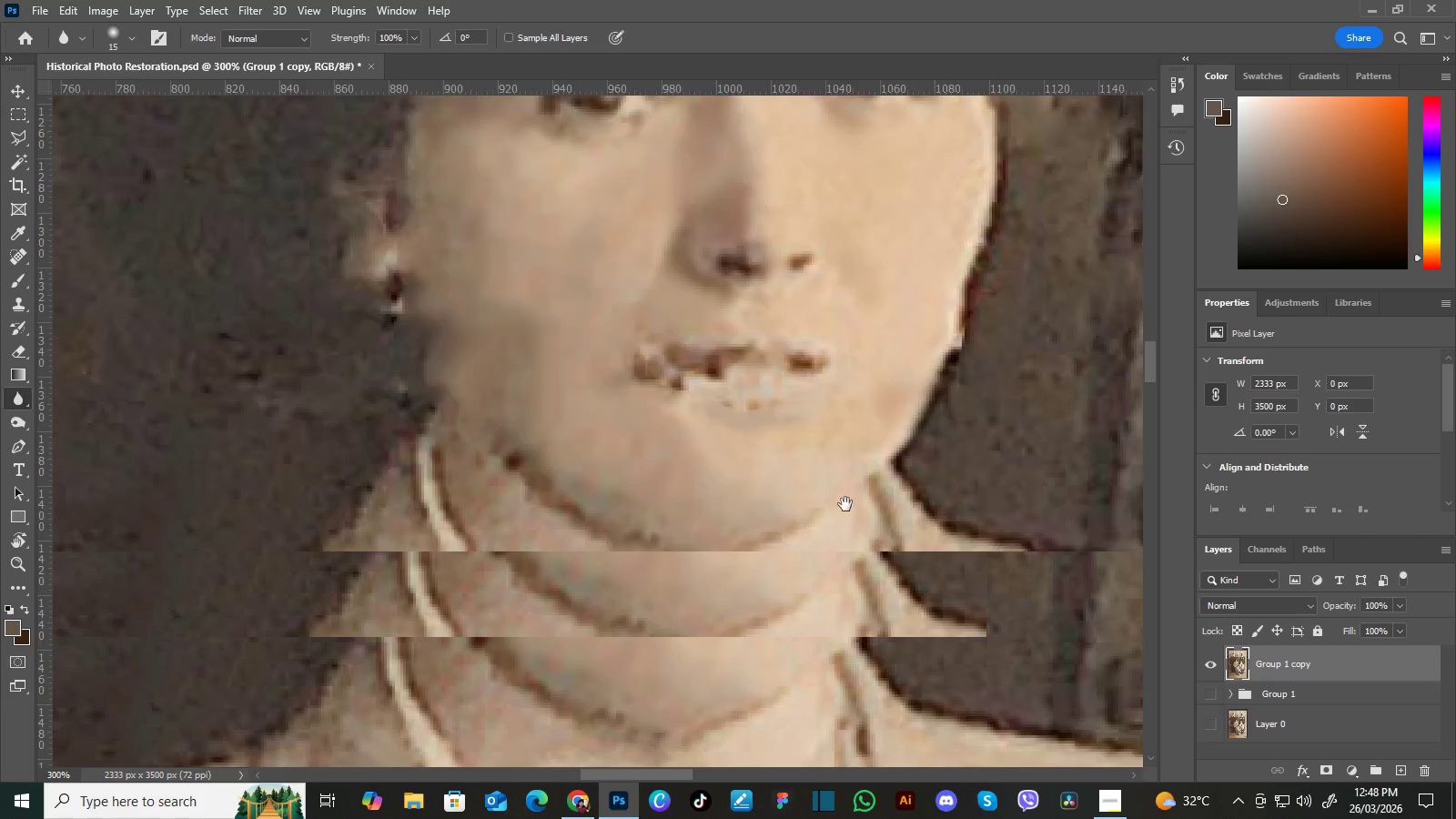 
left_click_drag(start_coordinate=[845, 504], to_coordinate=[890, 359])
 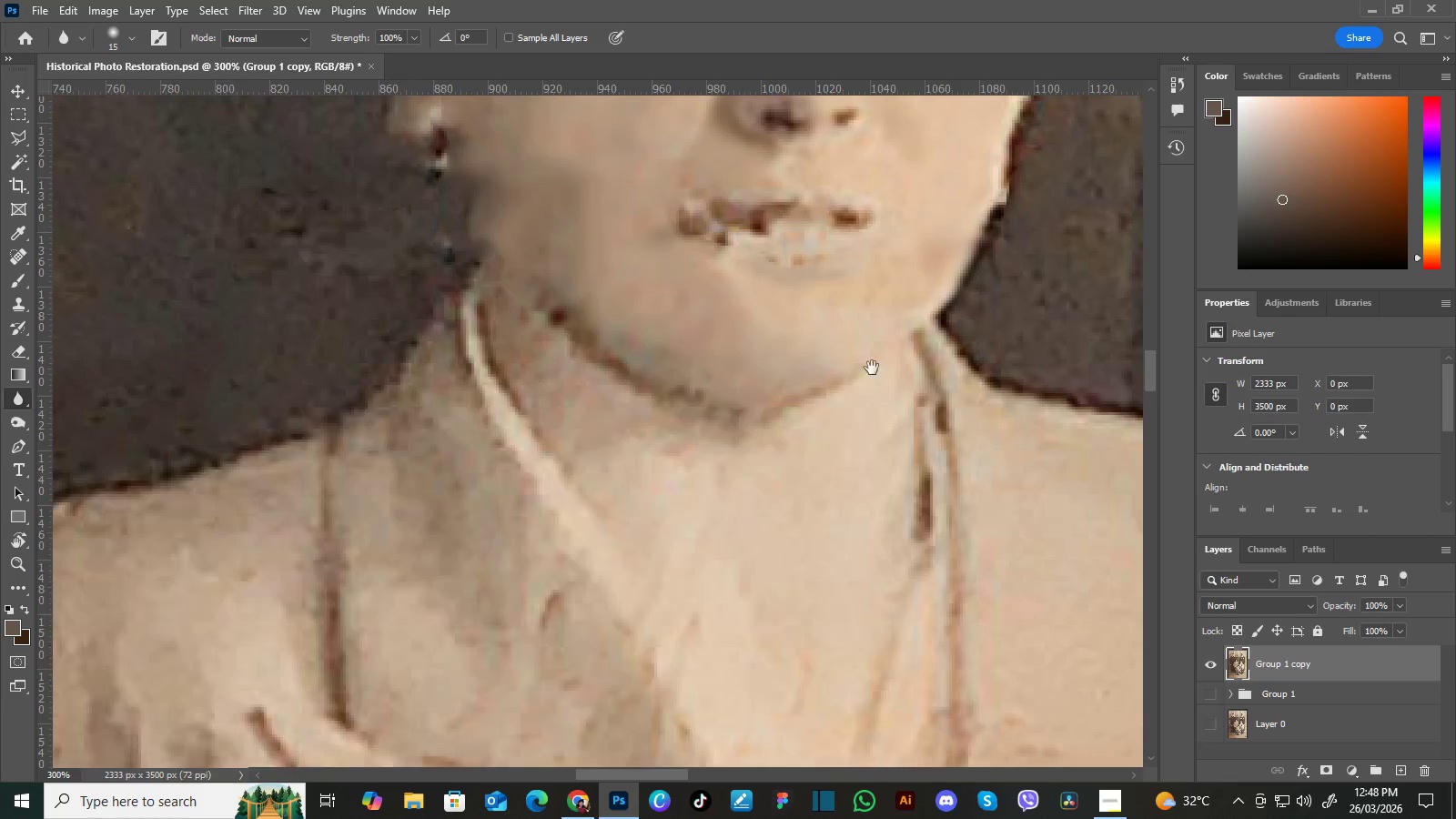 
left_click_drag(start_coordinate=[827, 460], to_coordinate=[855, 403])
 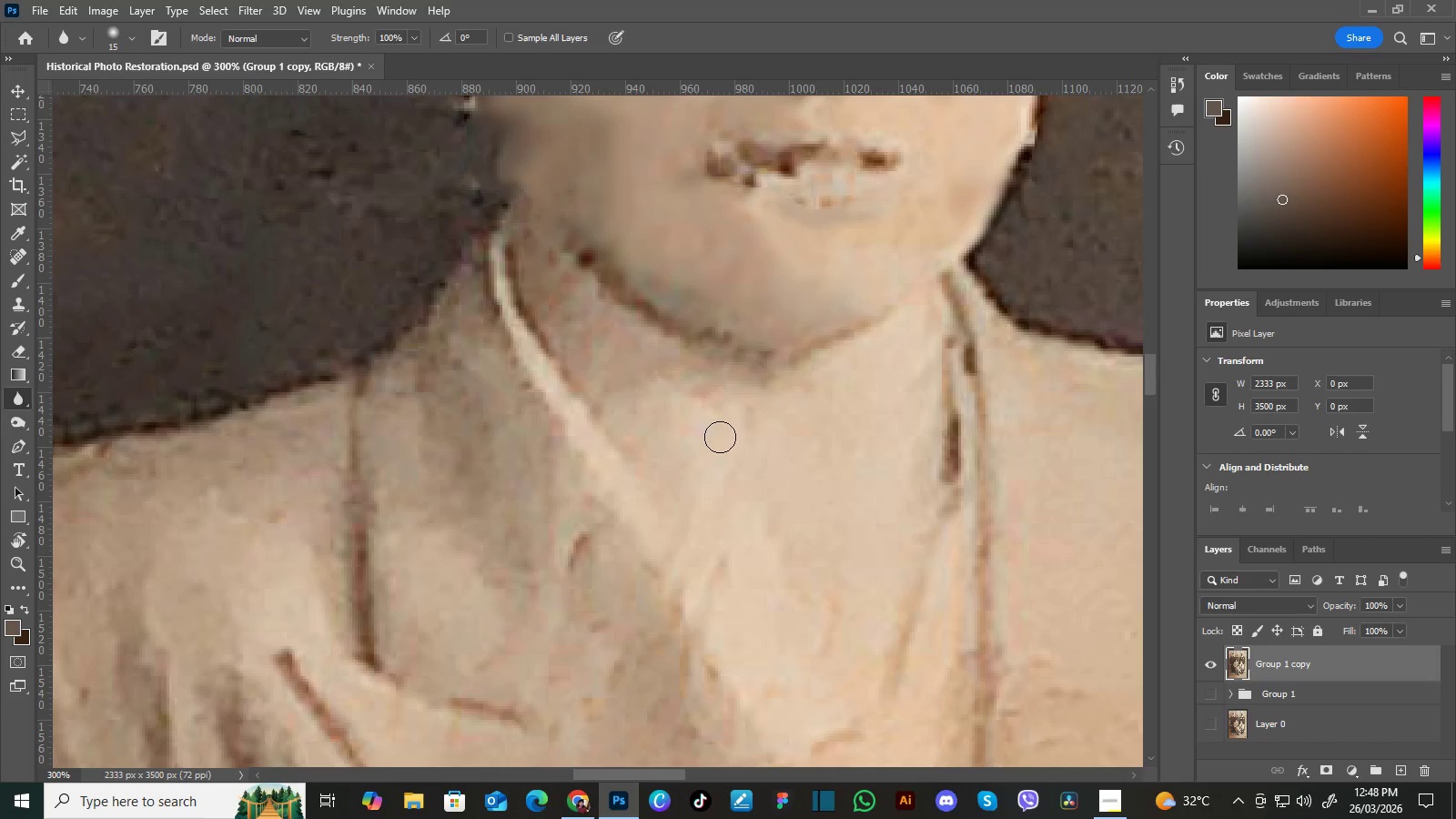 
hold_key(key=Space, duration=0.38)
 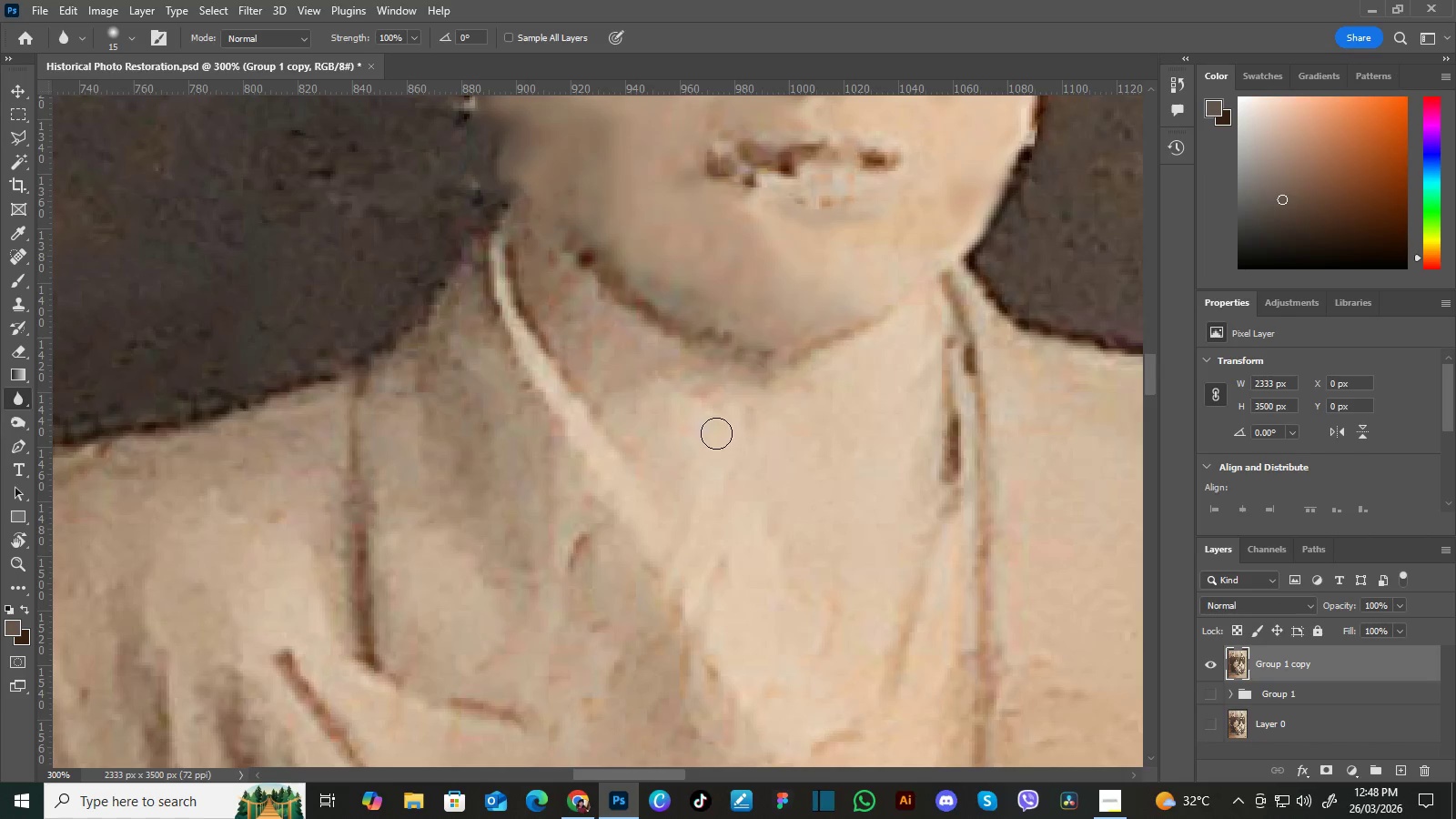 
hold_key(key=Space, duration=2.06)
 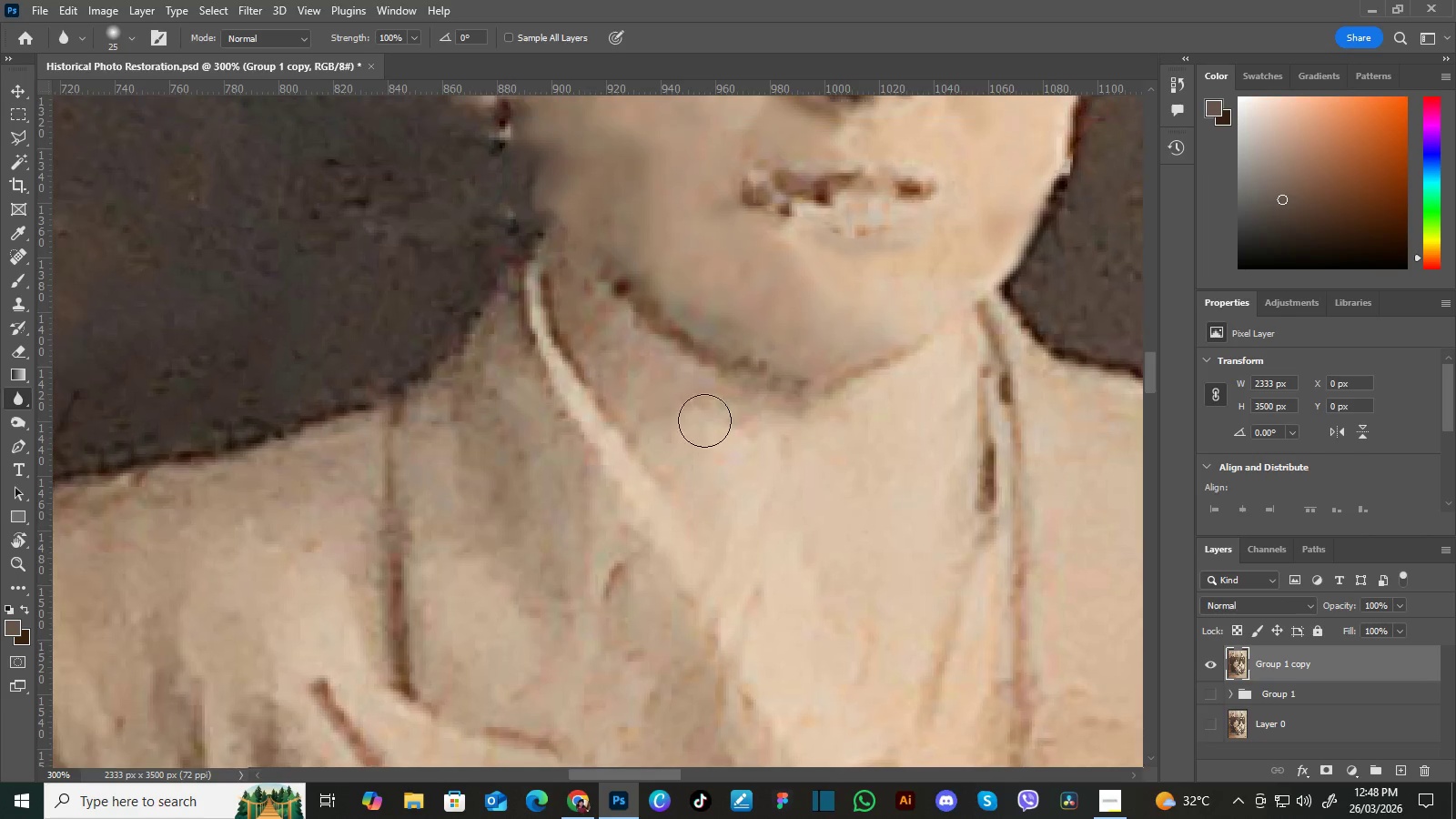 
key(BracketRight)
 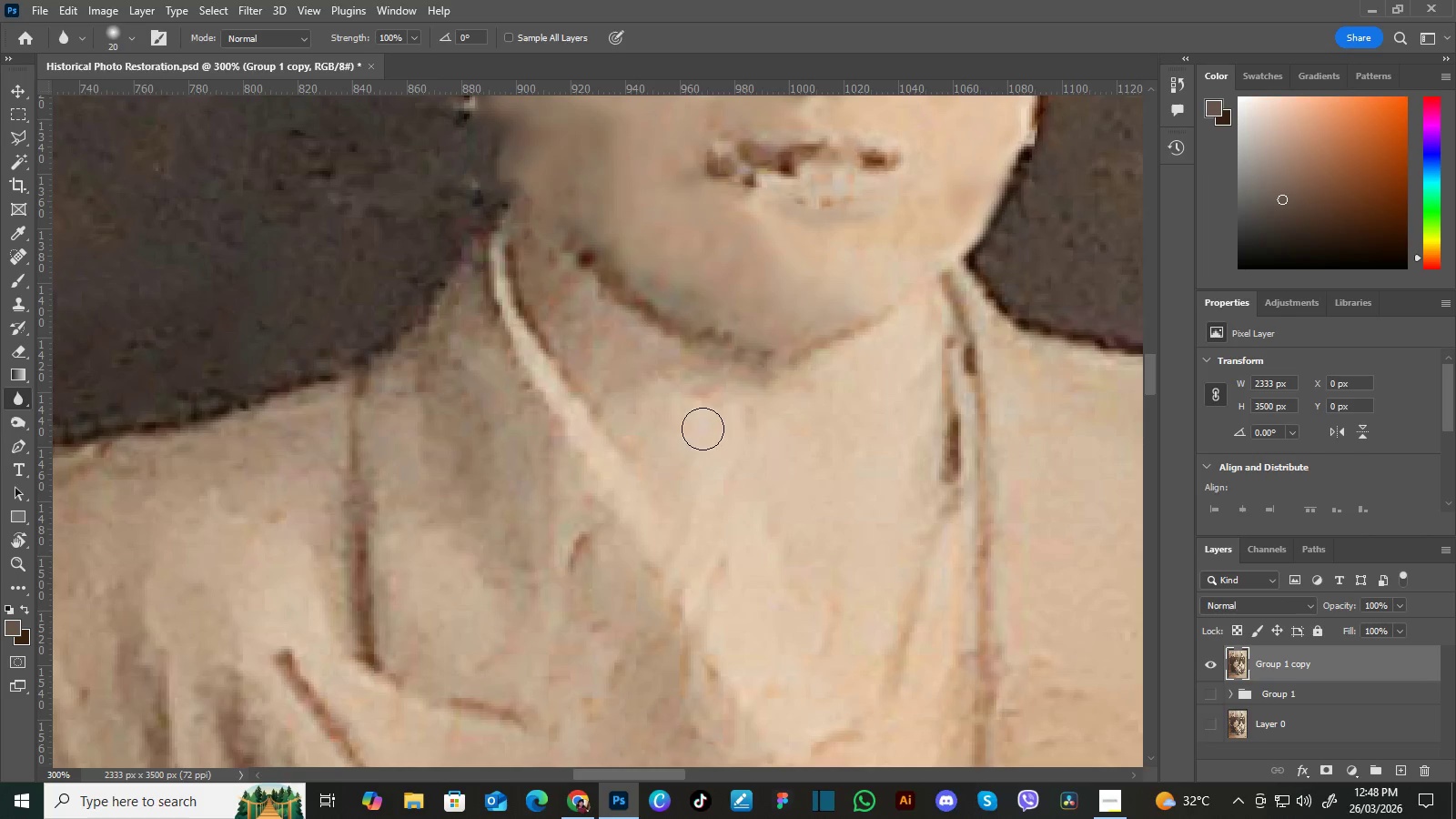 
key(BracketRight)
 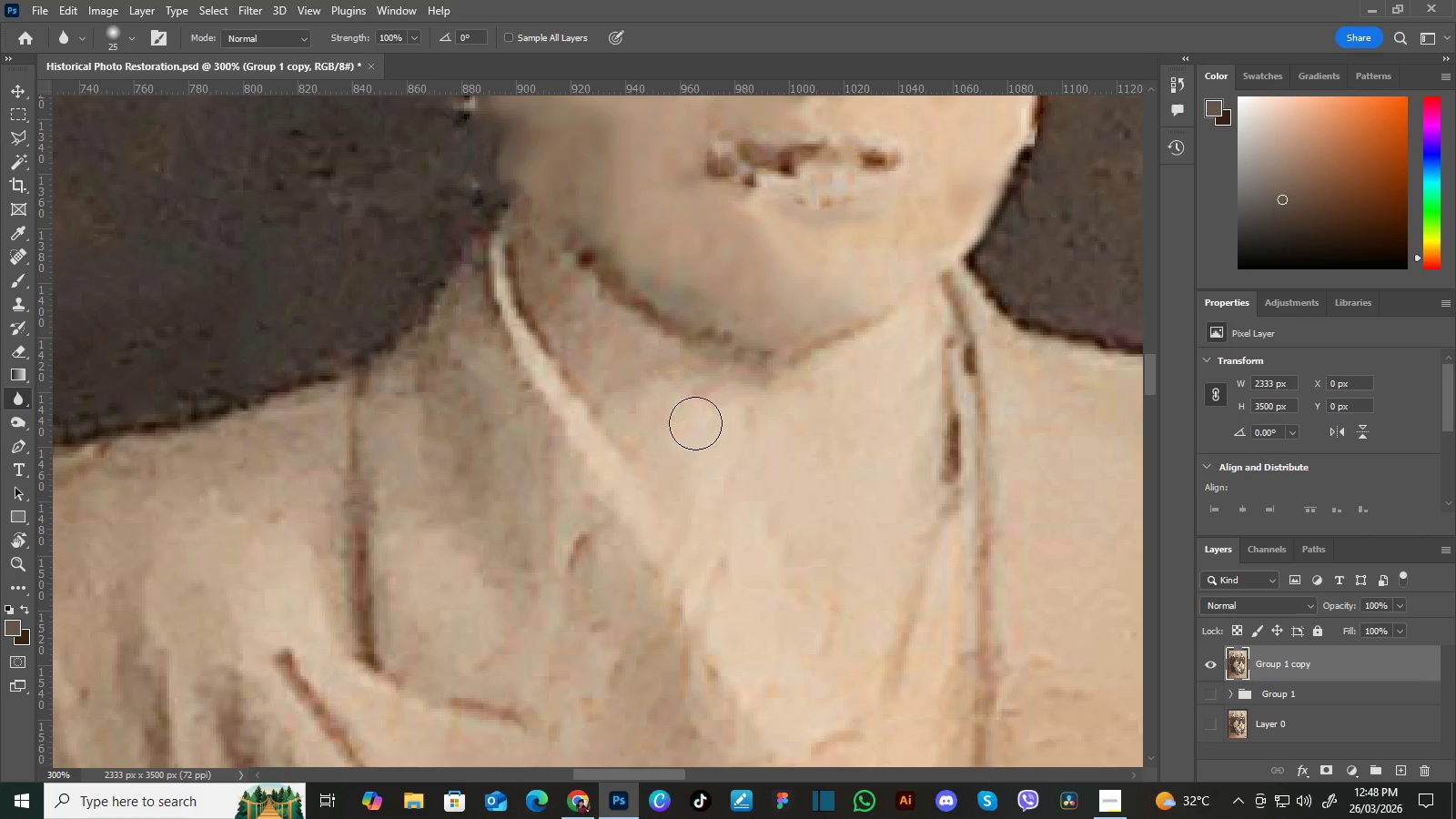 
hold_key(key=Space, duration=0.5)
 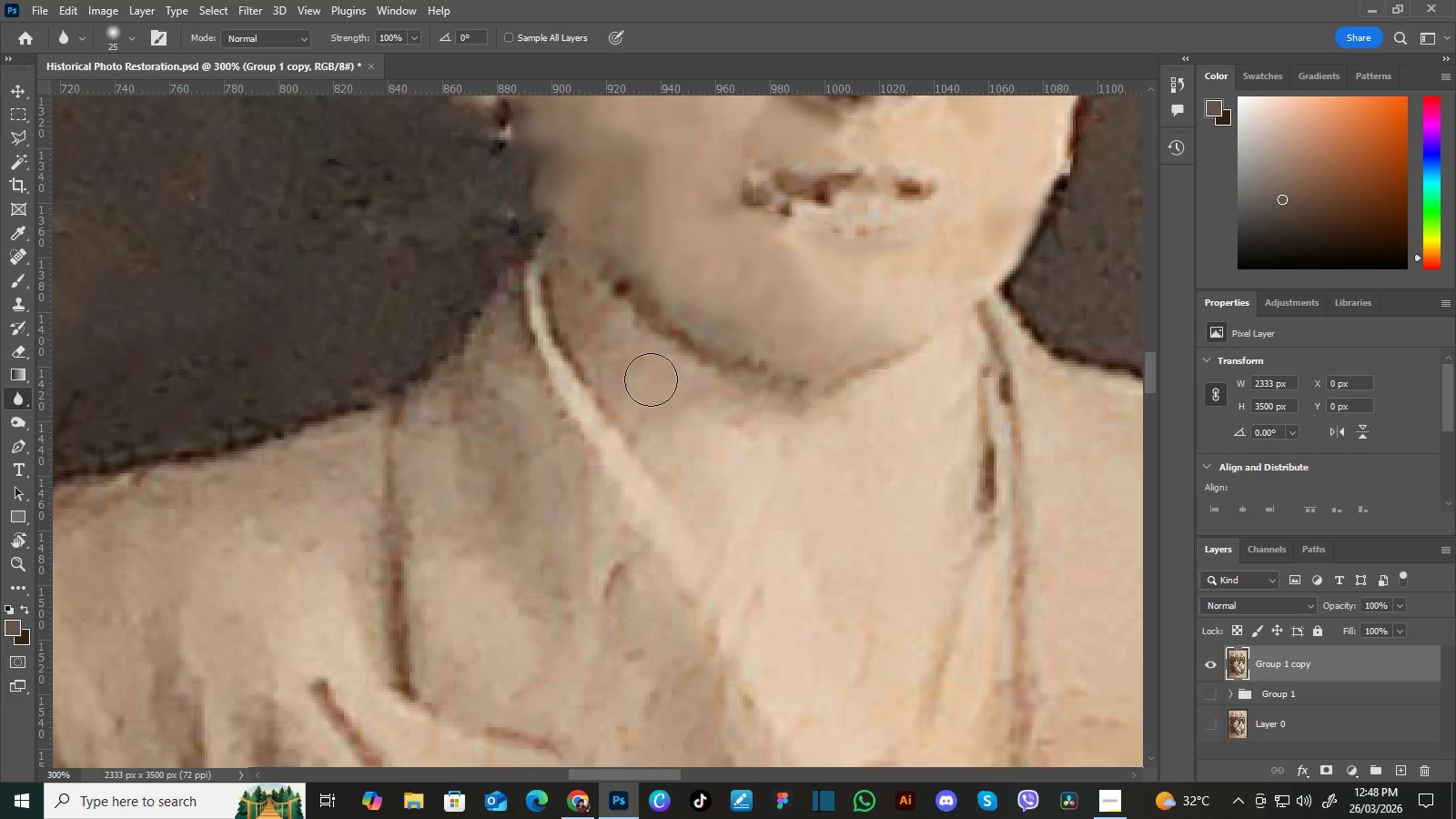 
left_click_drag(start_coordinate=[688, 427], to_coordinate=[723, 456])
 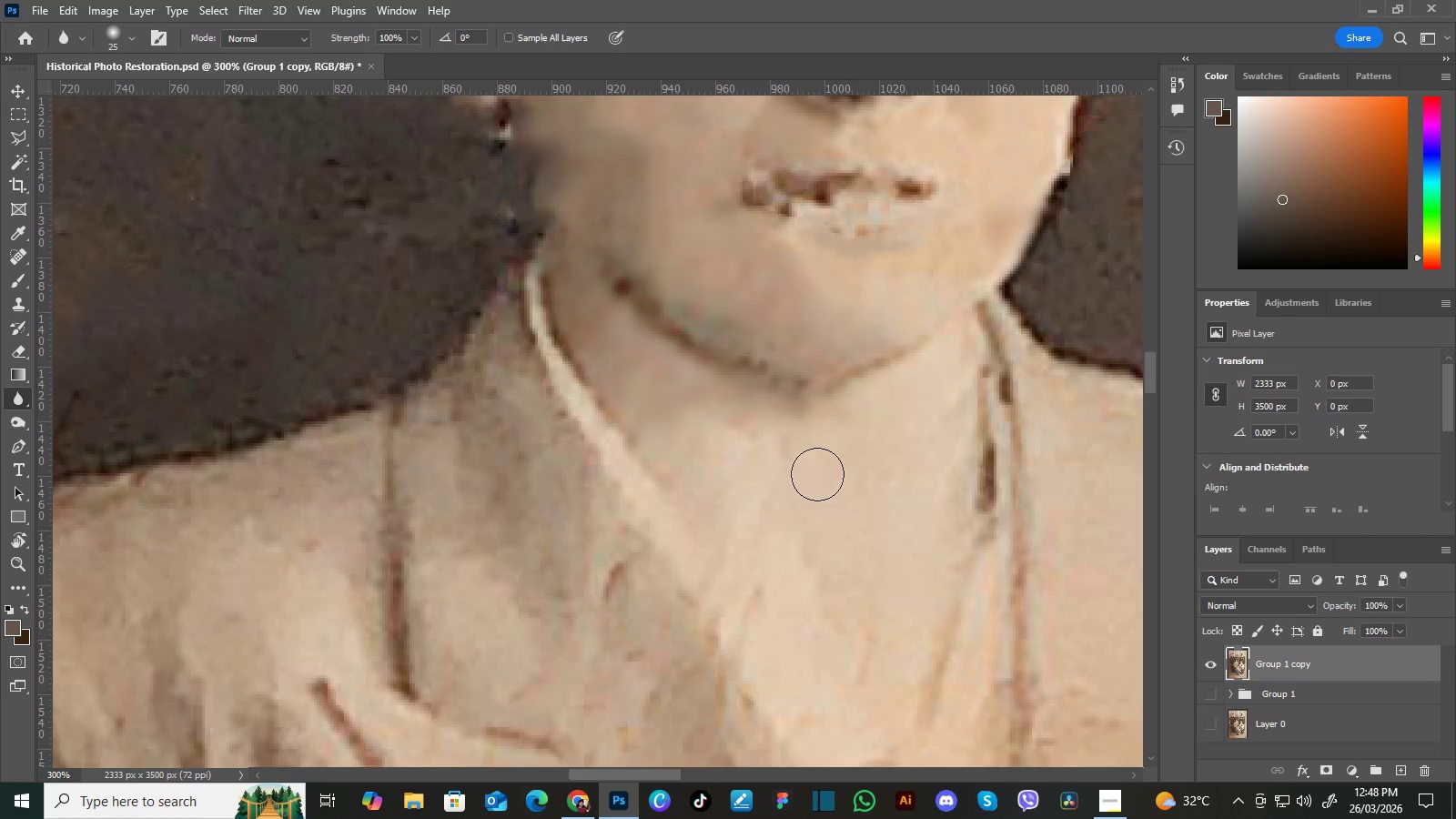 
wait(6.0)
 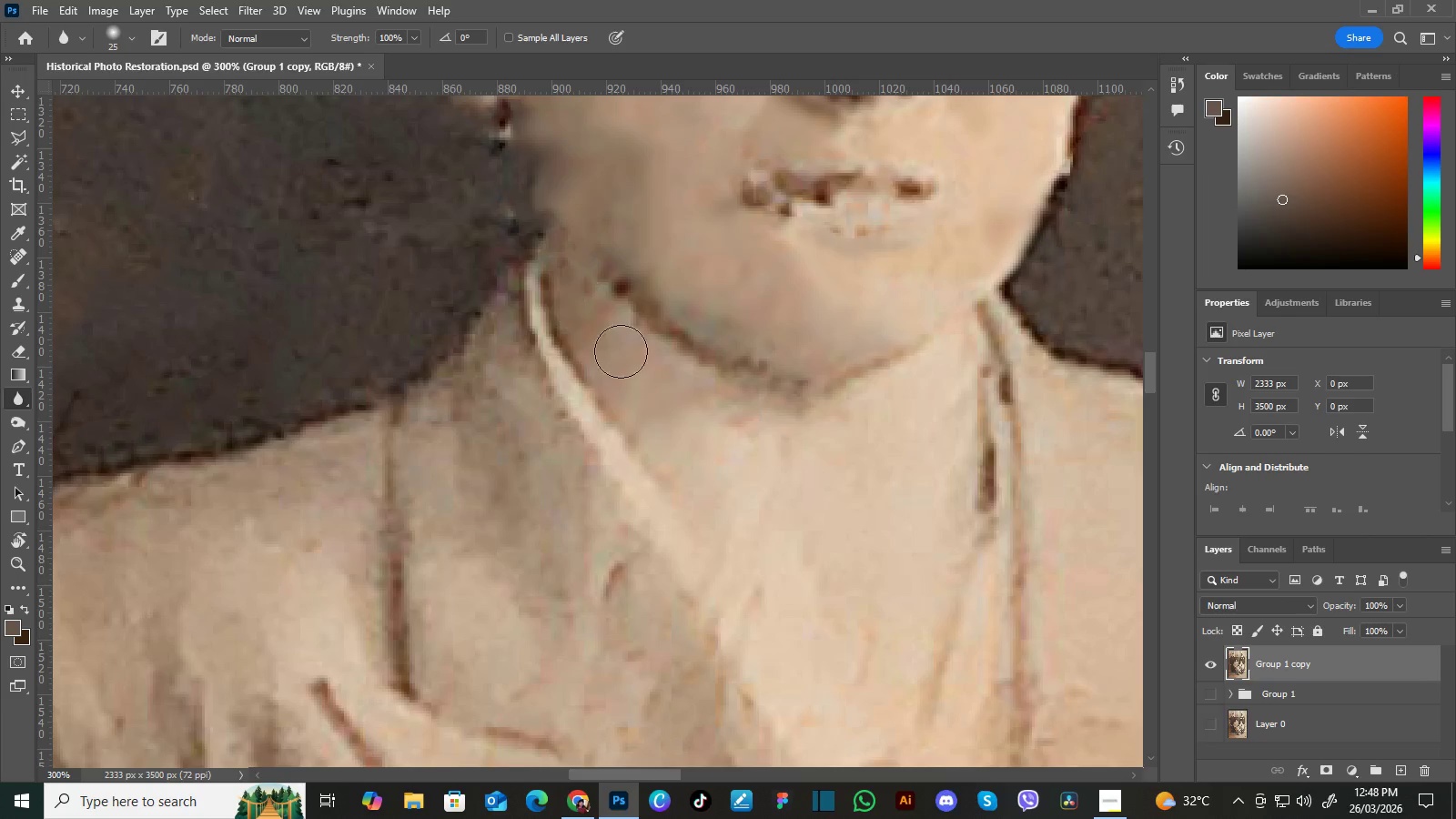 
hold_key(key=Space, duration=1.5)
 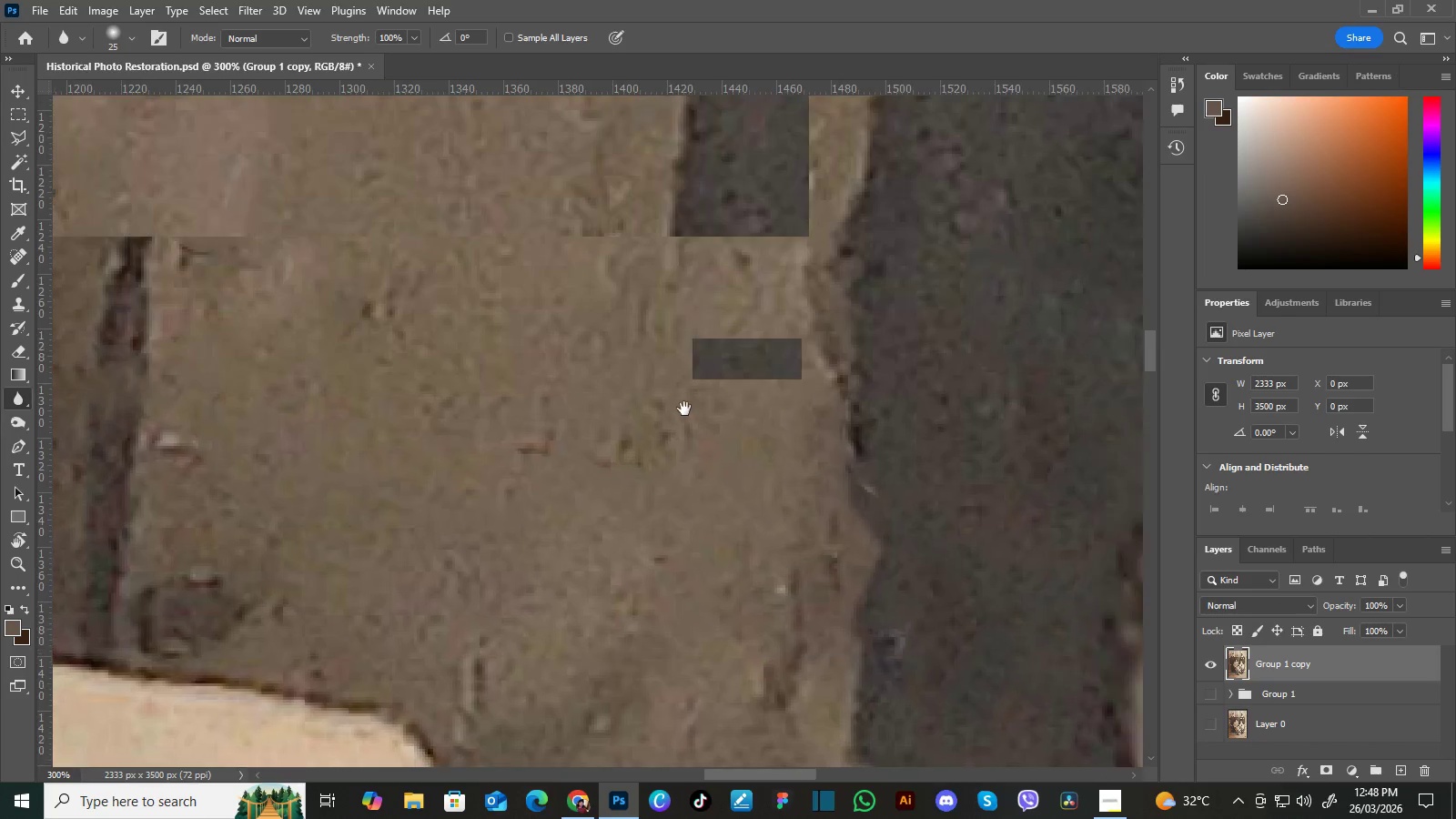 
left_click_drag(start_coordinate=[963, 467], to_coordinate=[731, 539])
 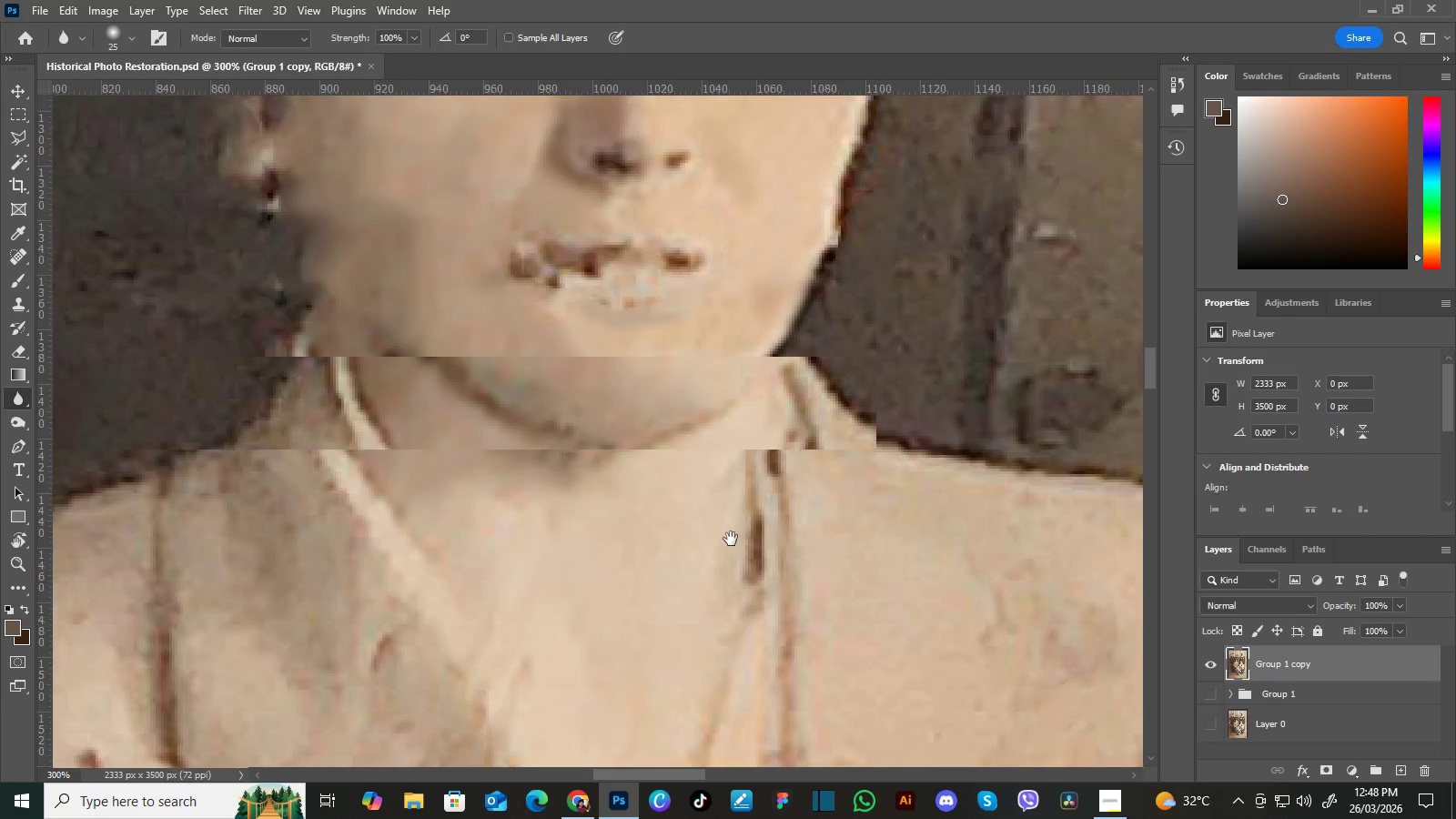 
left_click_drag(start_coordinate=[962, 379], to_coordinate=[710, 440])
 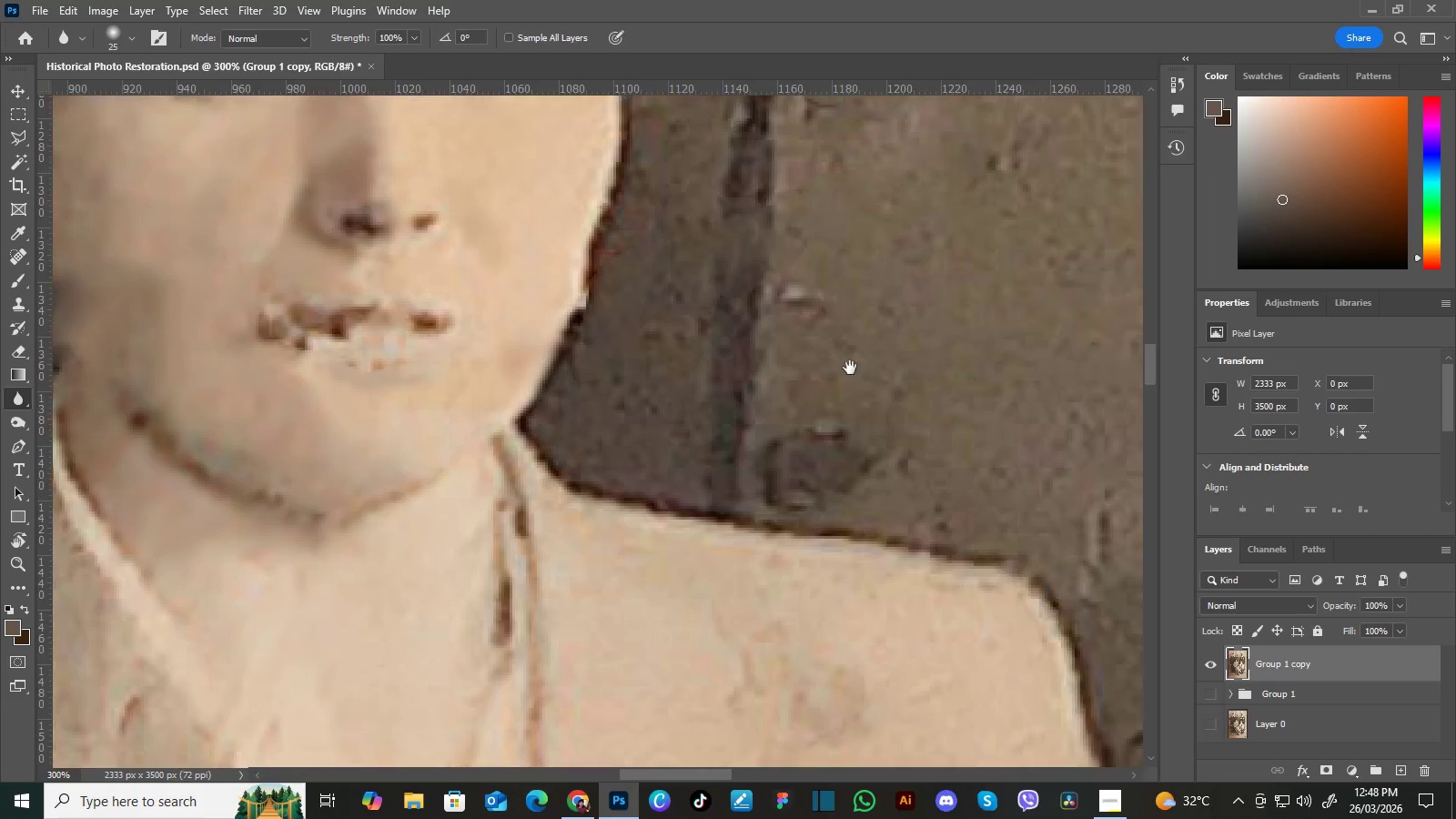 
left_click_drag(start_coordinate=[961, 358], to_coordinate=[668, 440])
 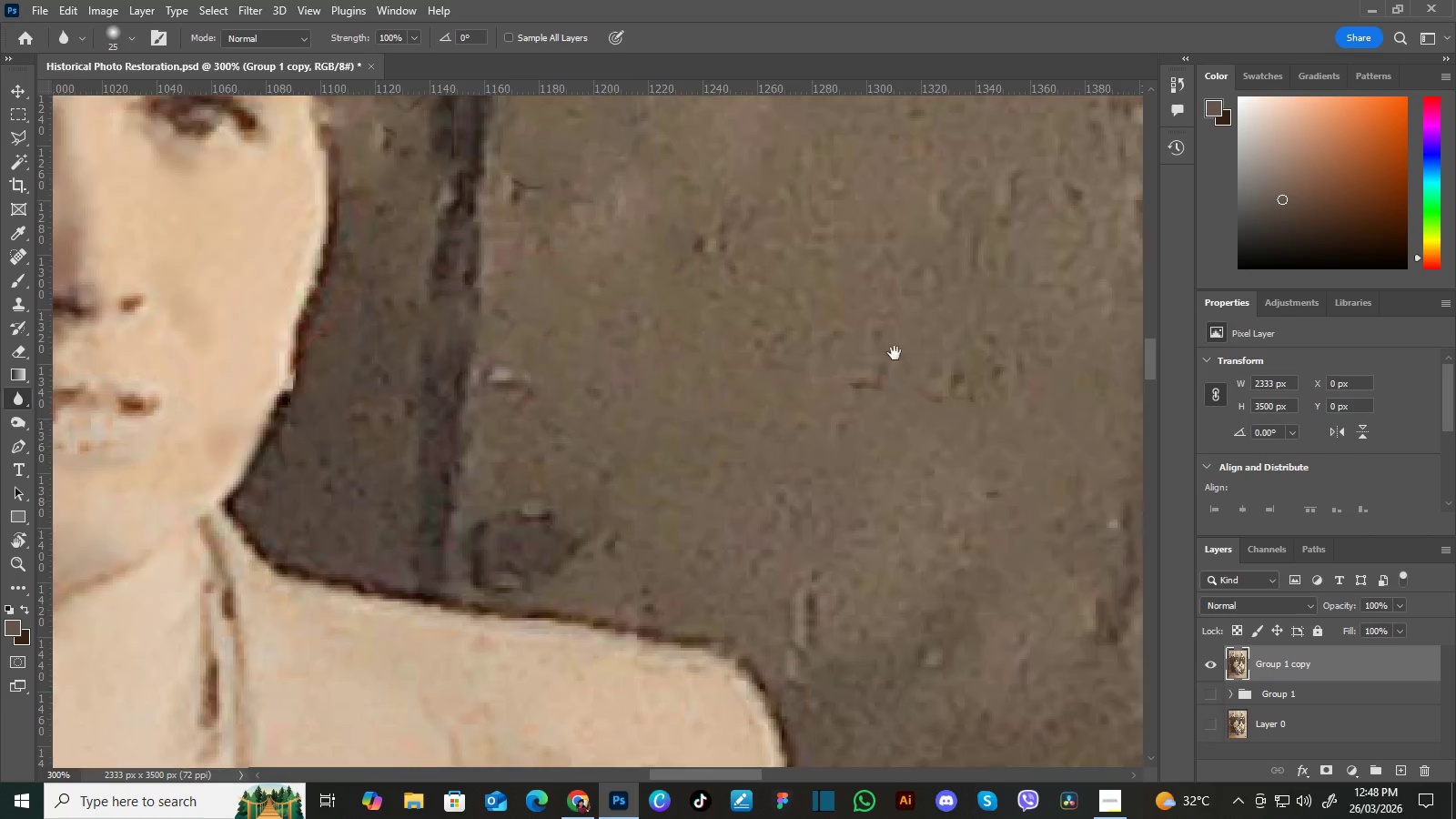 
left_click_drag(start_coordinate=[951, 360], to_coordinate=[661, 429])
 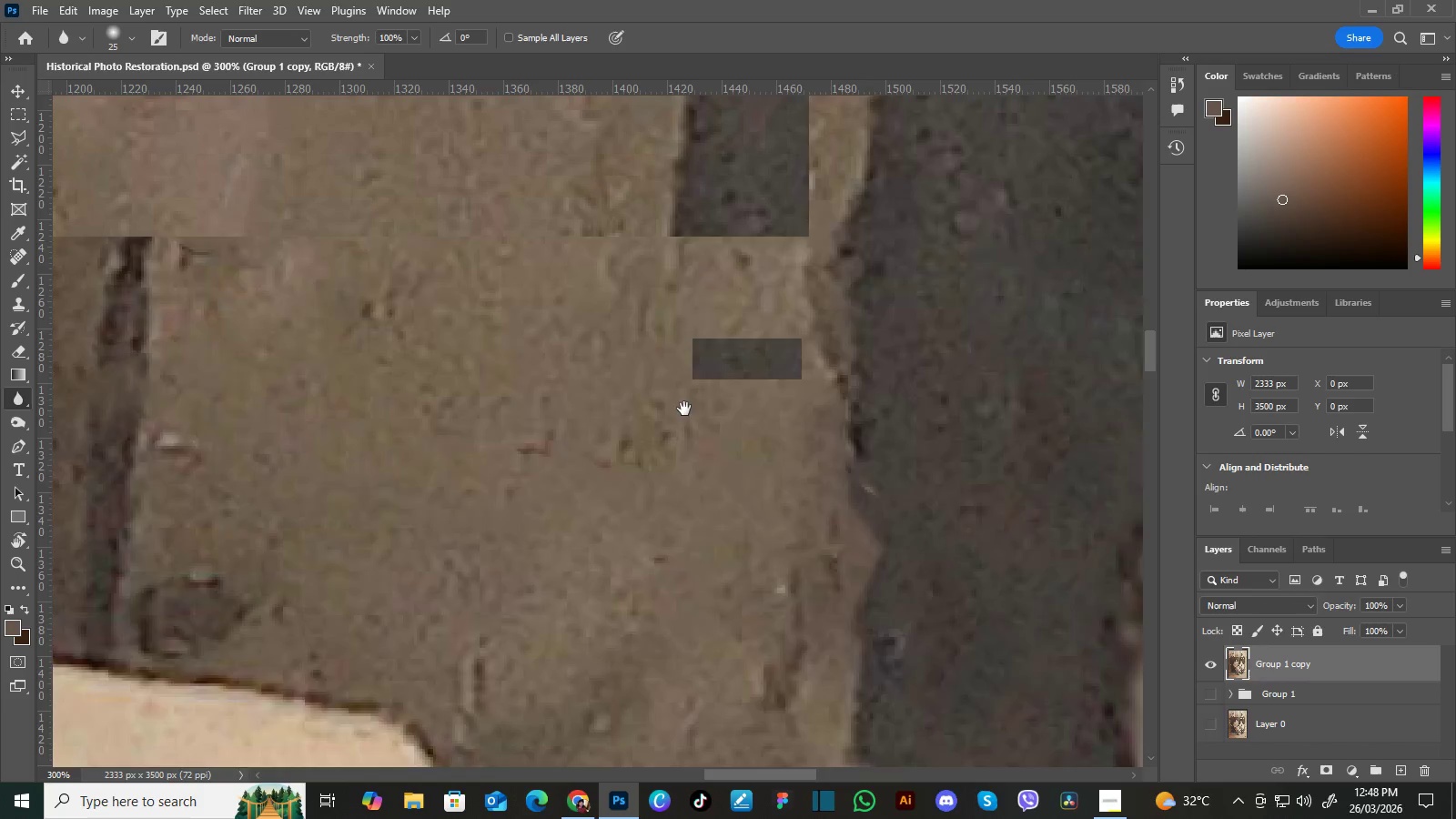 
hold_key(key=Space, duration=1.52)
 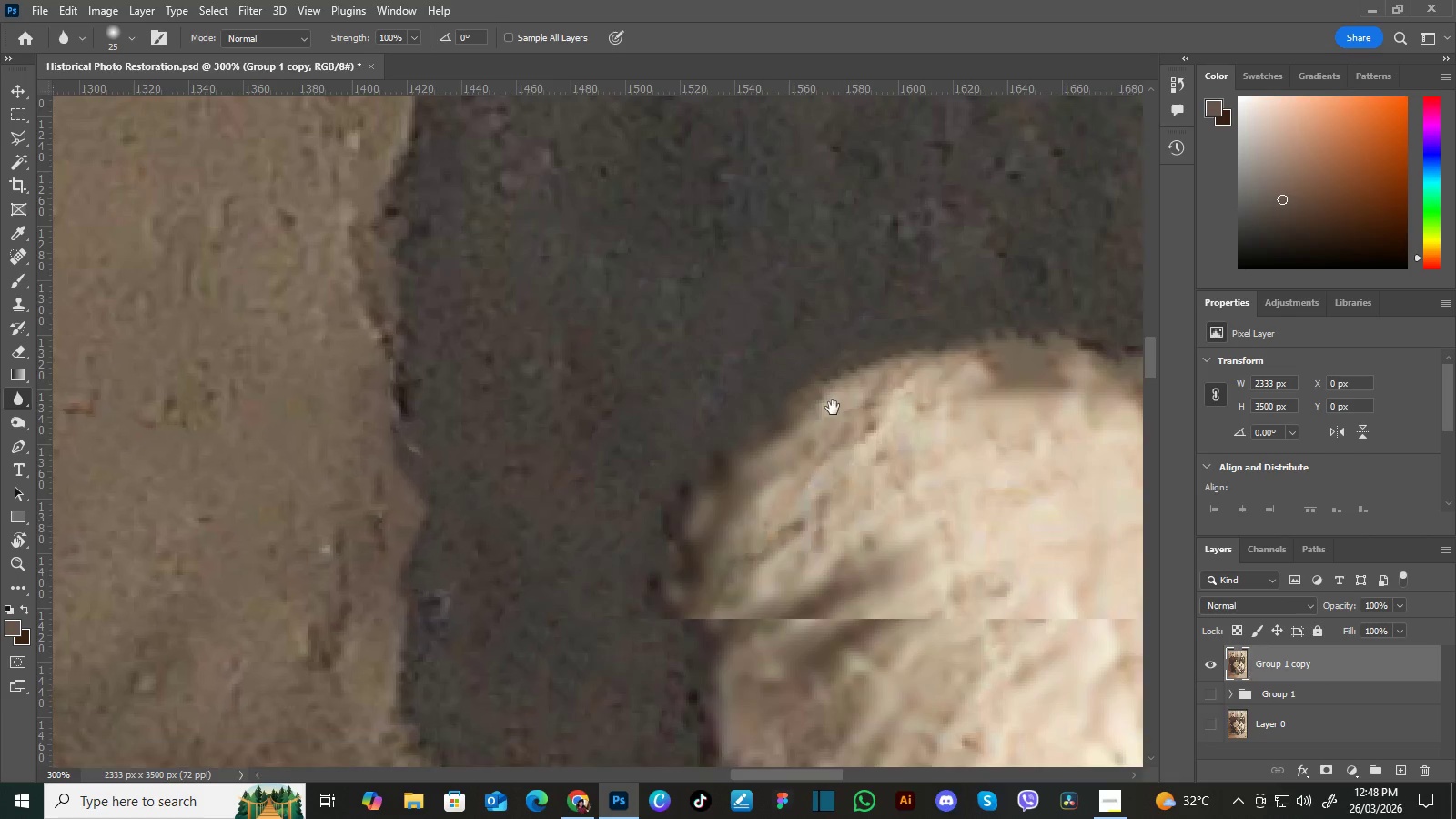 
left_click_drag(start_coordinate=[921, 349], to_coordinate=[684, 409])
 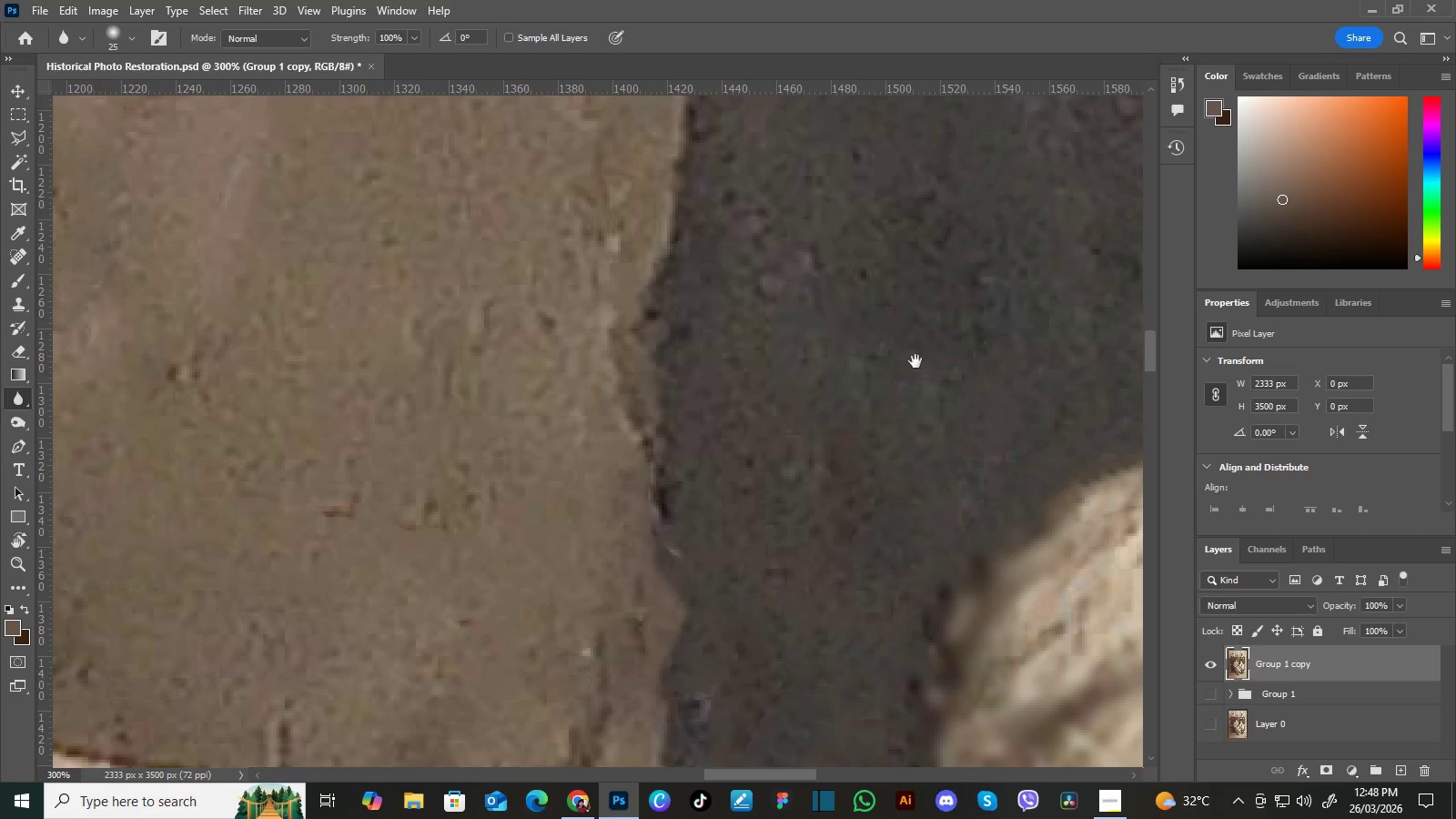 
left_click_drag(start_coordinate=[954, 435], to_coordinate=[733, 359])
 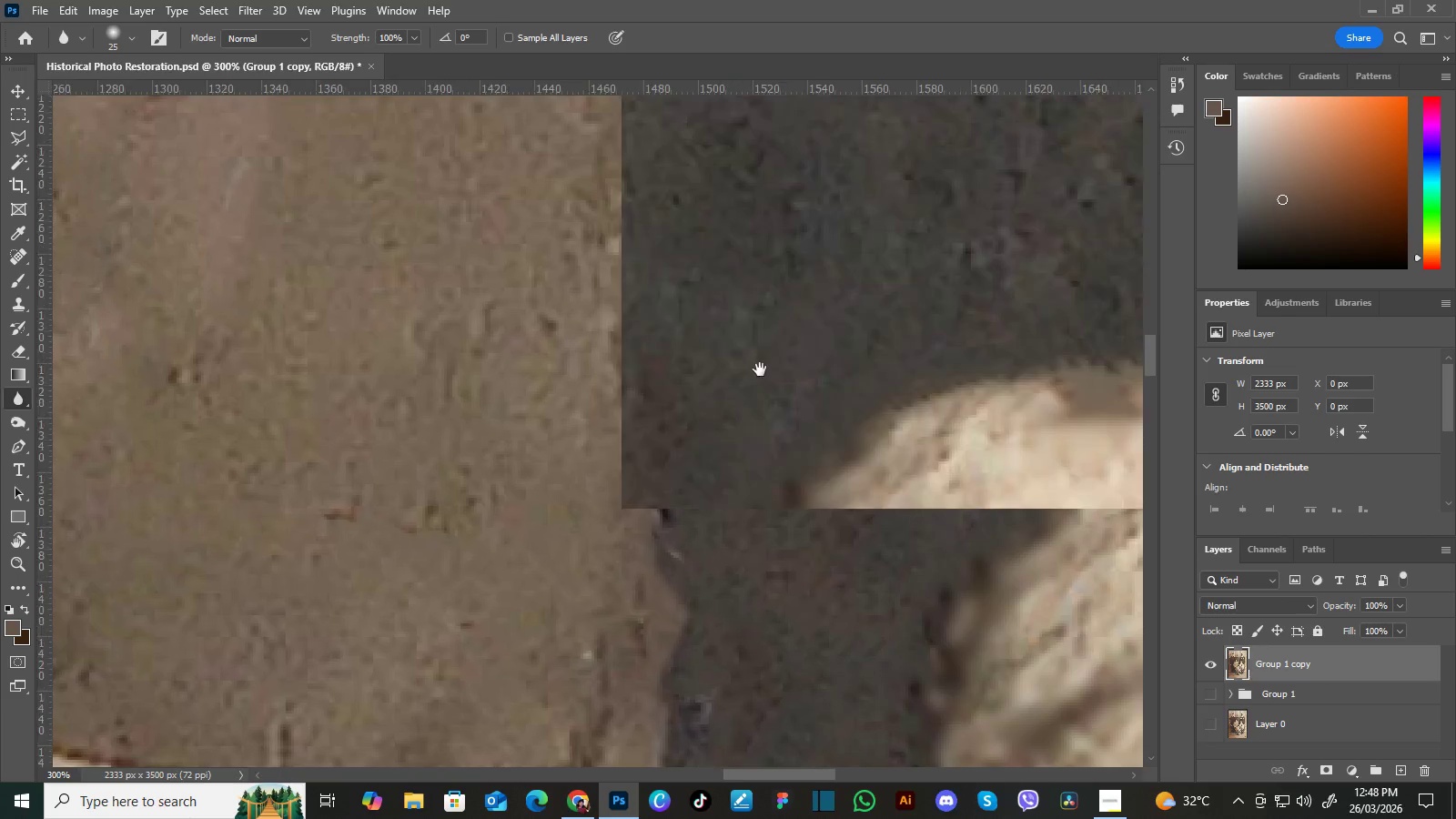 
hold_key(key=Space, duration=0.55)
 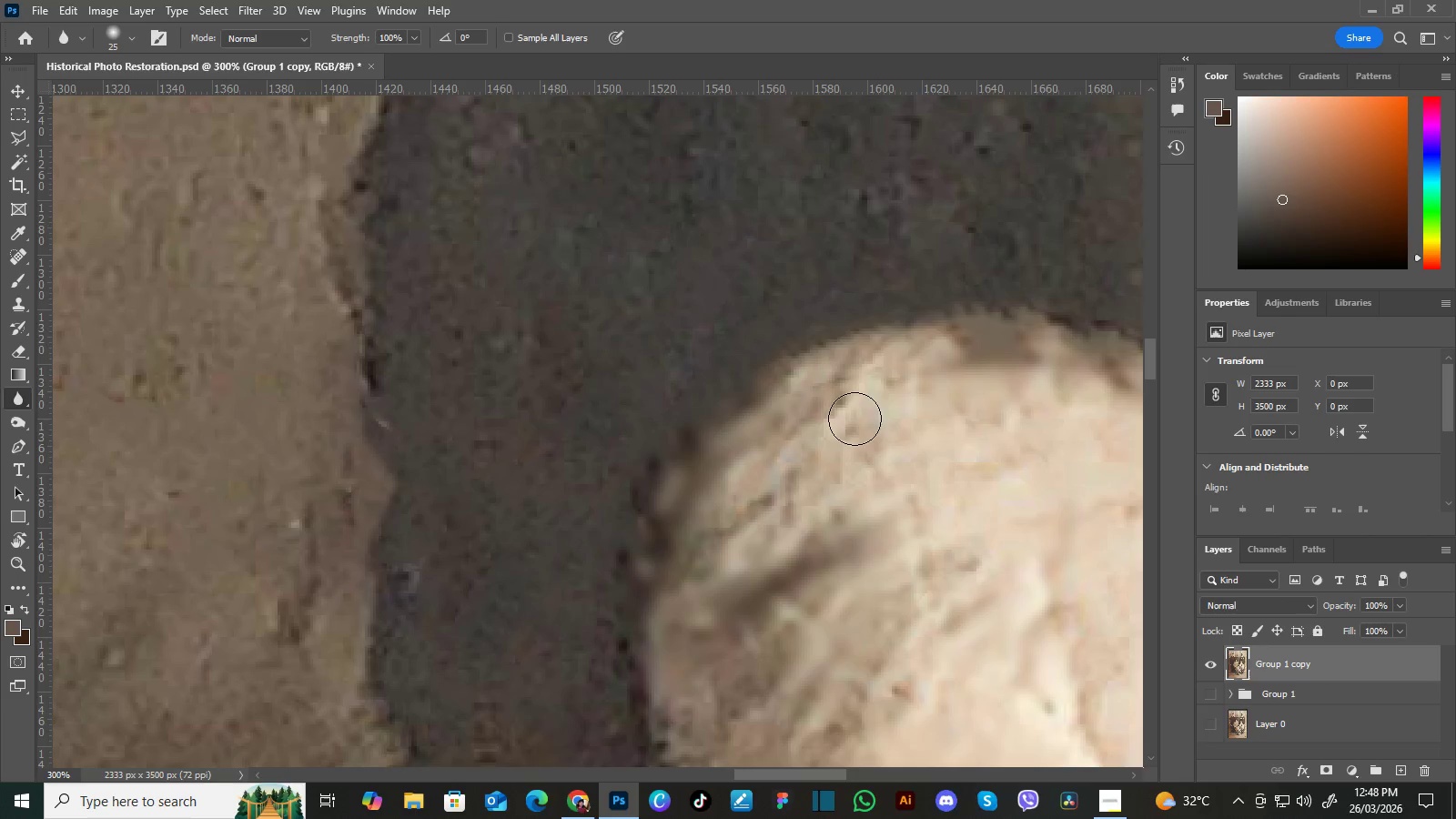 
left_click_drag(start_coordinate=[903, 460], to_coordinate=[833, 408])
 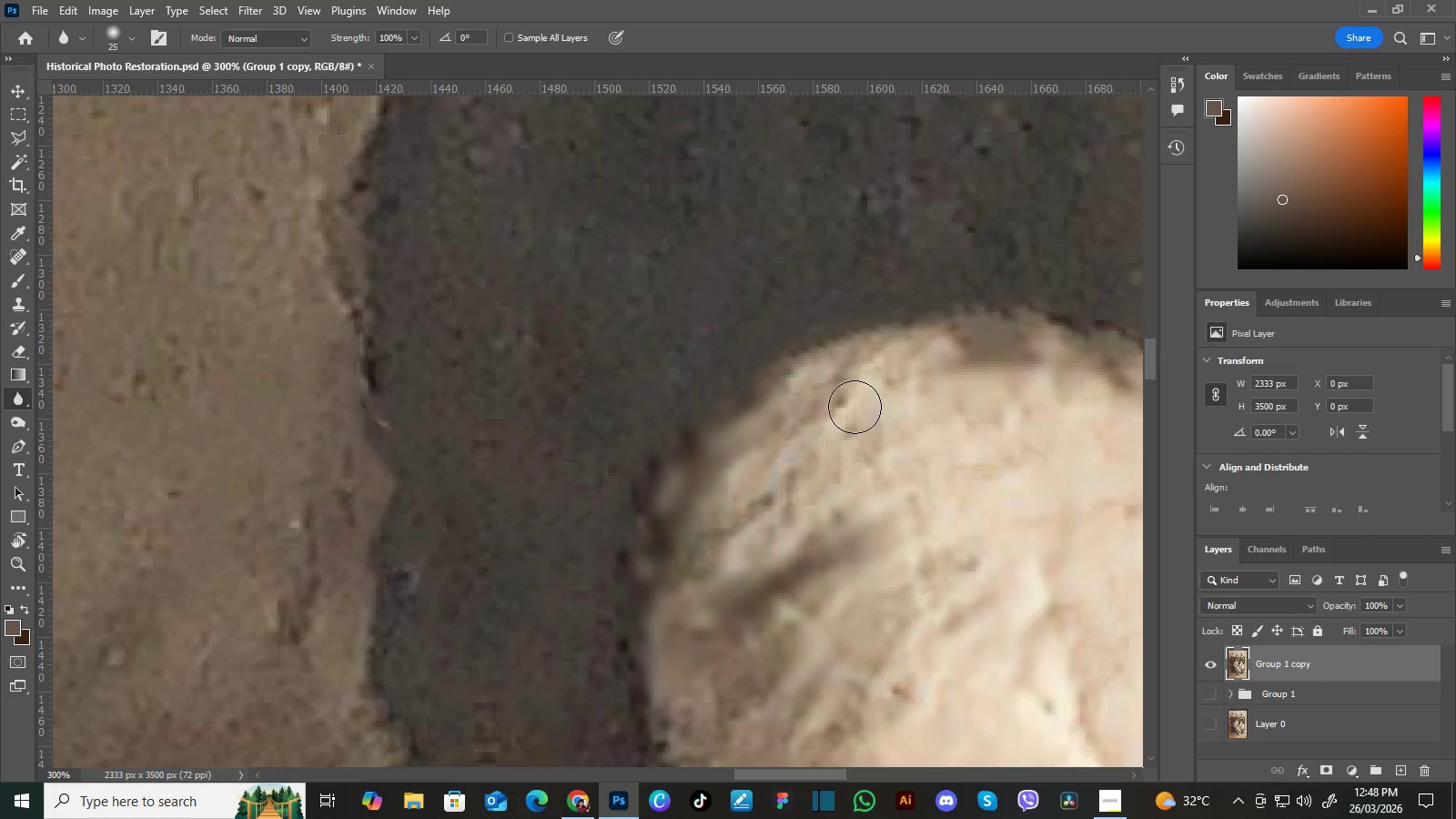 
key(Control+Minus)
 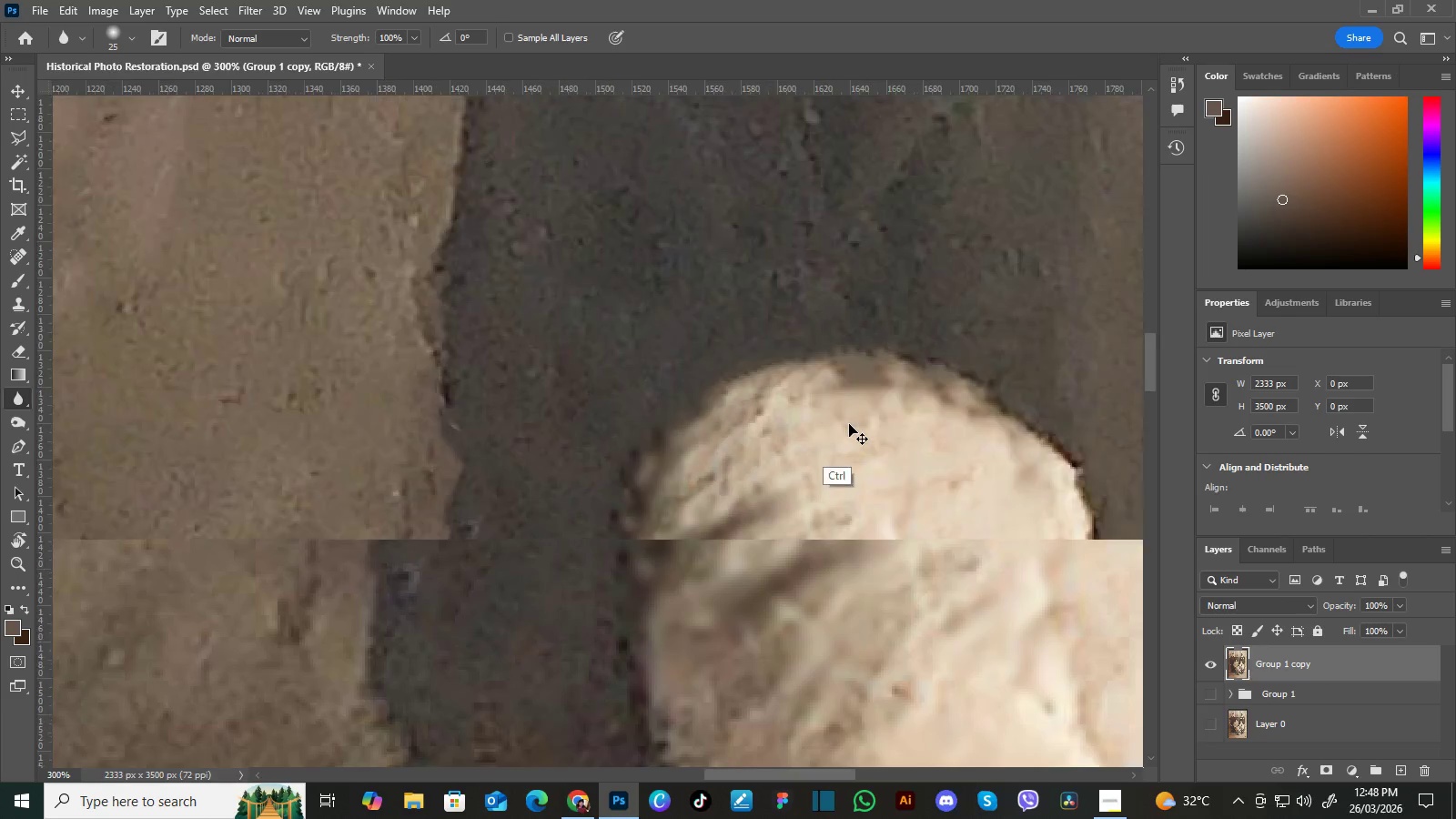 
key(Control+Minus)
 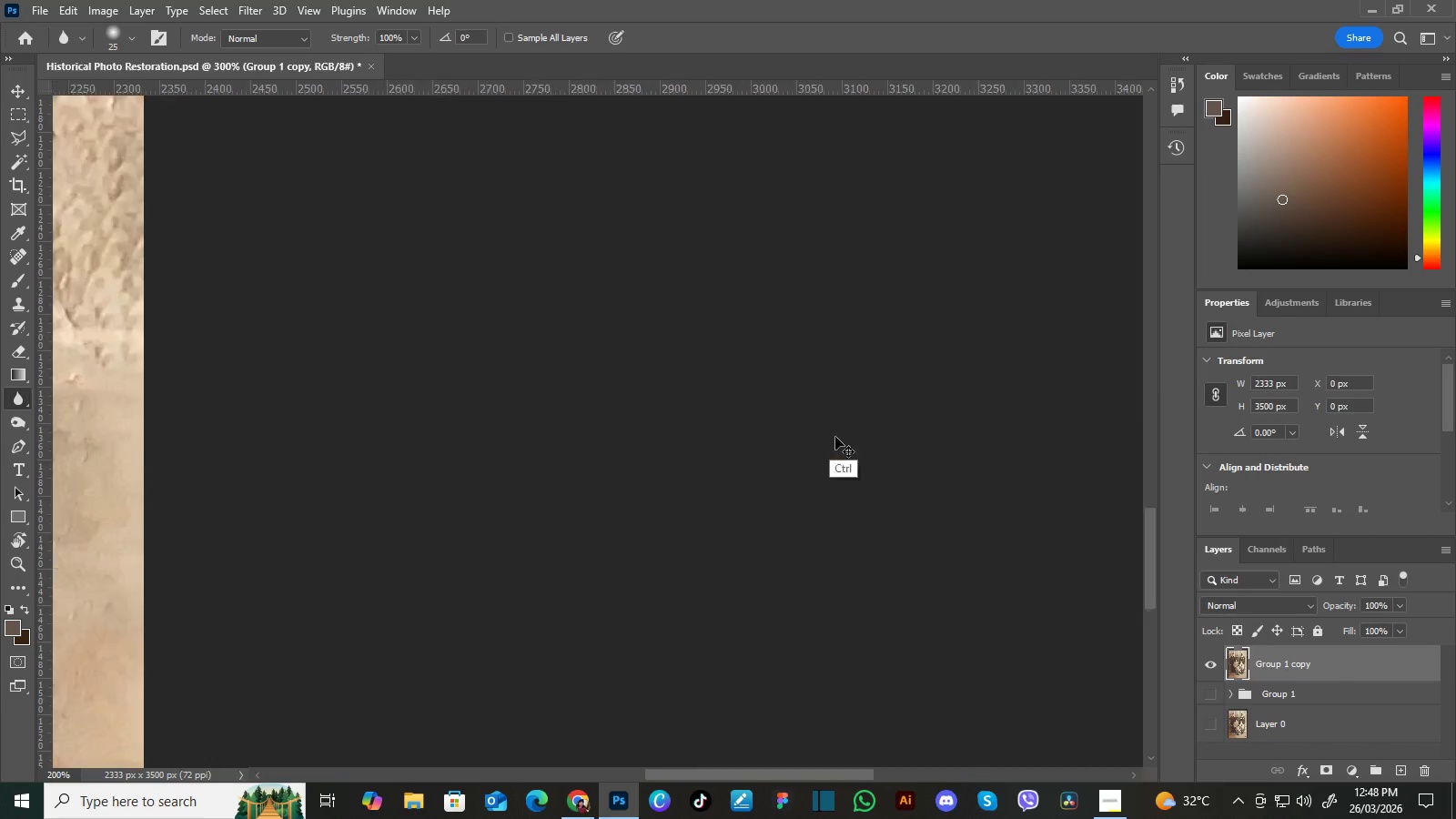 
key(Control+Minus)
 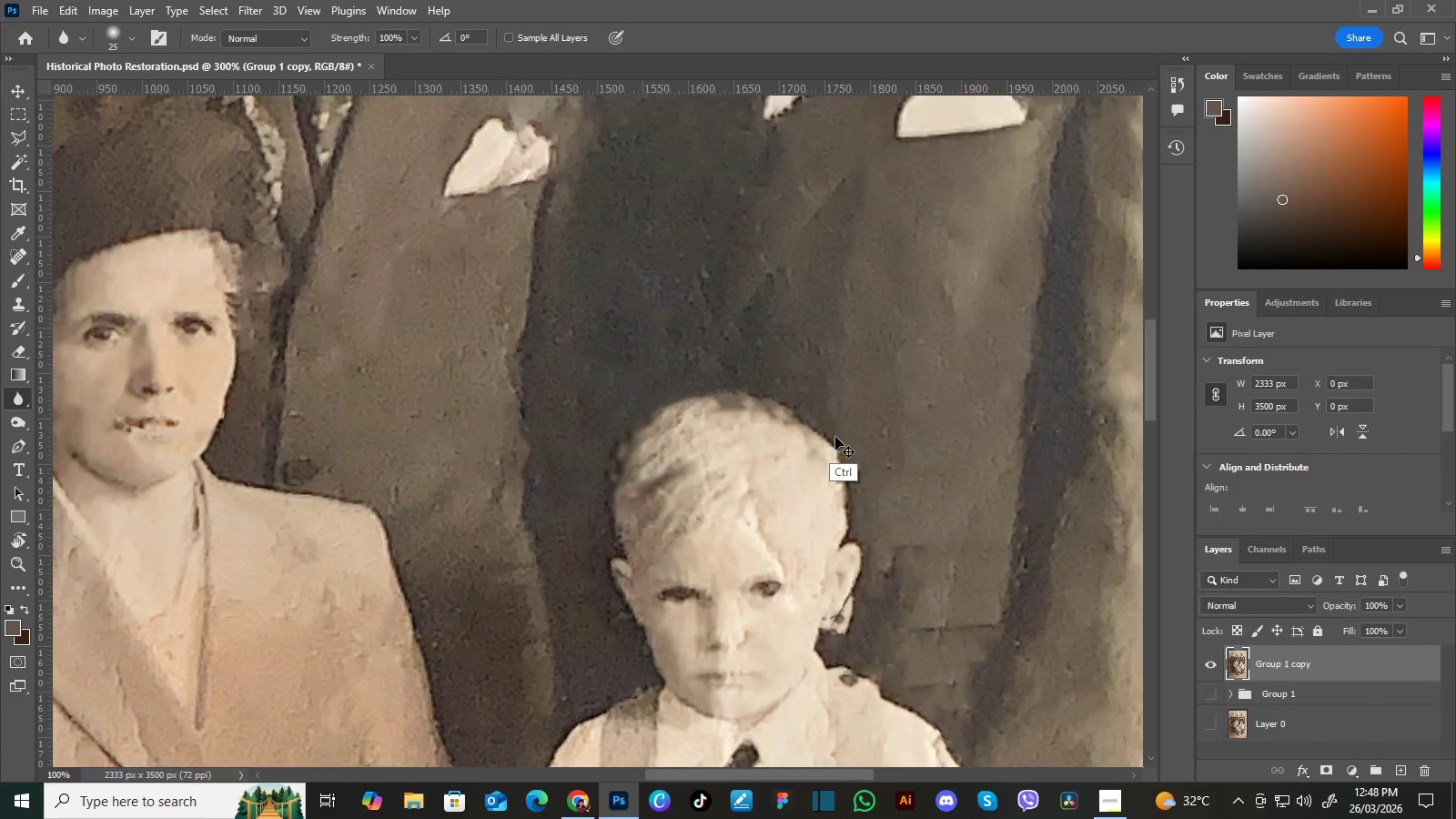 
key(Control+Minus)
 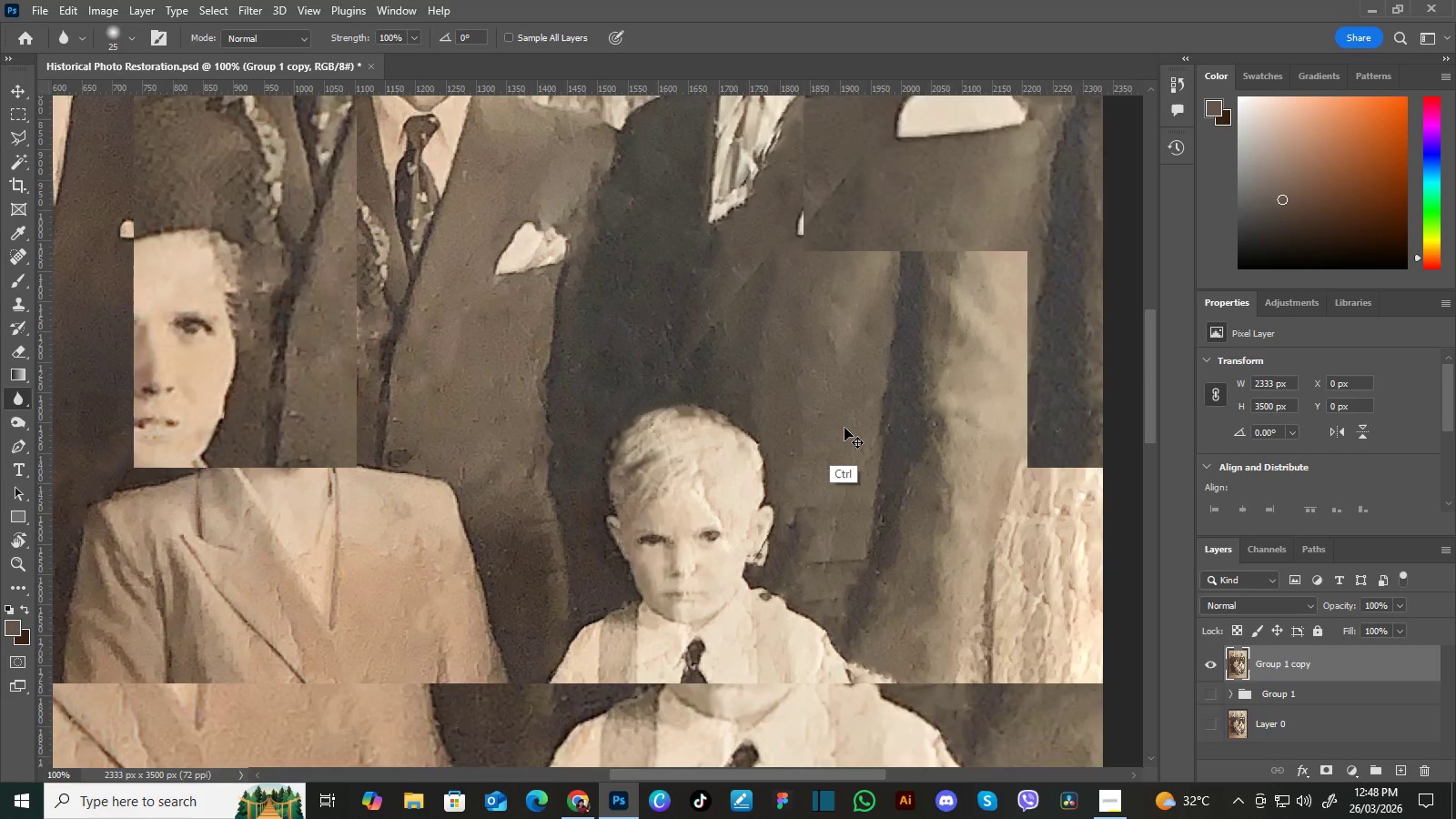 
key(Control+Minus)
 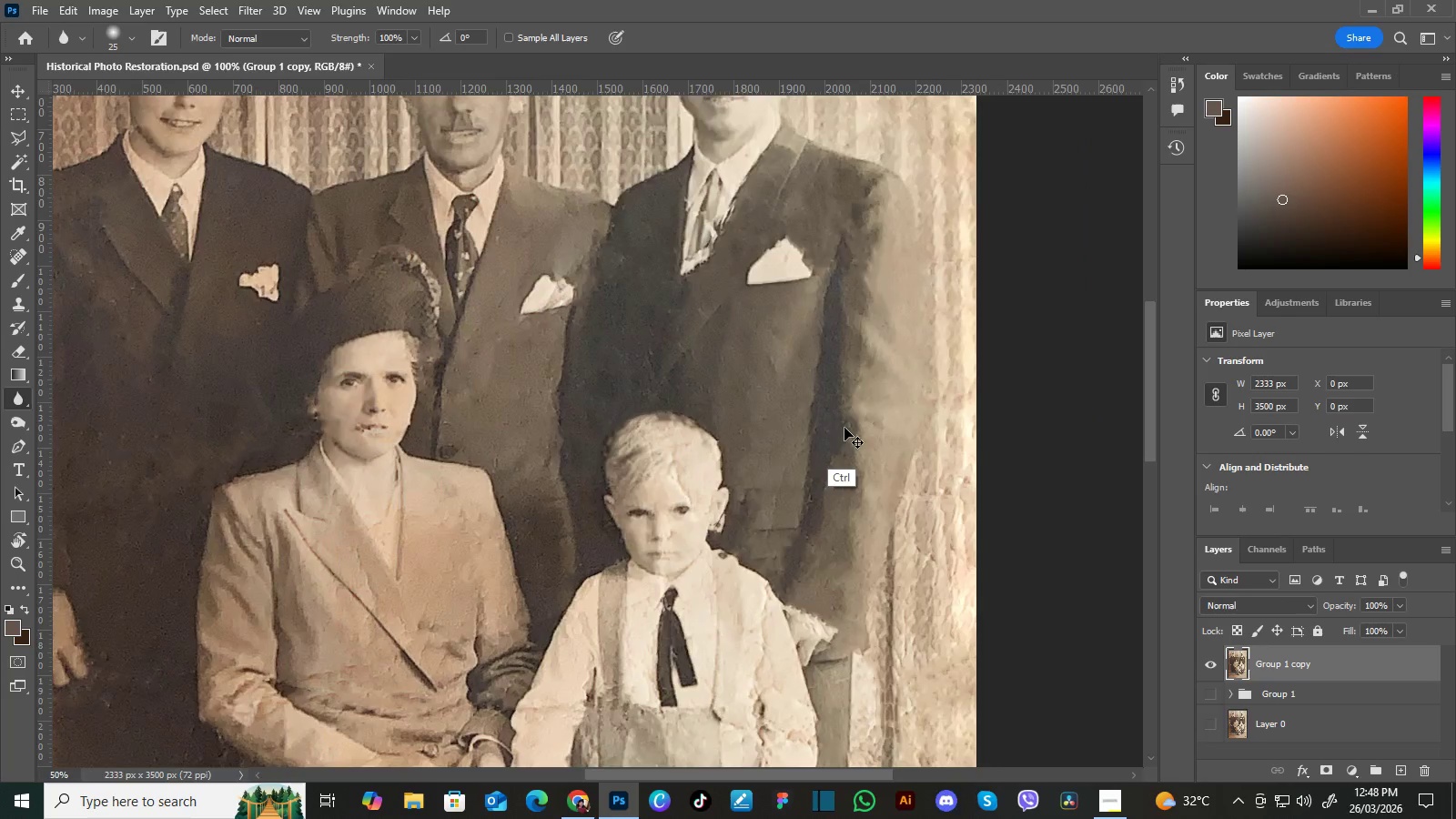 
key(Control+Minus)
 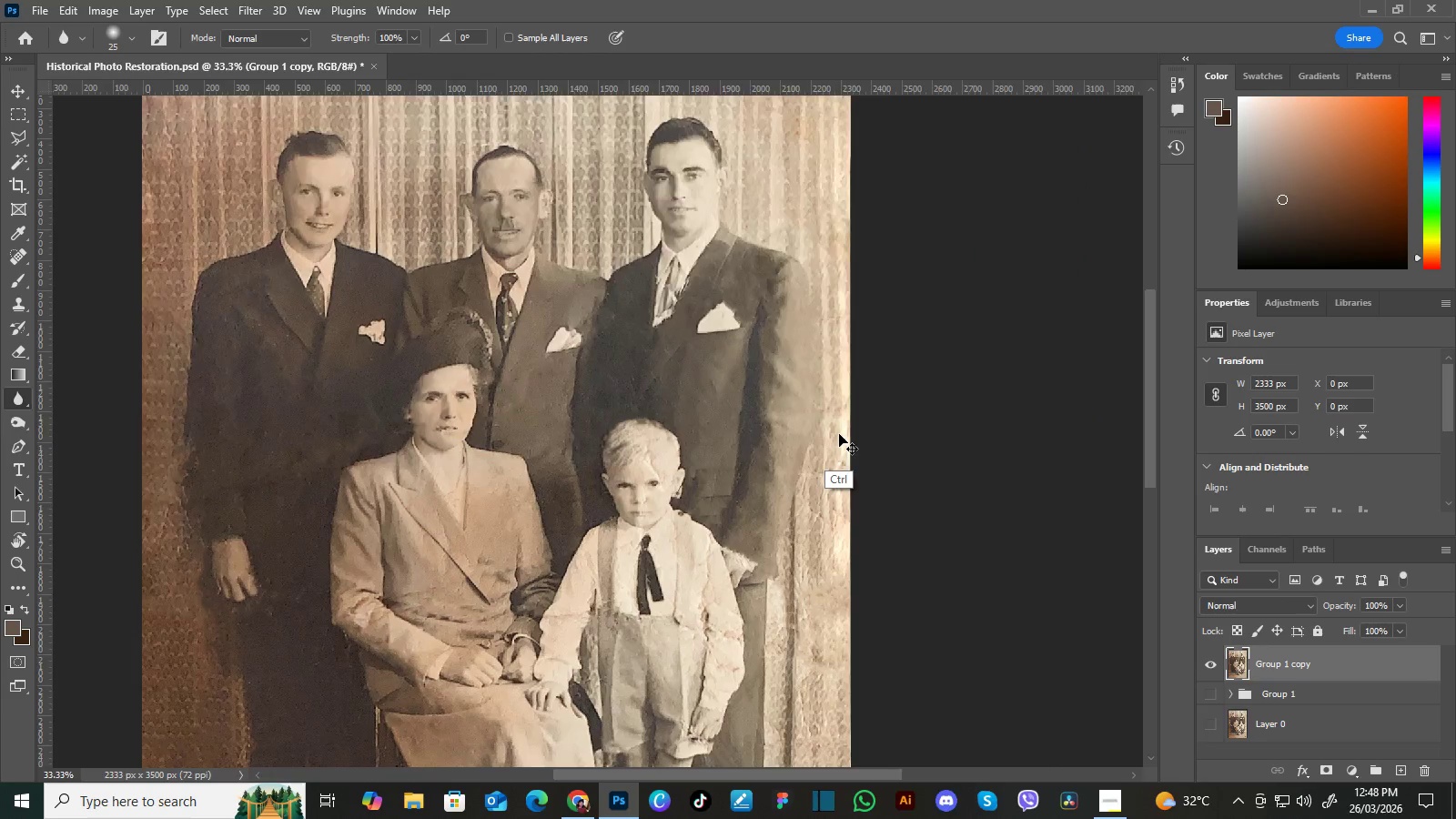 
key(Control+Minus)
 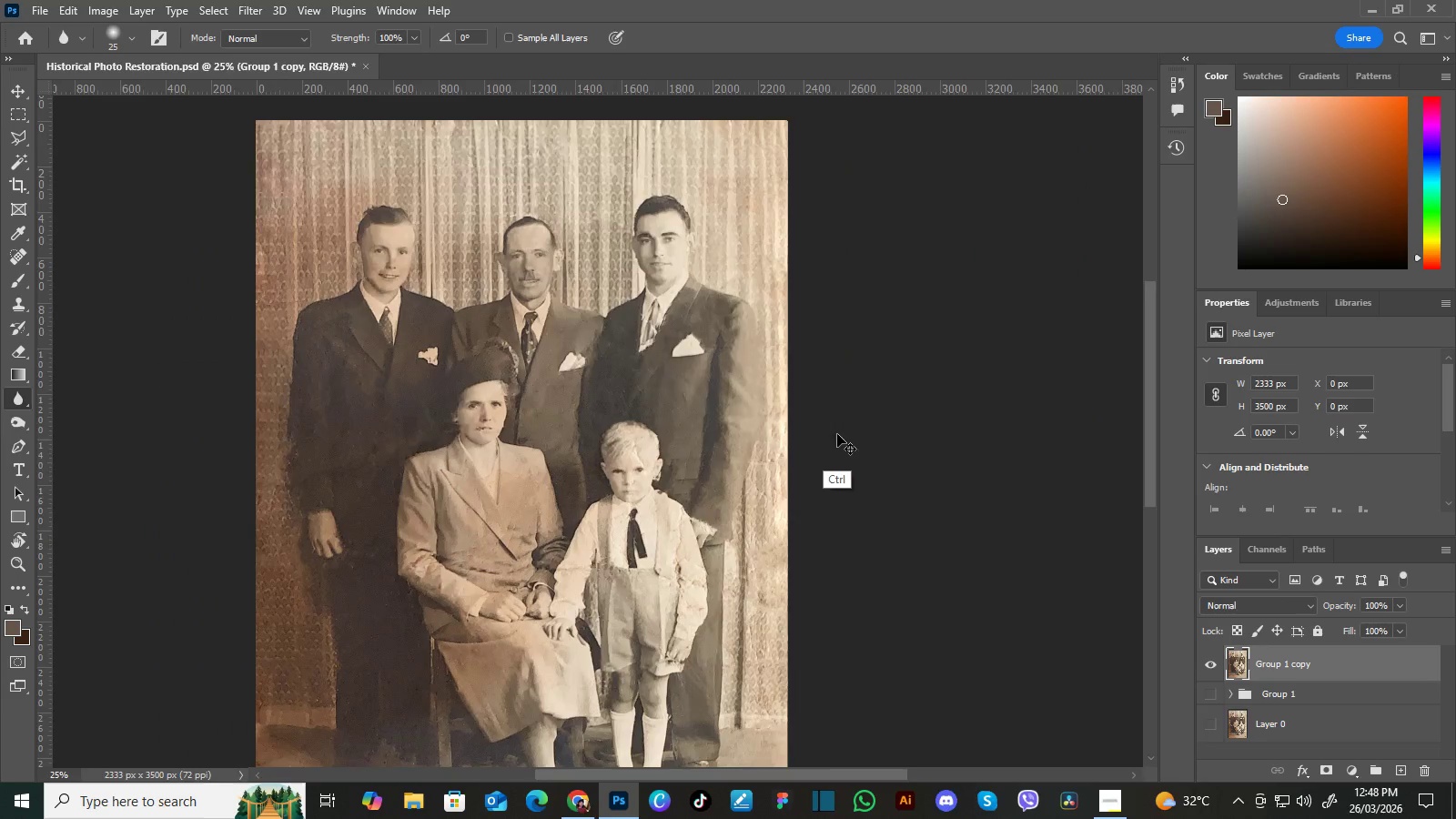 
key(Control+Equal)
 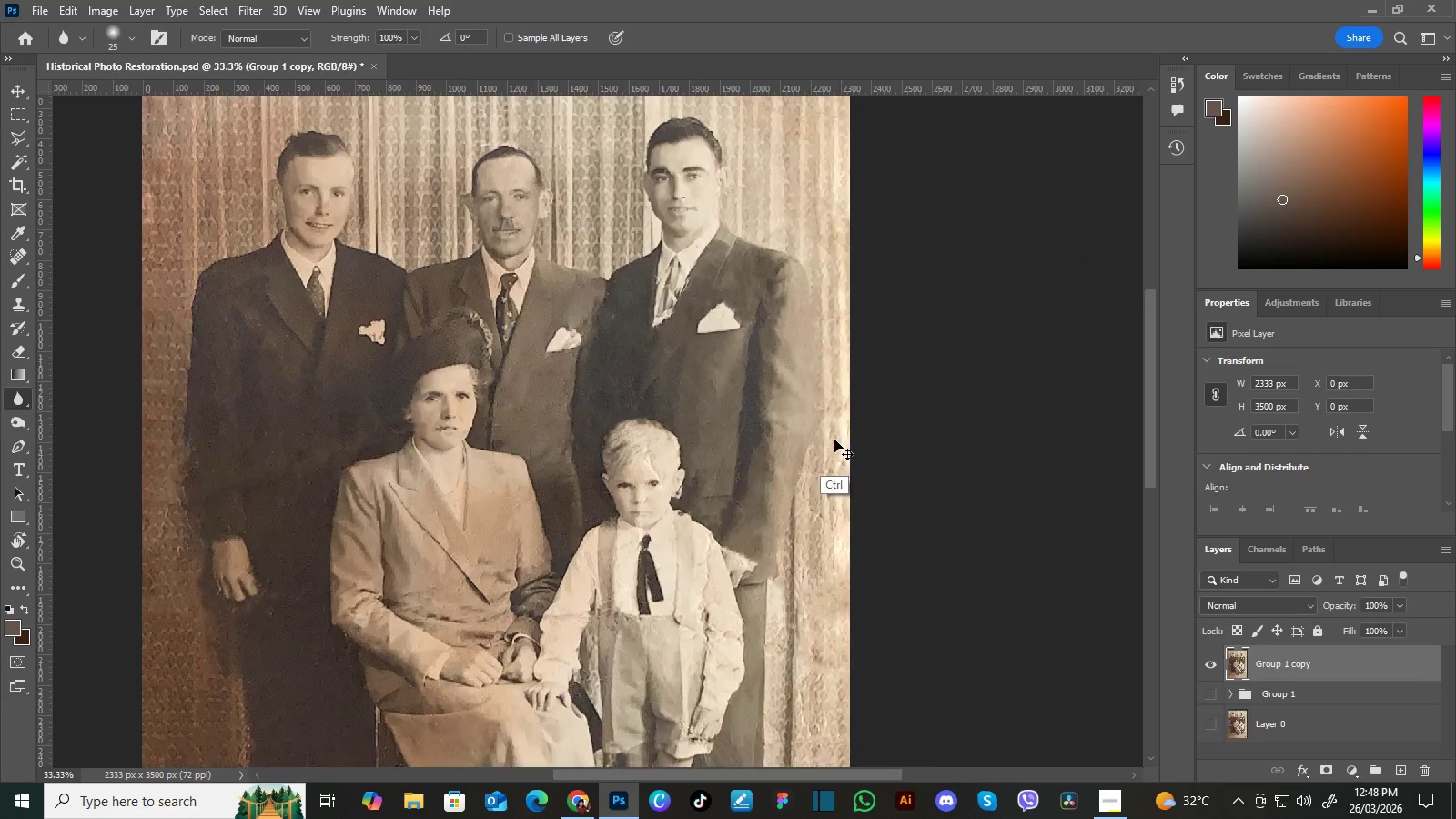 
key(Control+Equal)
 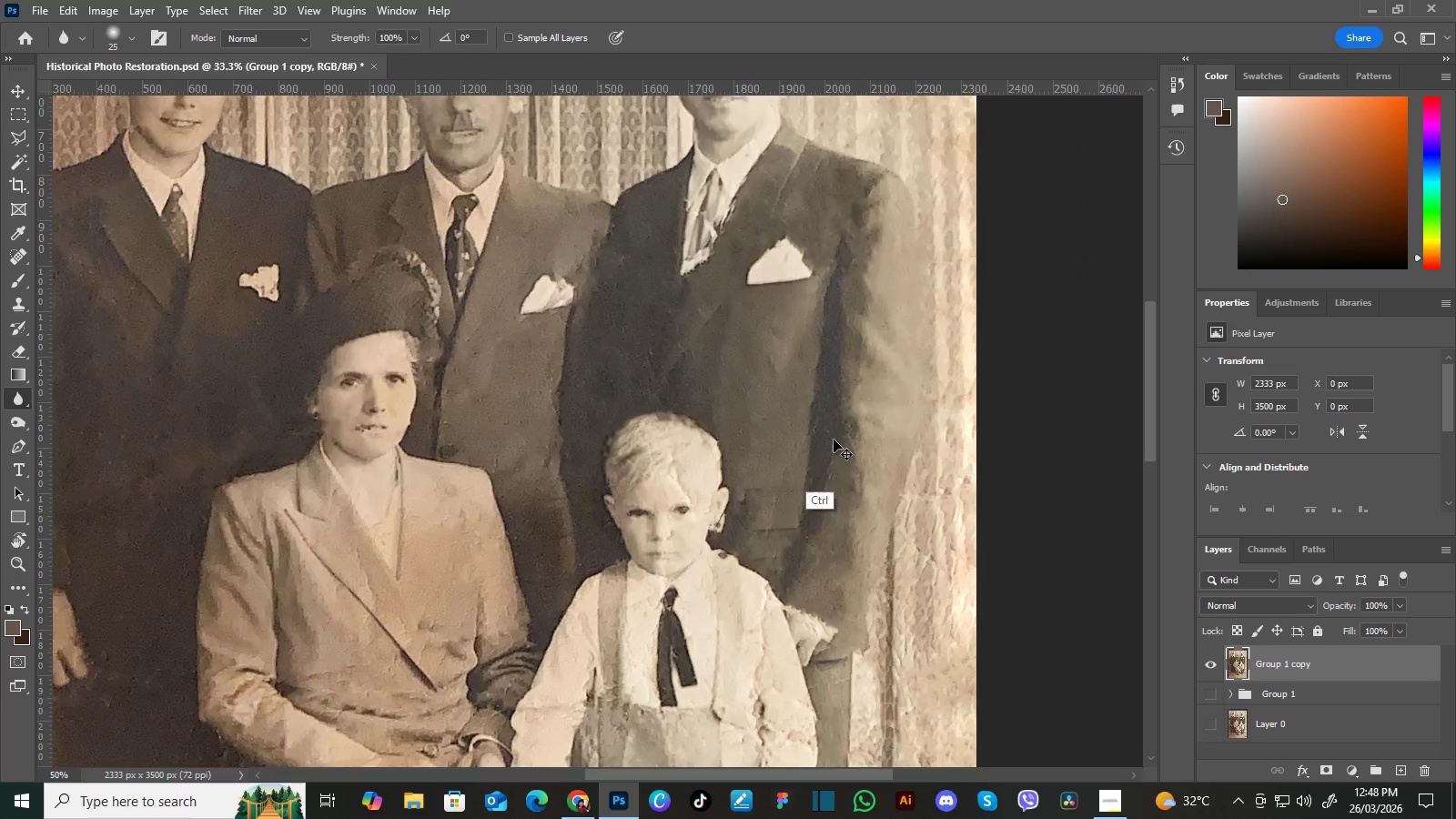 
key(Control+Equal)
 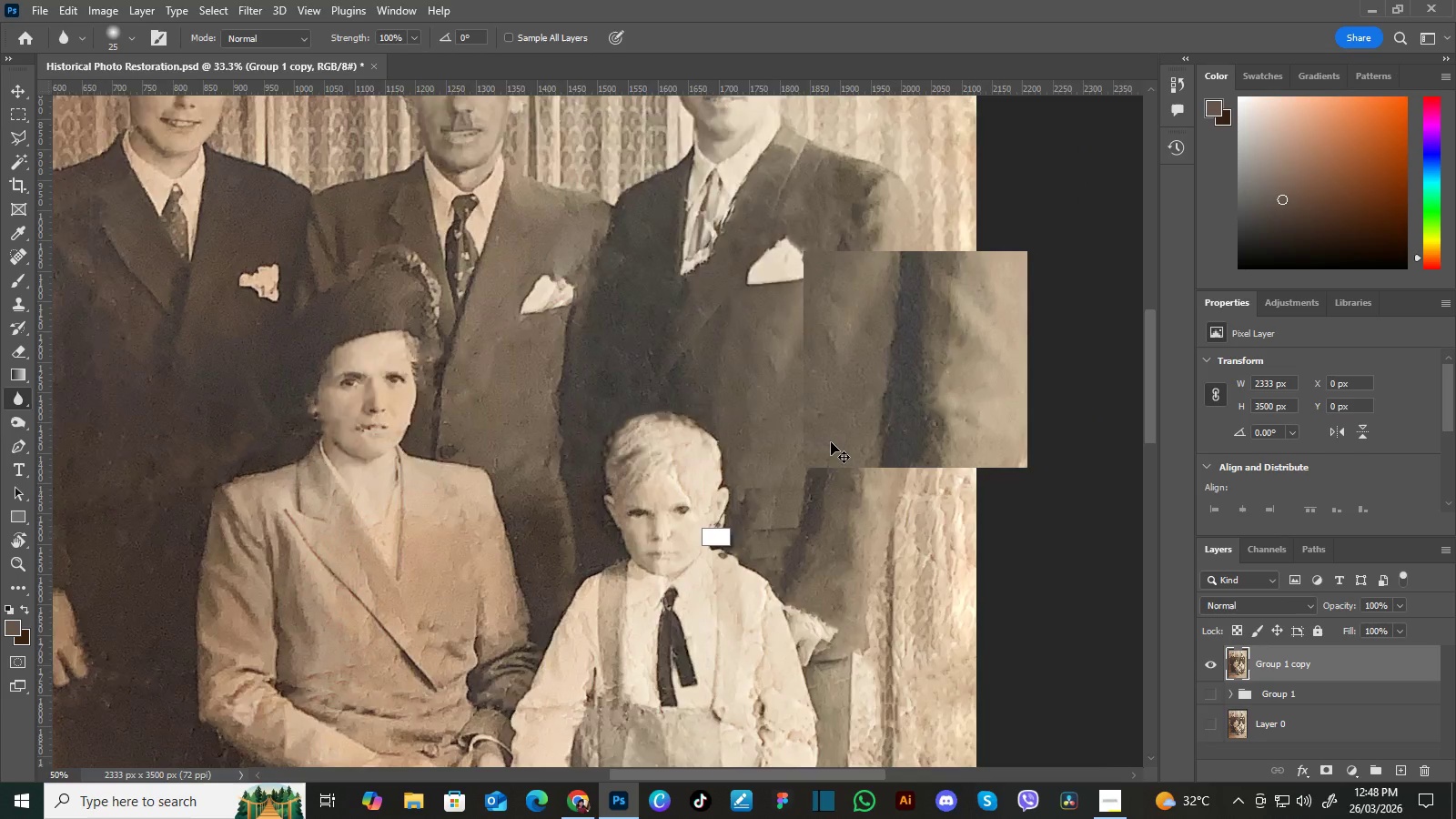 
key(Control+Equal)
 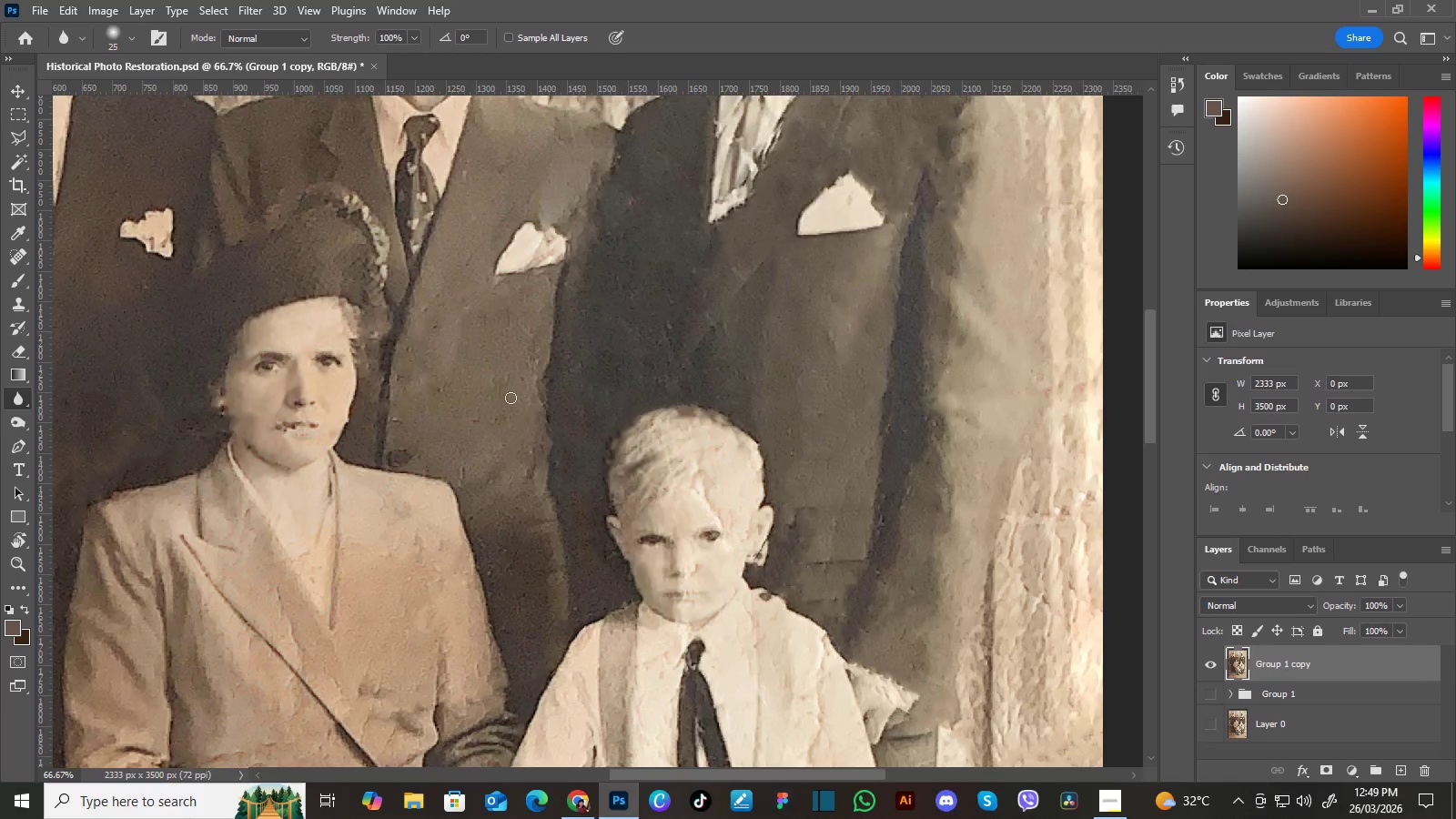 
hold_key(key=Space, duration=1.01)
 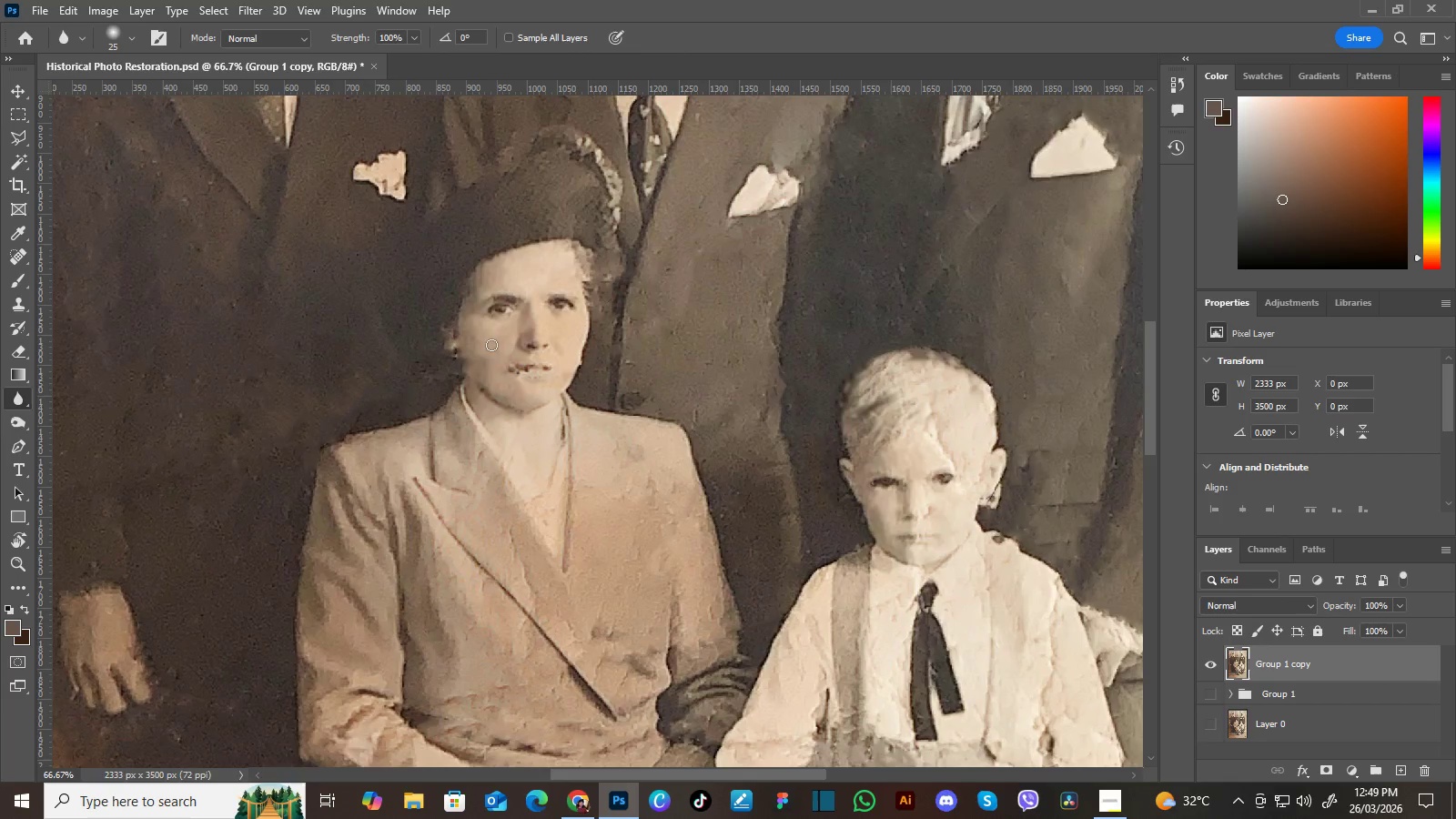 
left_click_drag(start_coordinate=[501, 452], to_coordinate=[650, 413])
 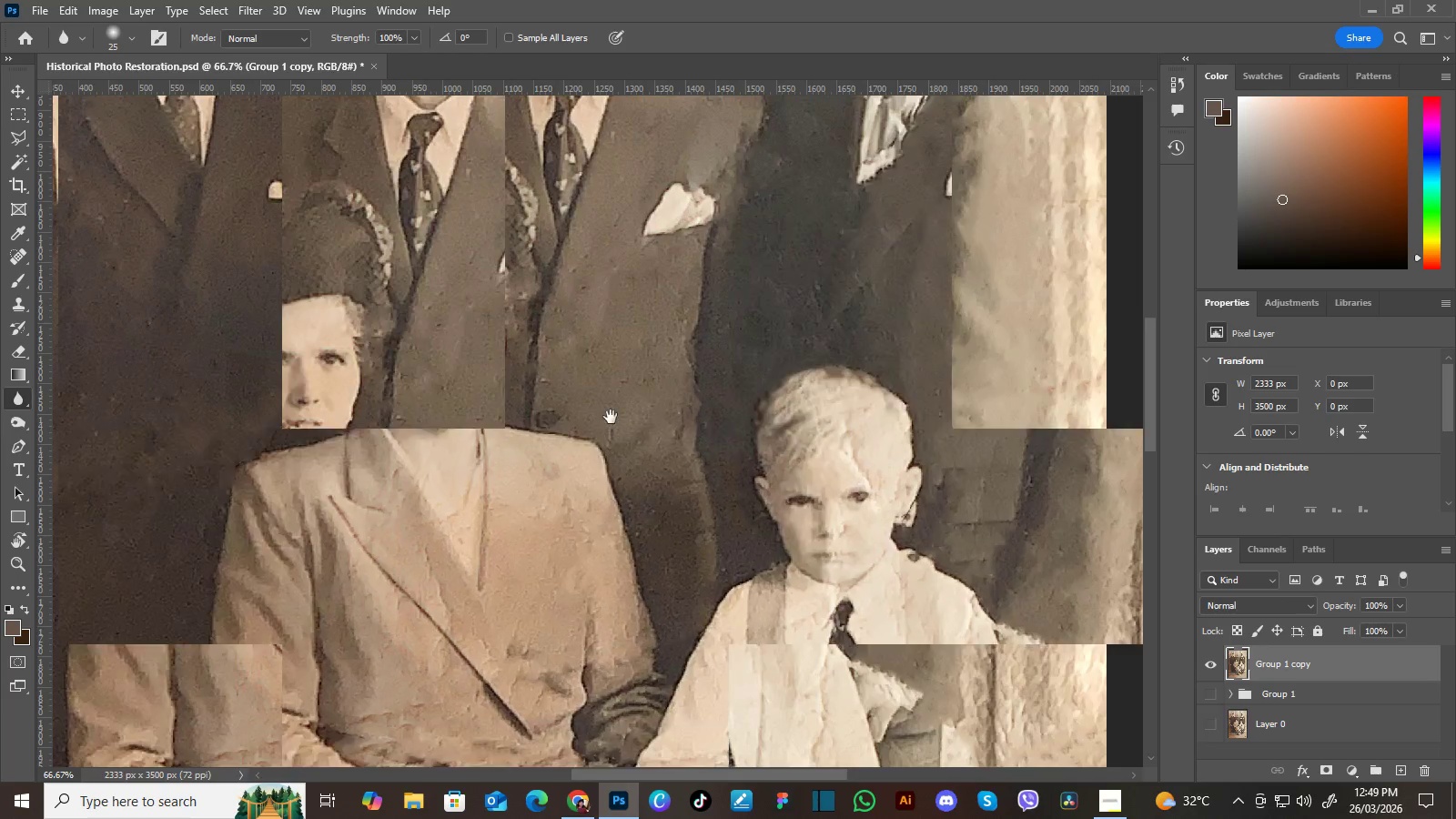 
left_click_drag(start_coordinate=[594, 430], to_coordinate=[679, 411])
 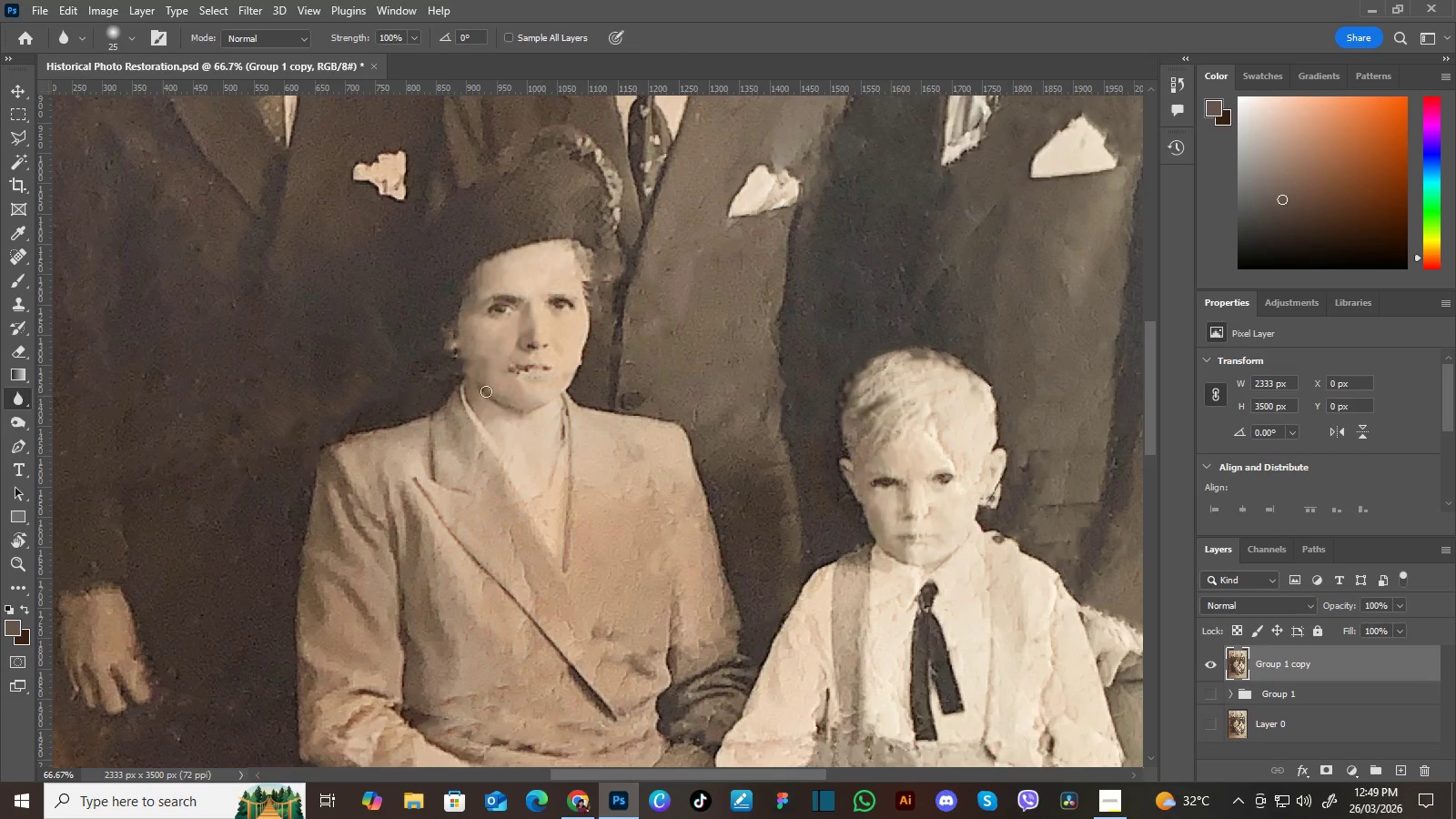 
key(BracketRight)
 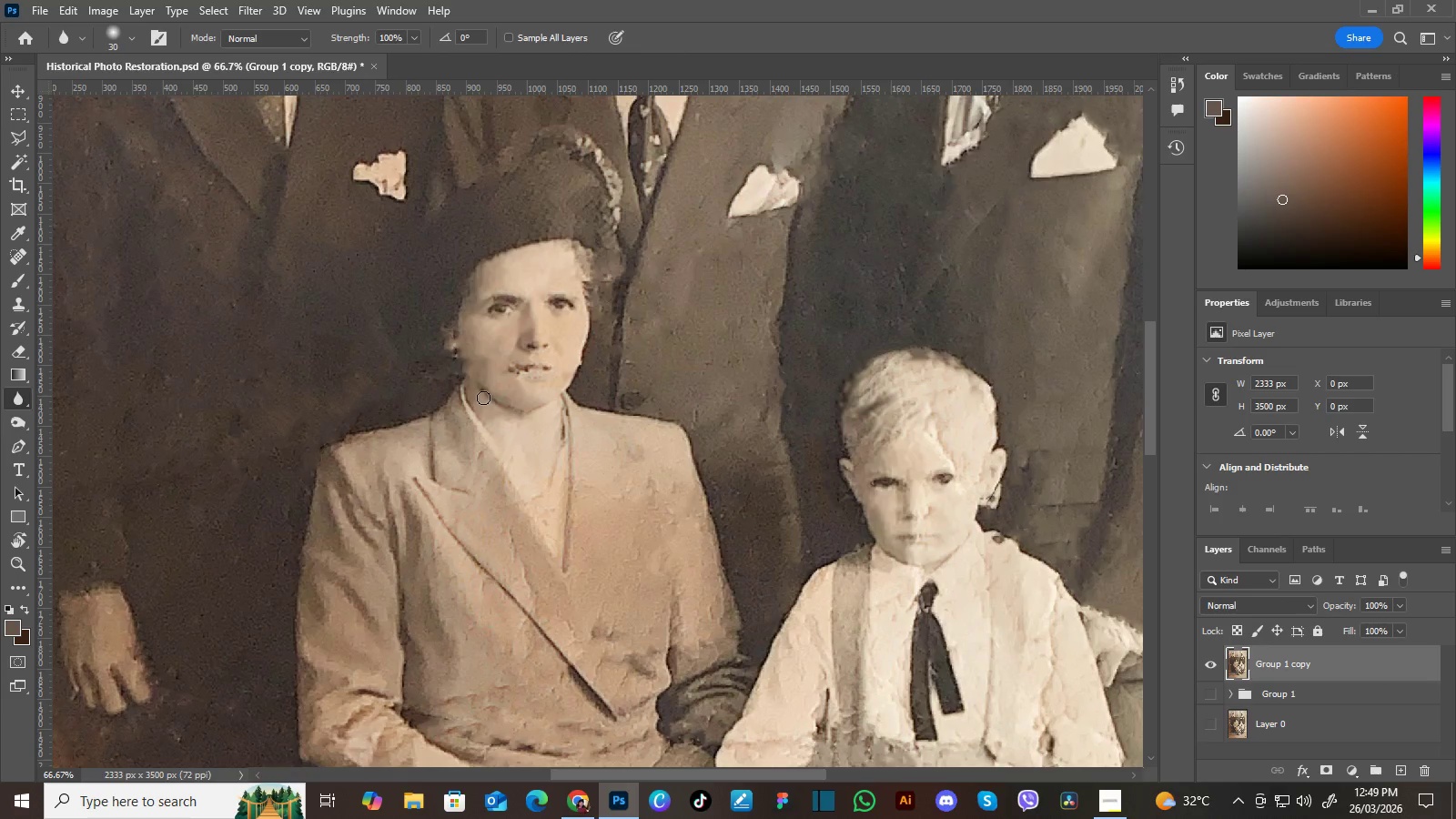 
key(BracketRight)
 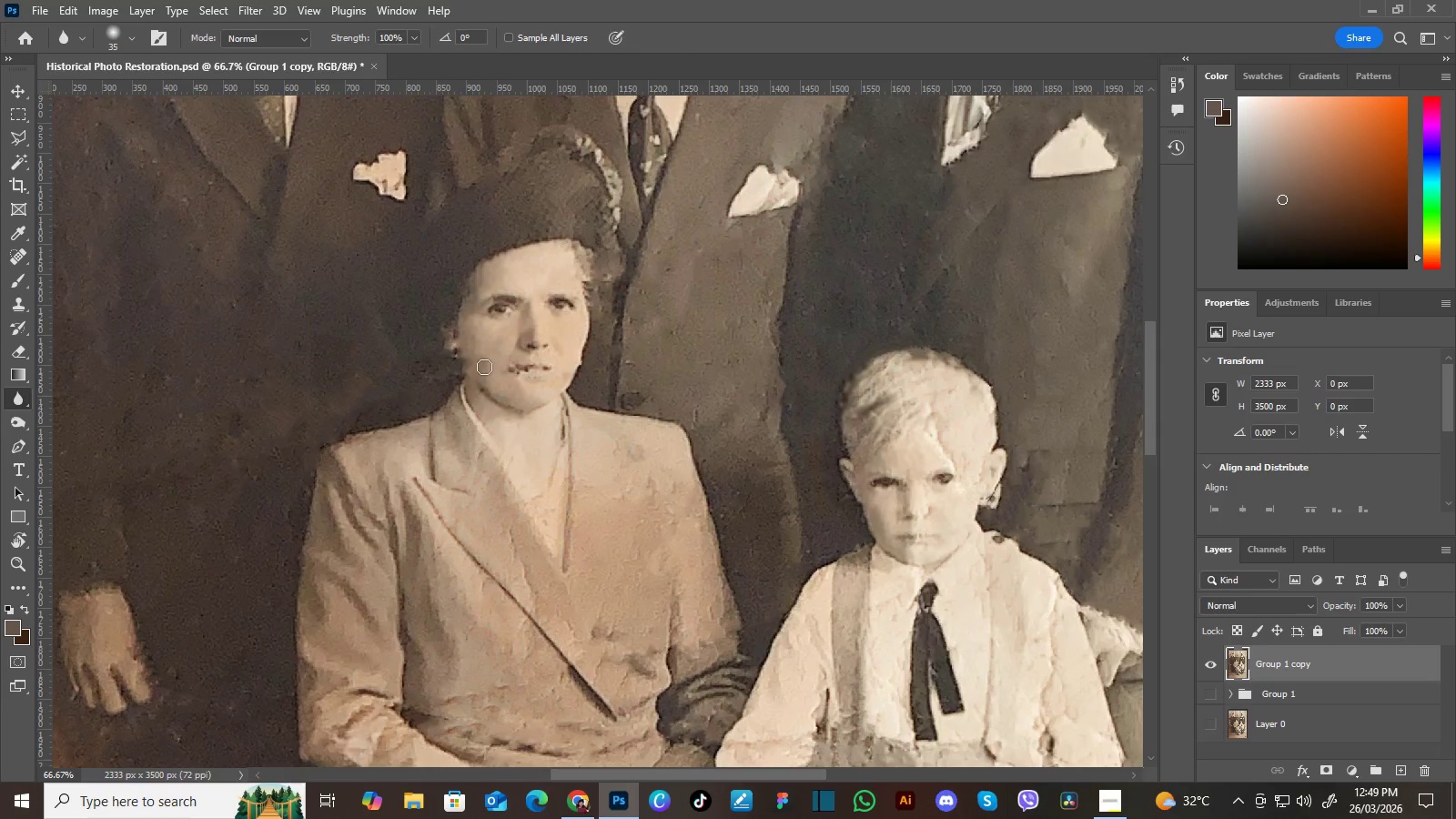 
key(BracketRight)
 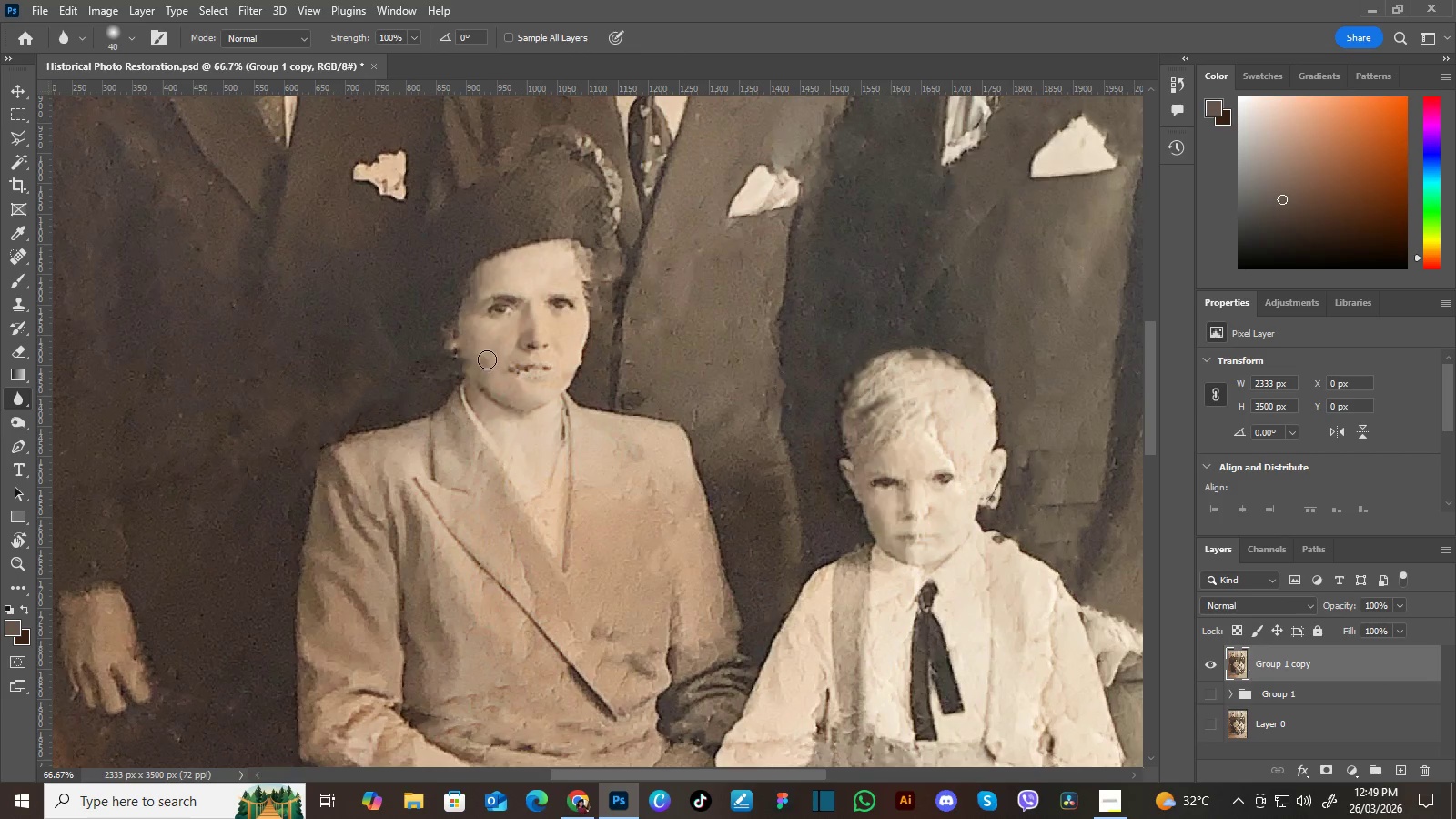 
key(BracketRight)
 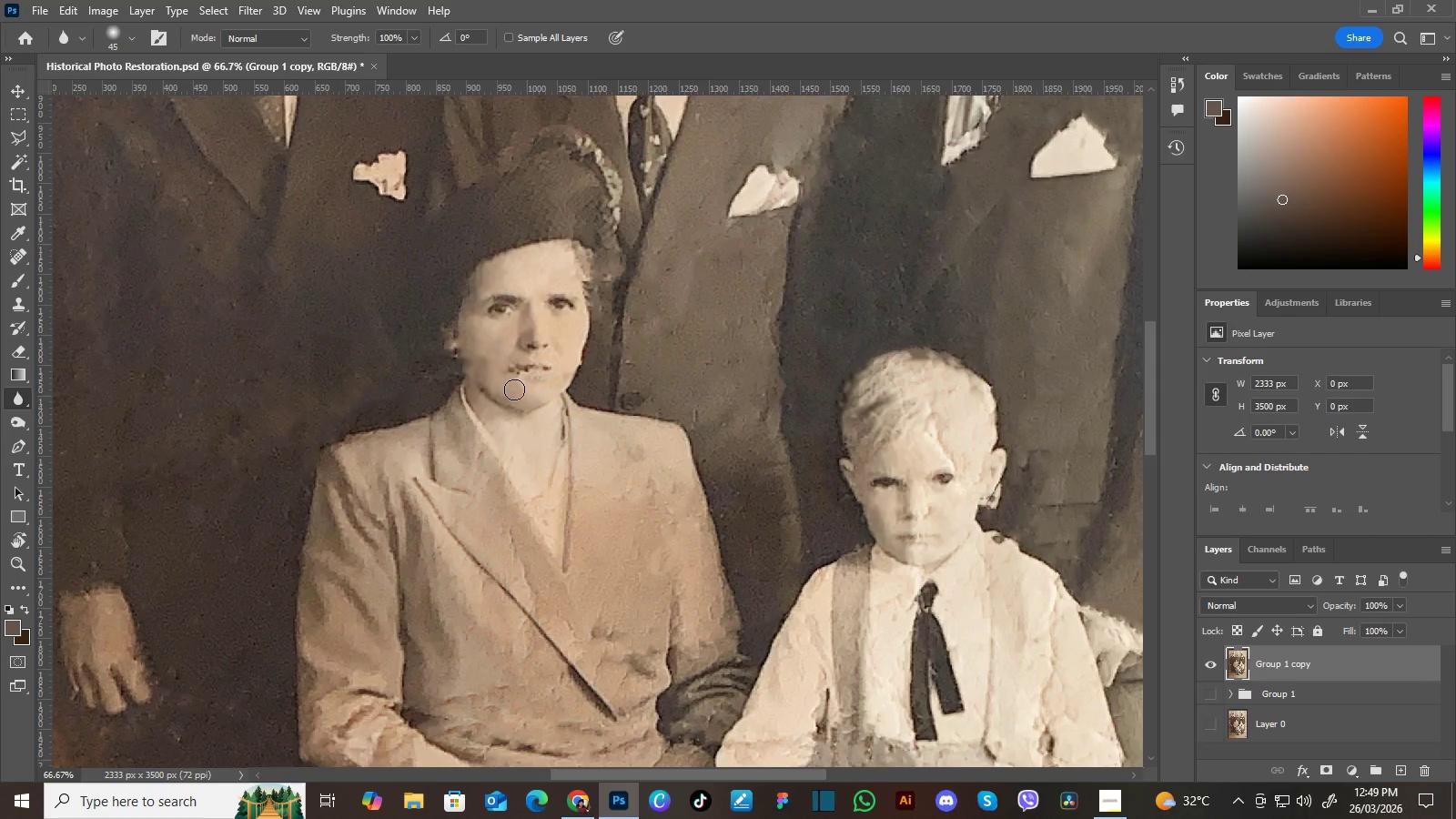 
wait(5.09)
 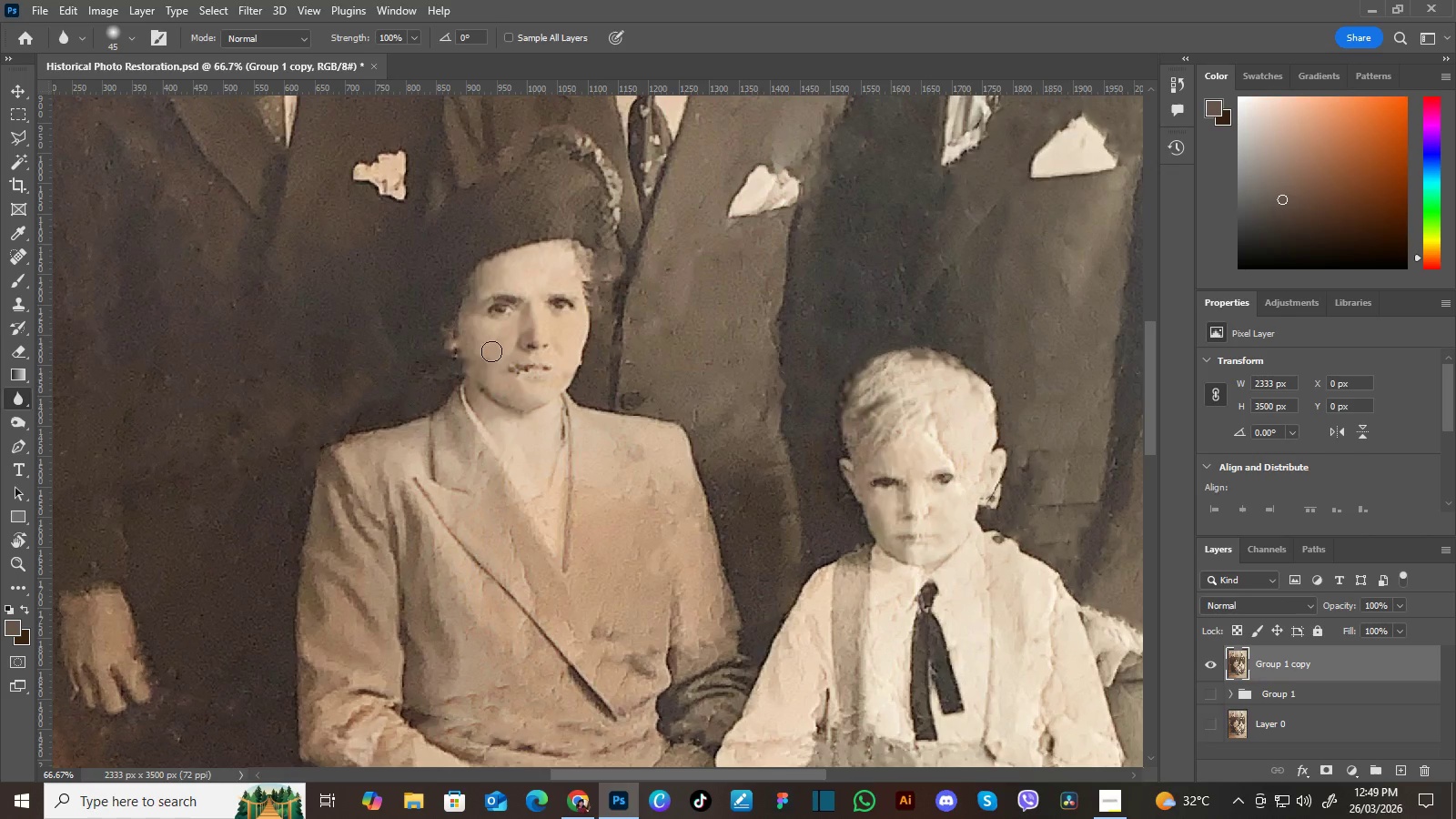 
hold_key(key=Space, duration=1.5)
 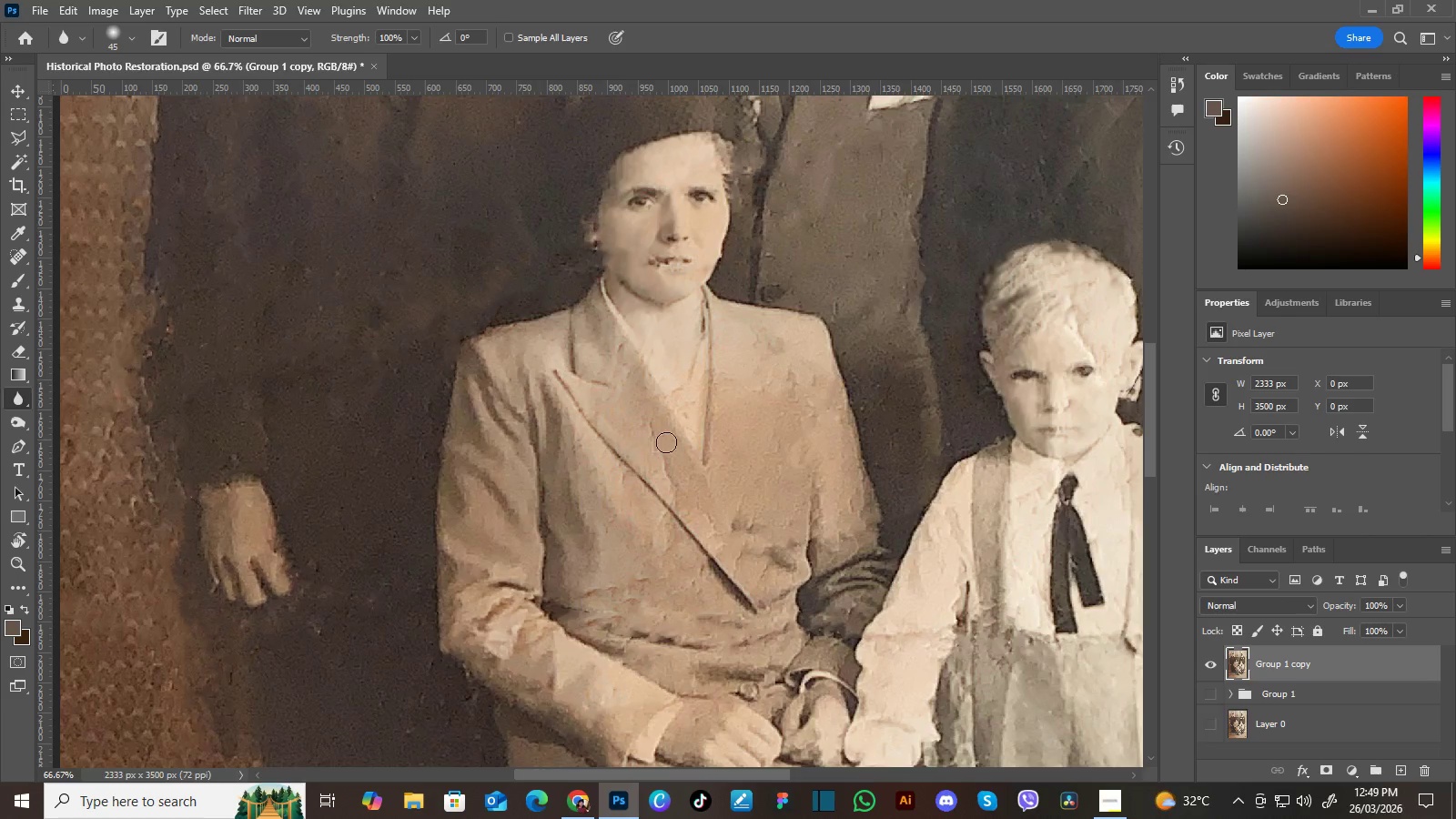 
left_click_drag(start_coordinate=[553, 558], to_coordinate=[622, 441])
 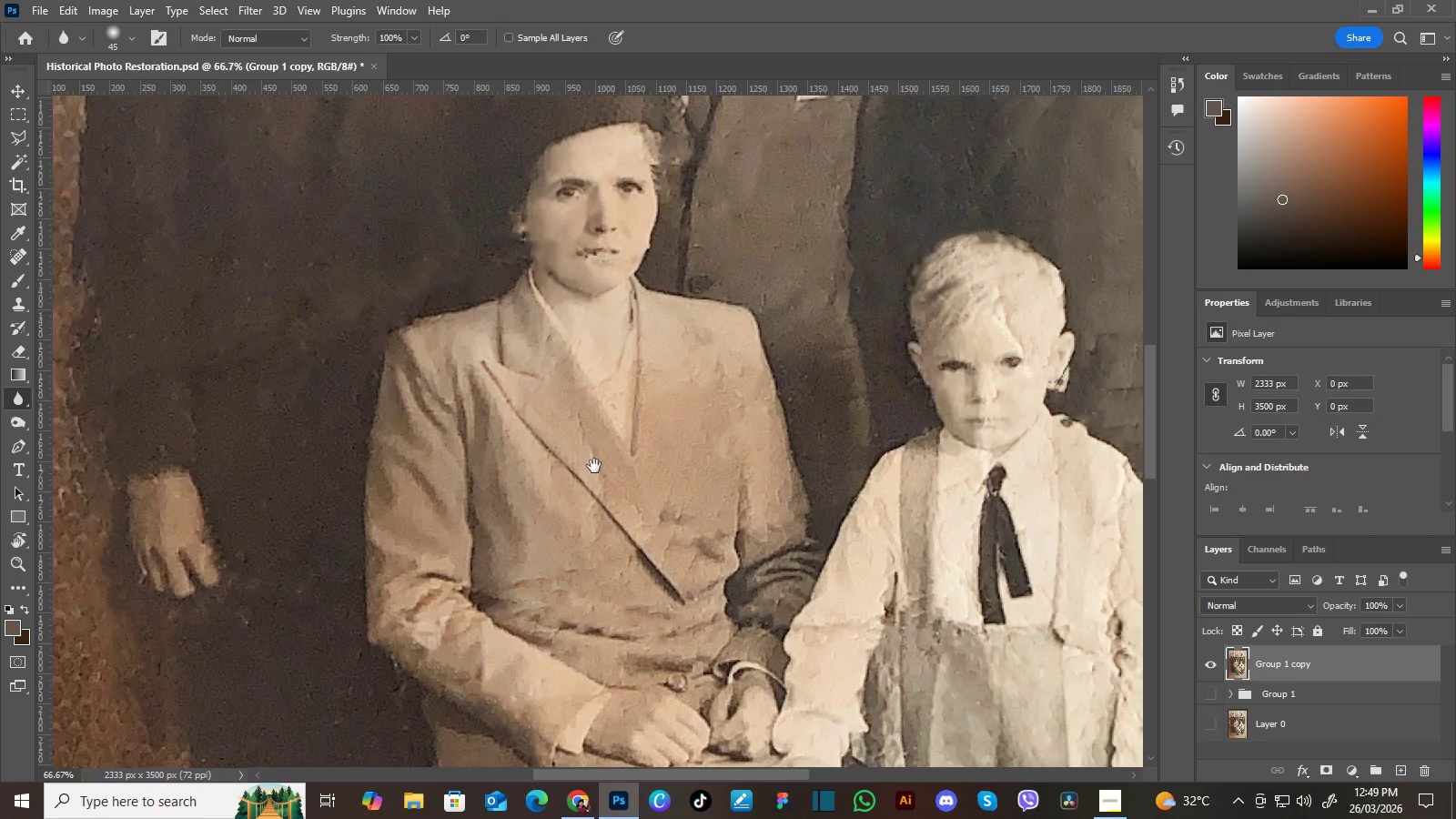 
left_click_drag(start_coordinate=[600, 468], to_coordinate=[672, 477])
 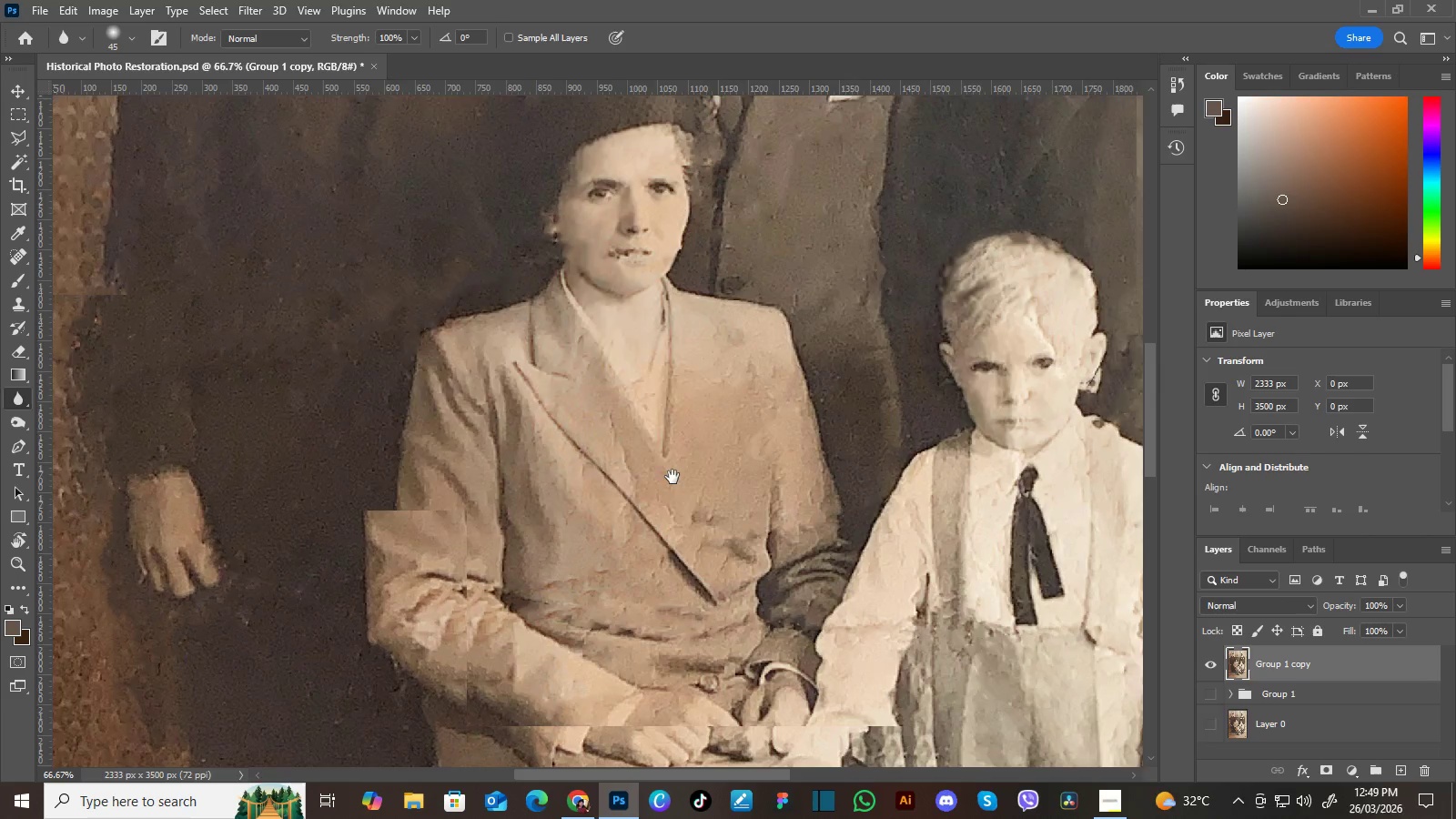 
hold_key(key=Space, duration=0.44)
 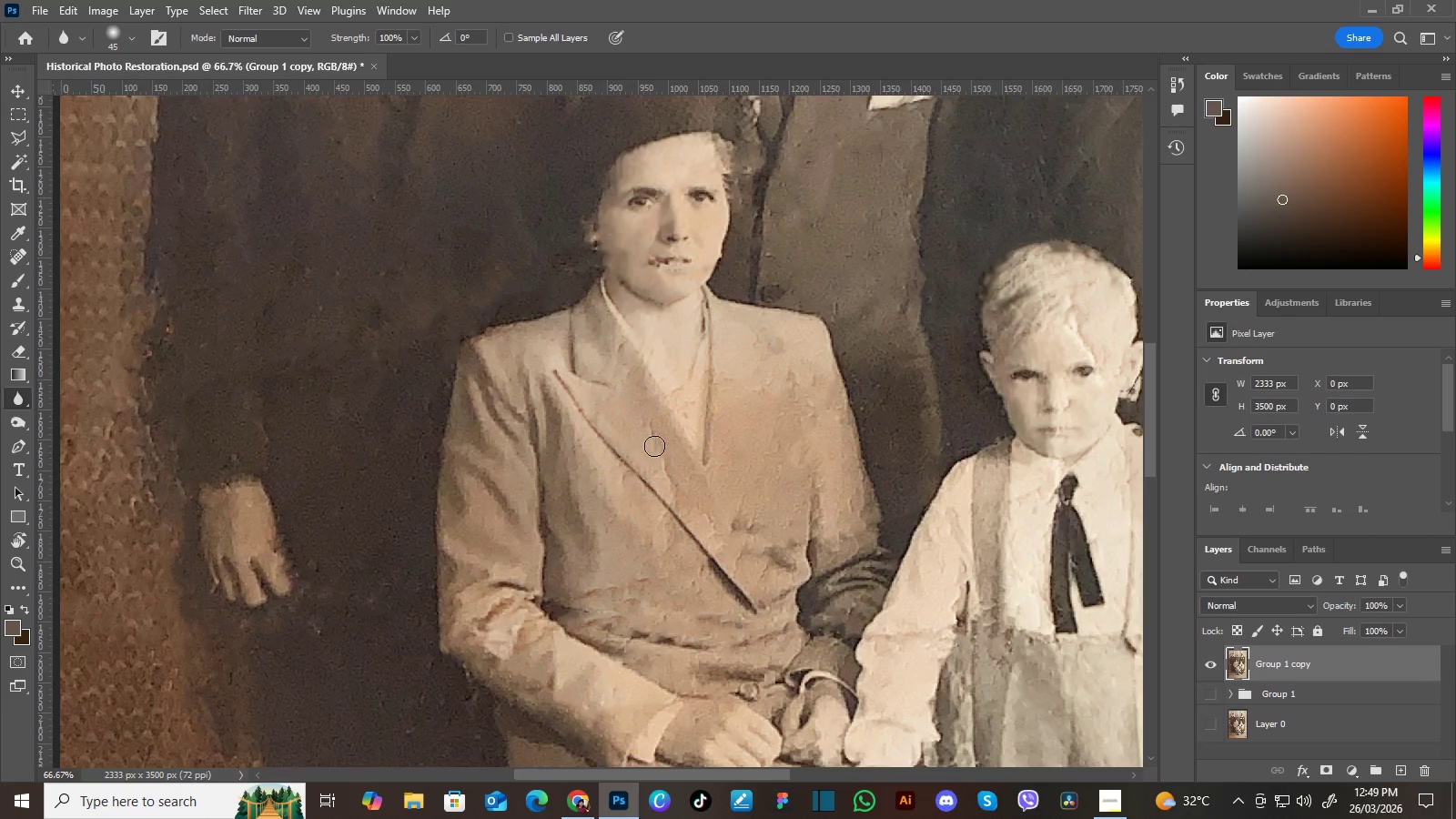 
double_click([621, 460])
 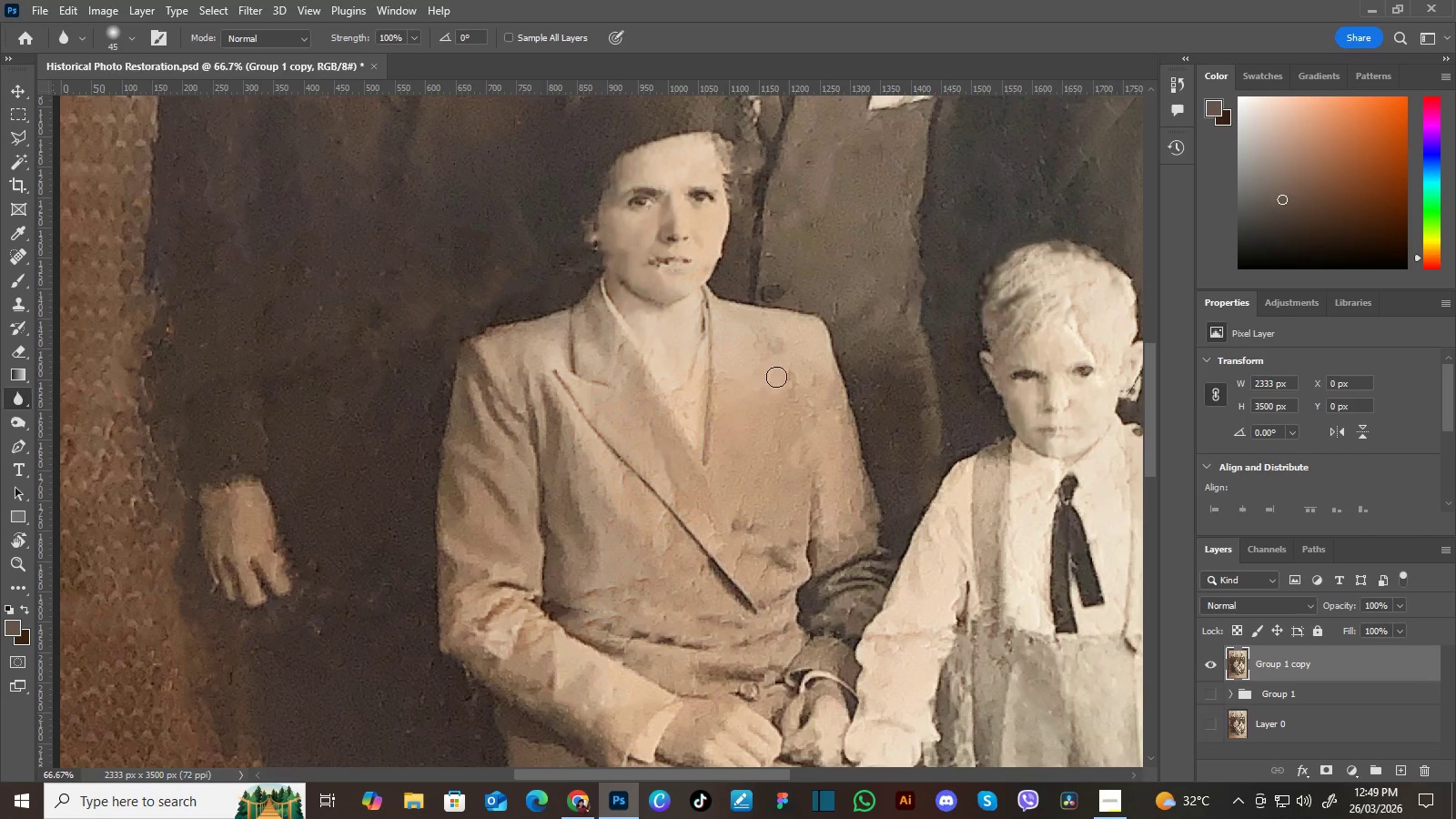 
hold_key(key=Space, duration=0.84)
 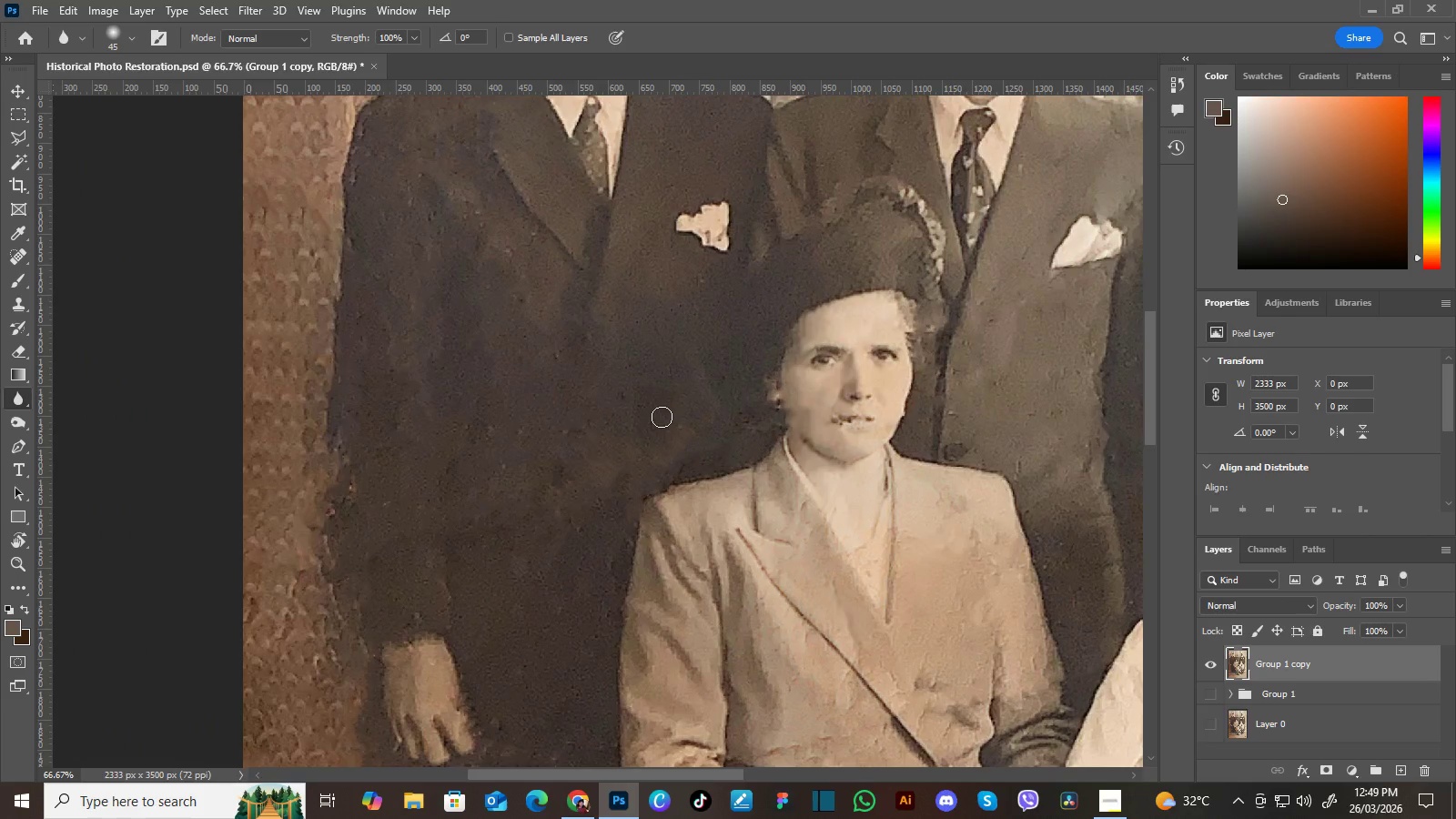 
left_click_drag(start_coordinate=[581, 354], to_coordinate=[703, 456])
 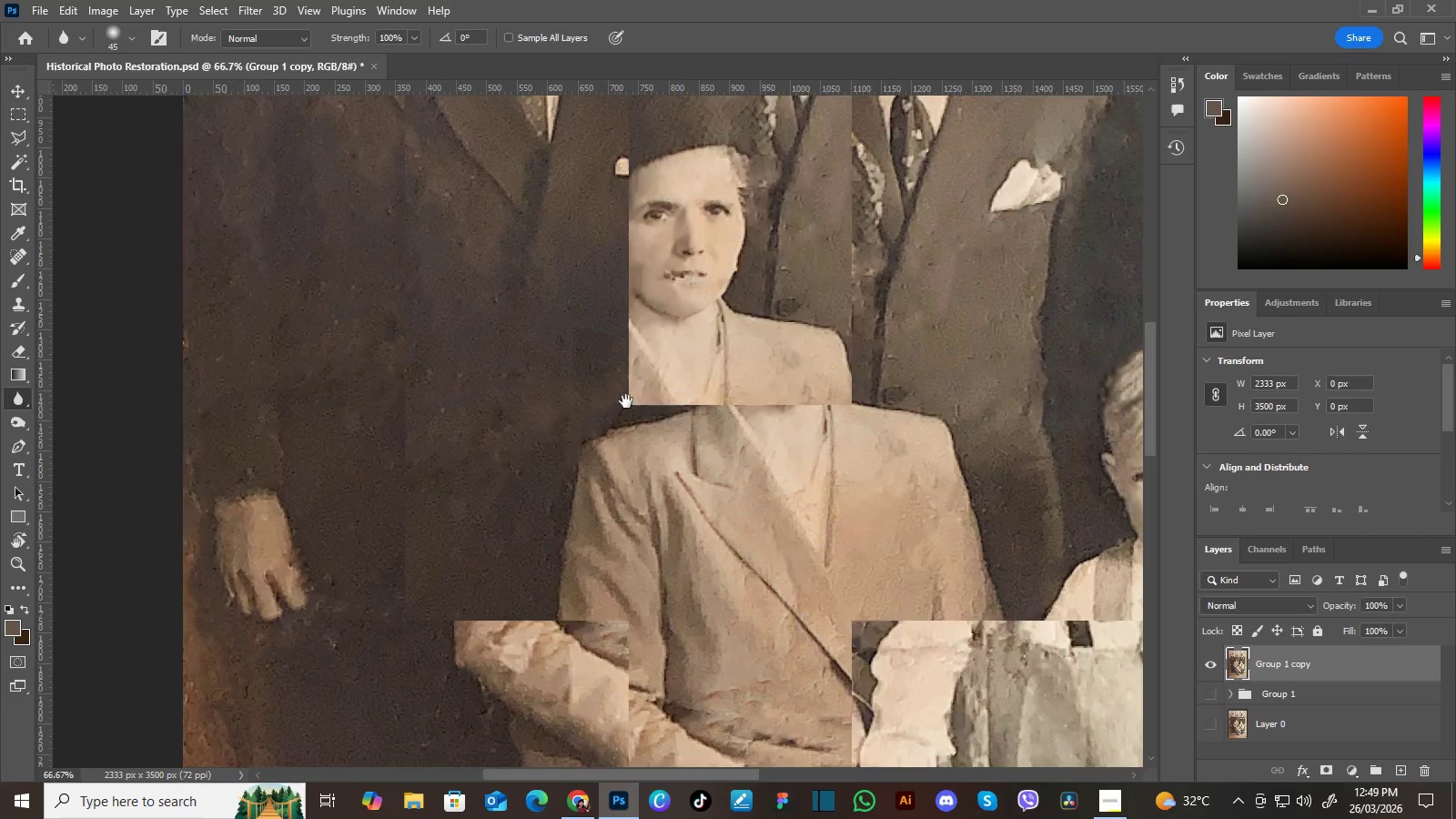 
left_click_drag(start_coordinate=[631, 397], to_coordinate=[692, 453])
 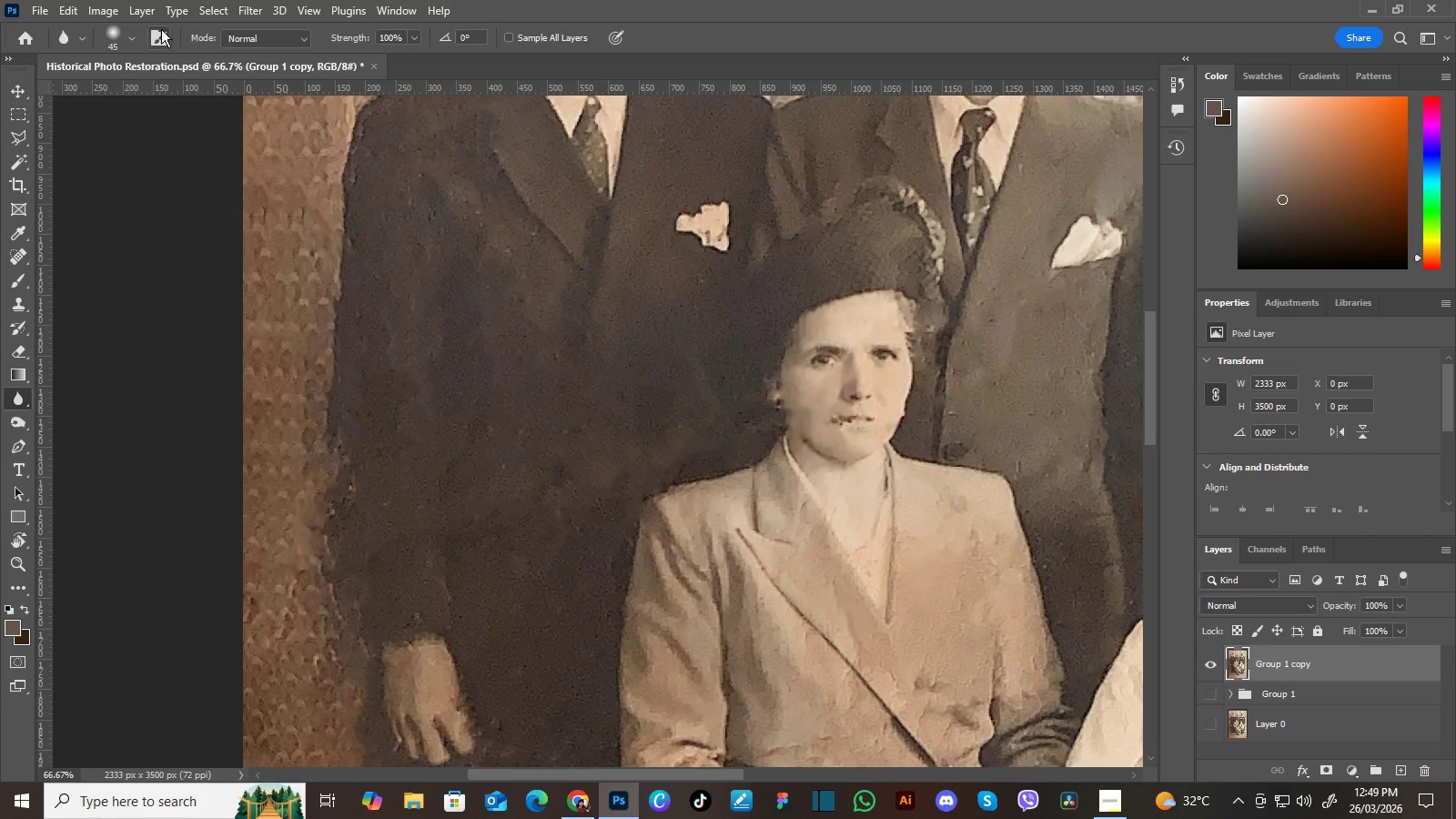 
left_click([39, 5])
 